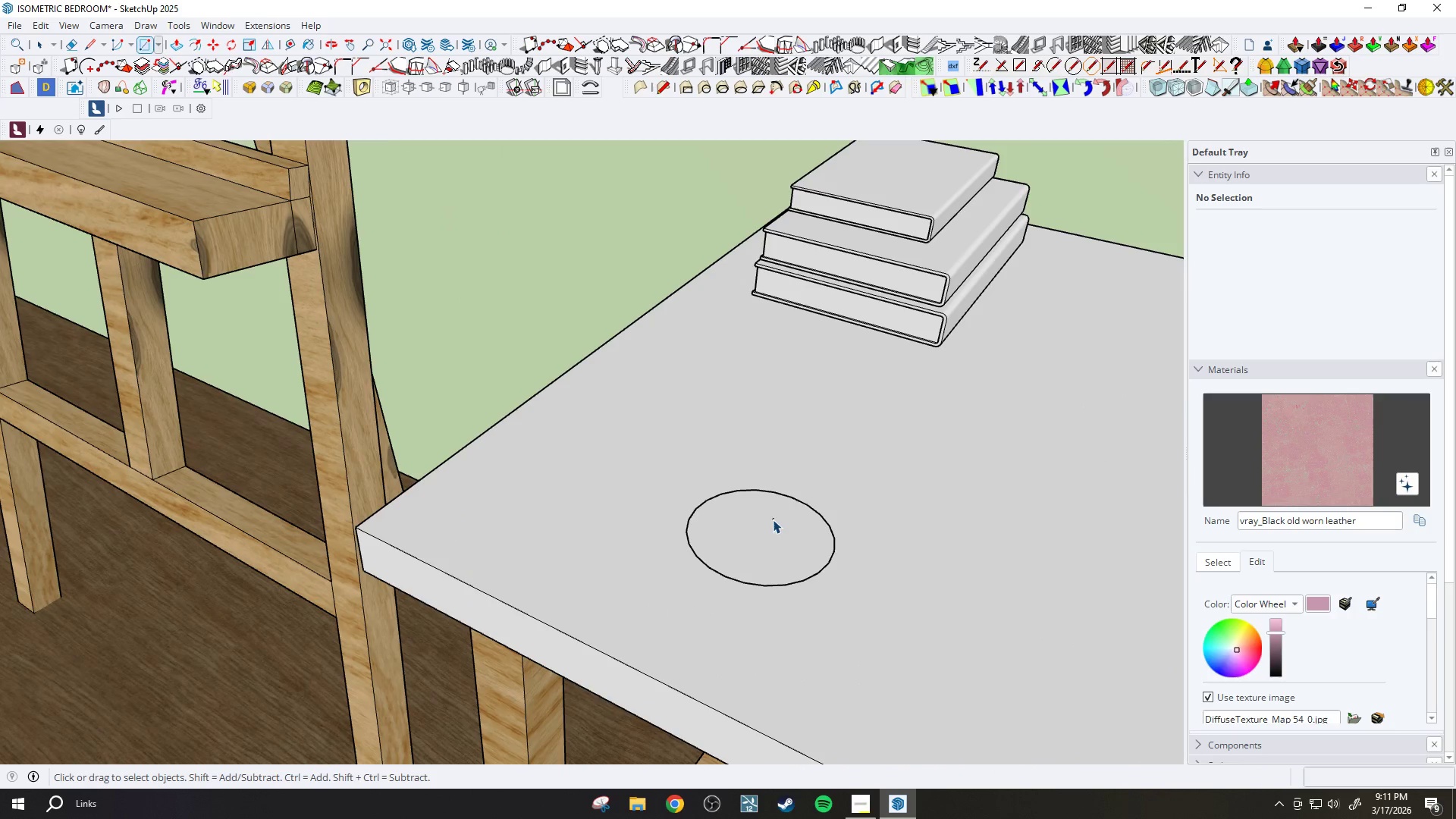 
double_click([773, 519])
 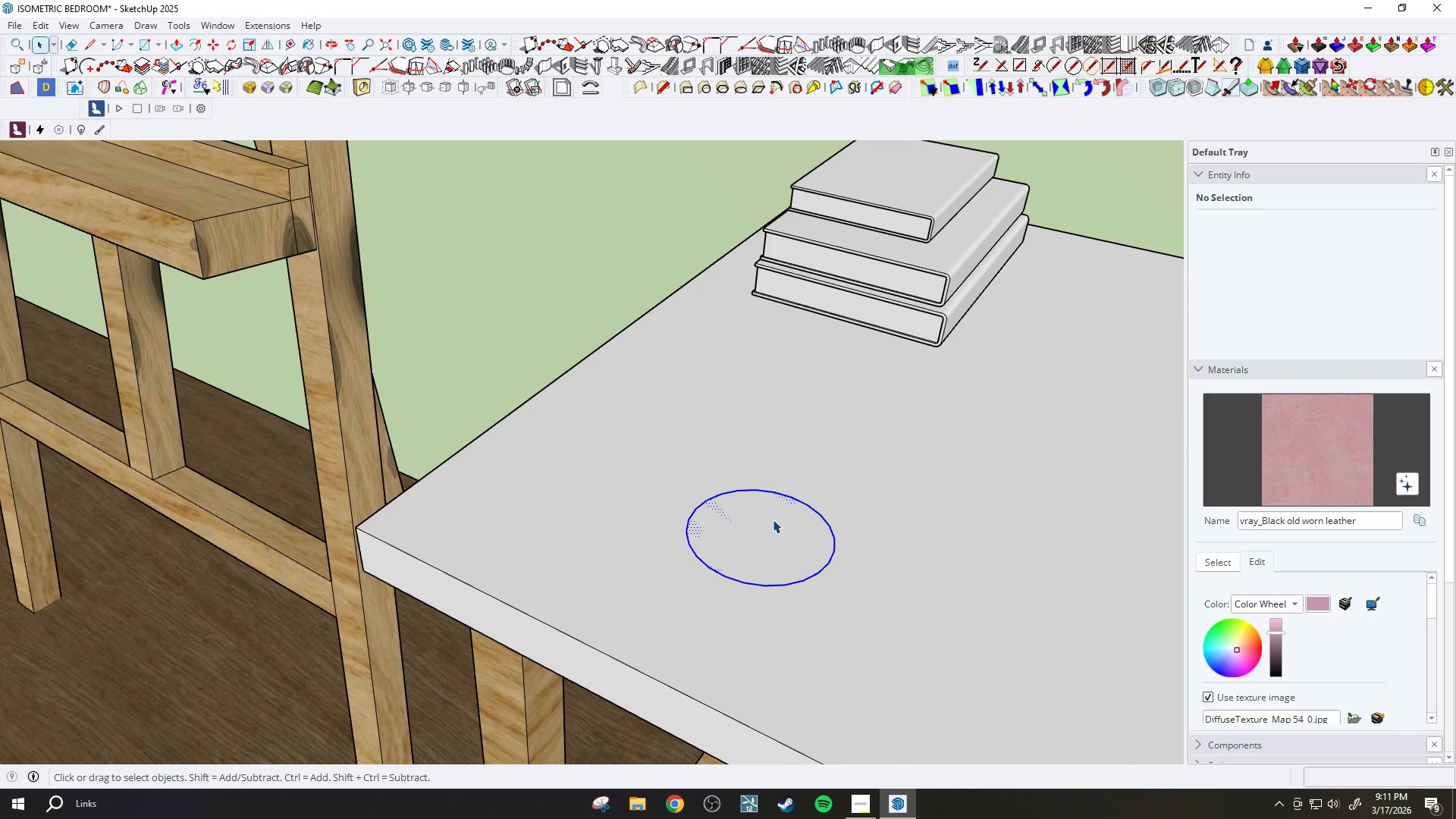 
scroll: coordinate [774, 519], scroll_direction: up, amount: 8.0
 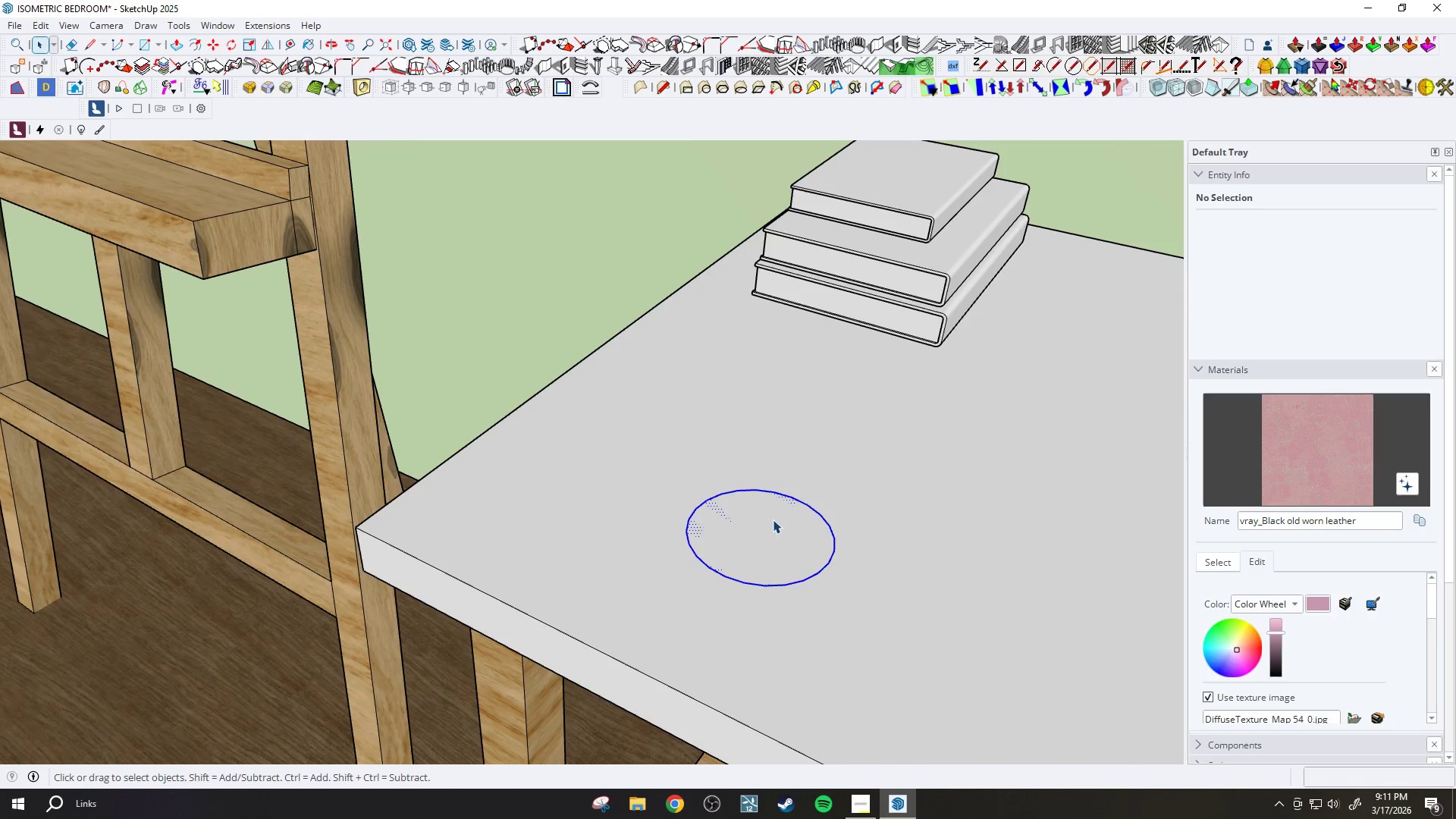 
right_click([773, 519])
 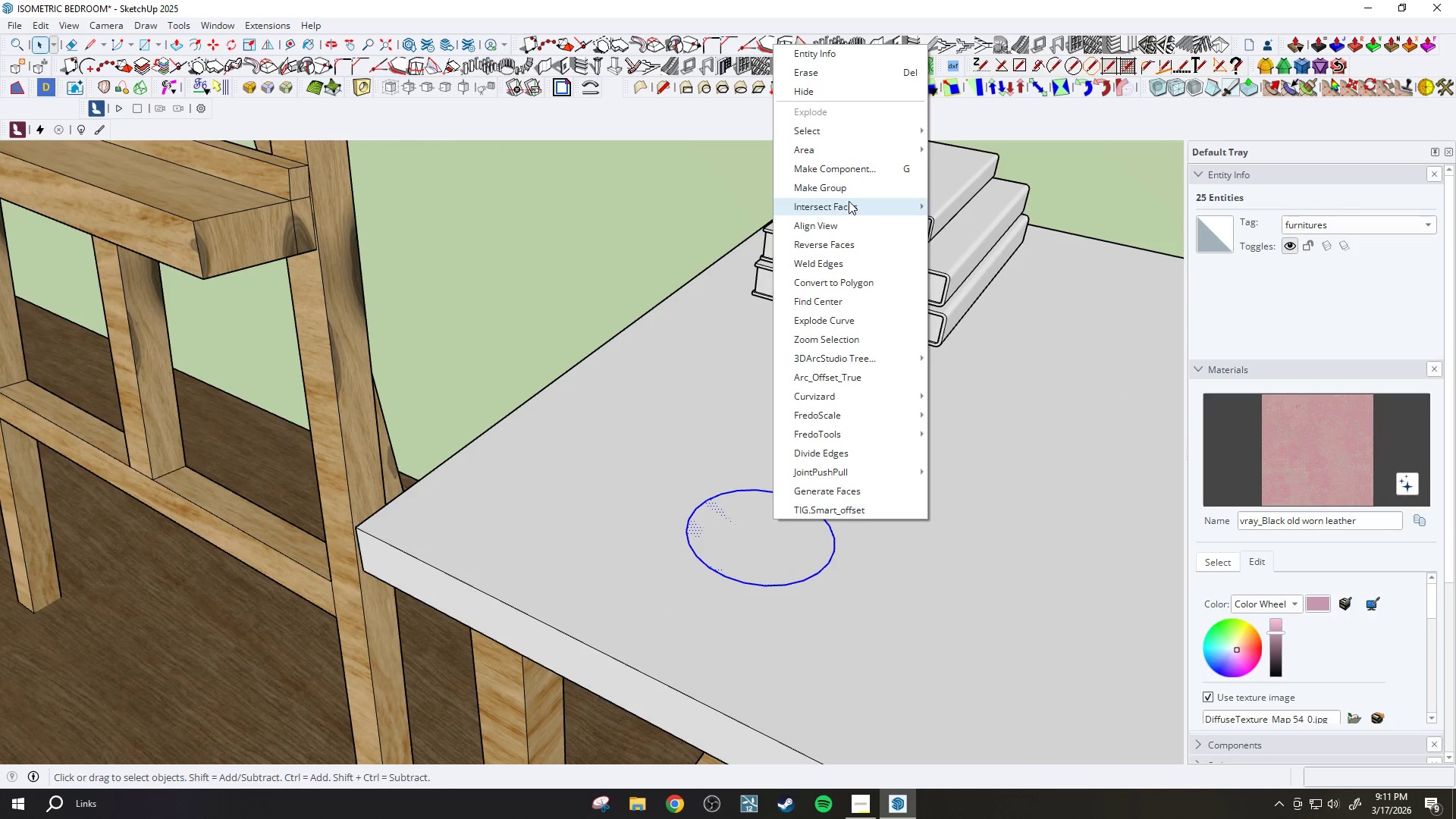 
left_click([844, 193])
 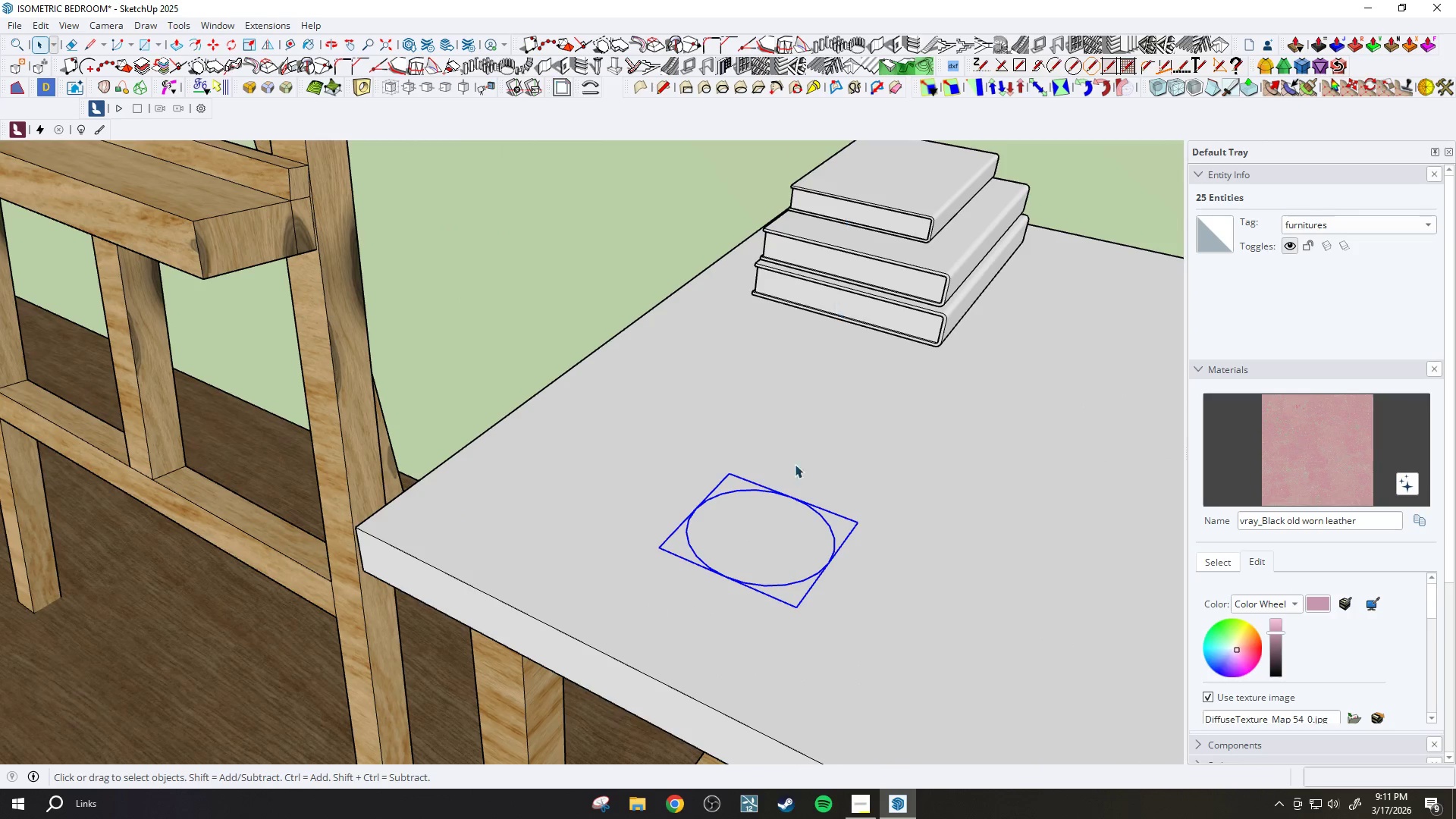 
double_click([776, 561])
 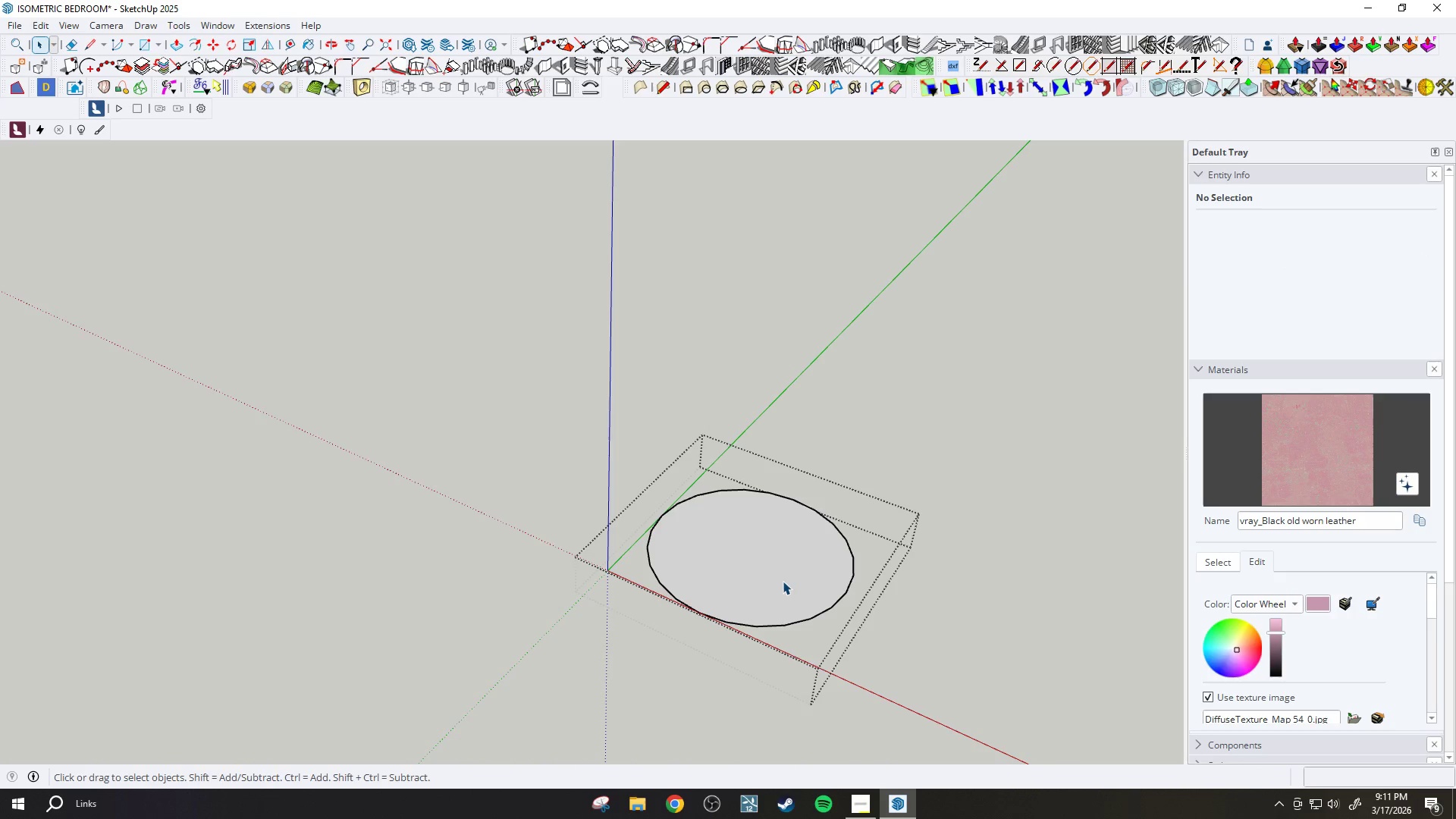 
scroll: coordinate [755, 569], scroll_direction: up, amount: 8.0
 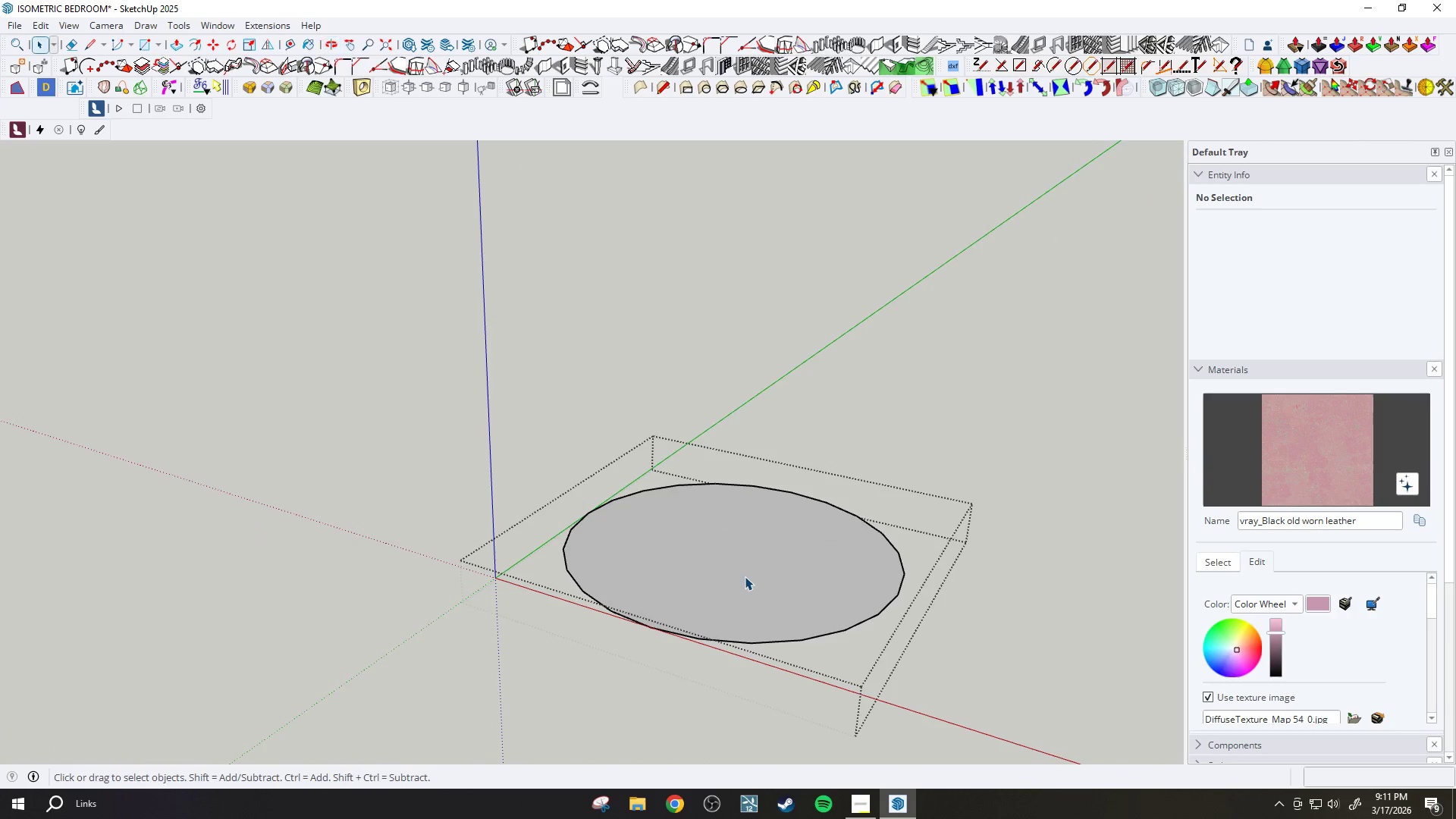 
wait(5.52)
 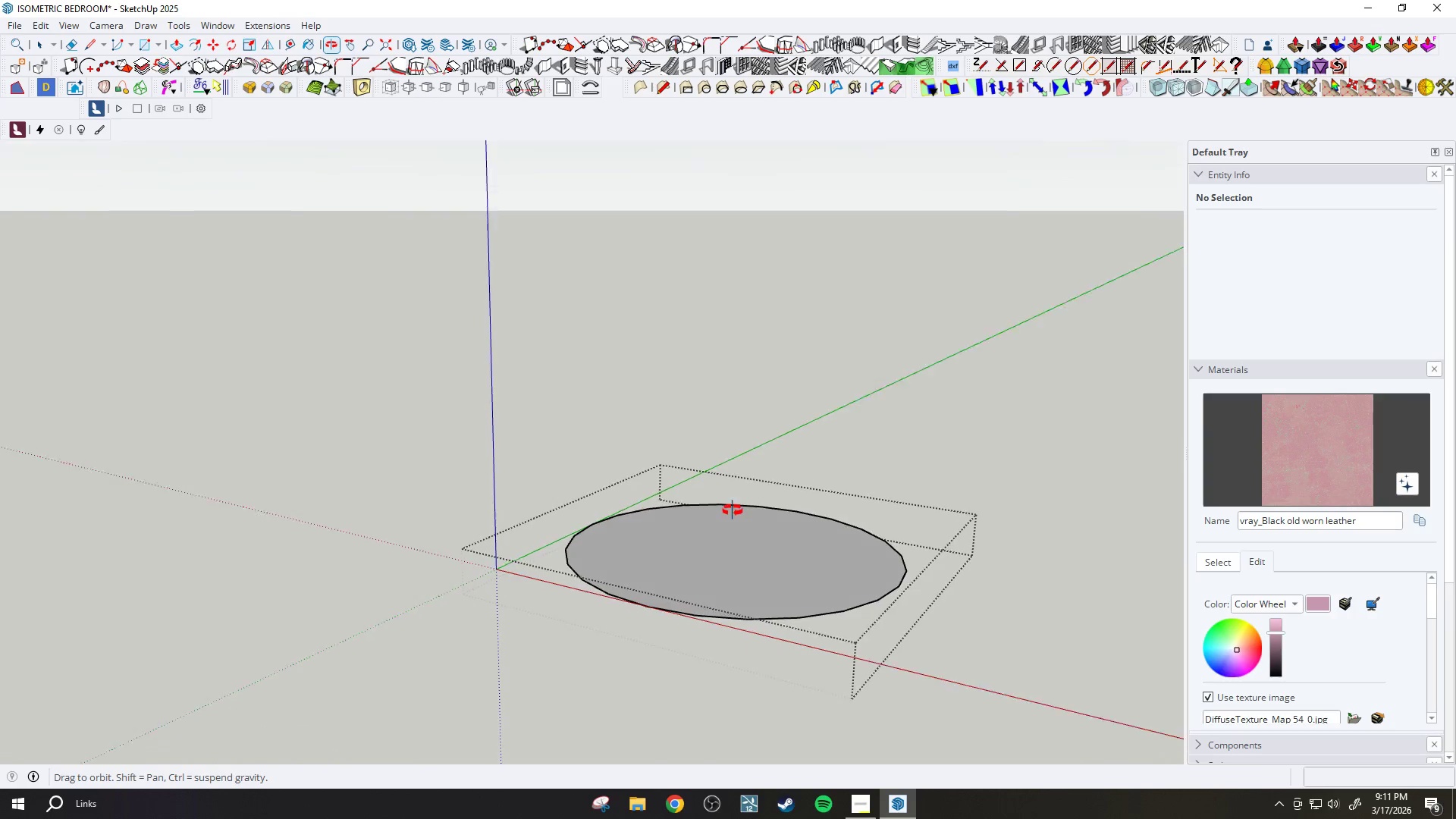 
scroll: coordinate [755, 552], scroll_direction: up, amount: 1.0
 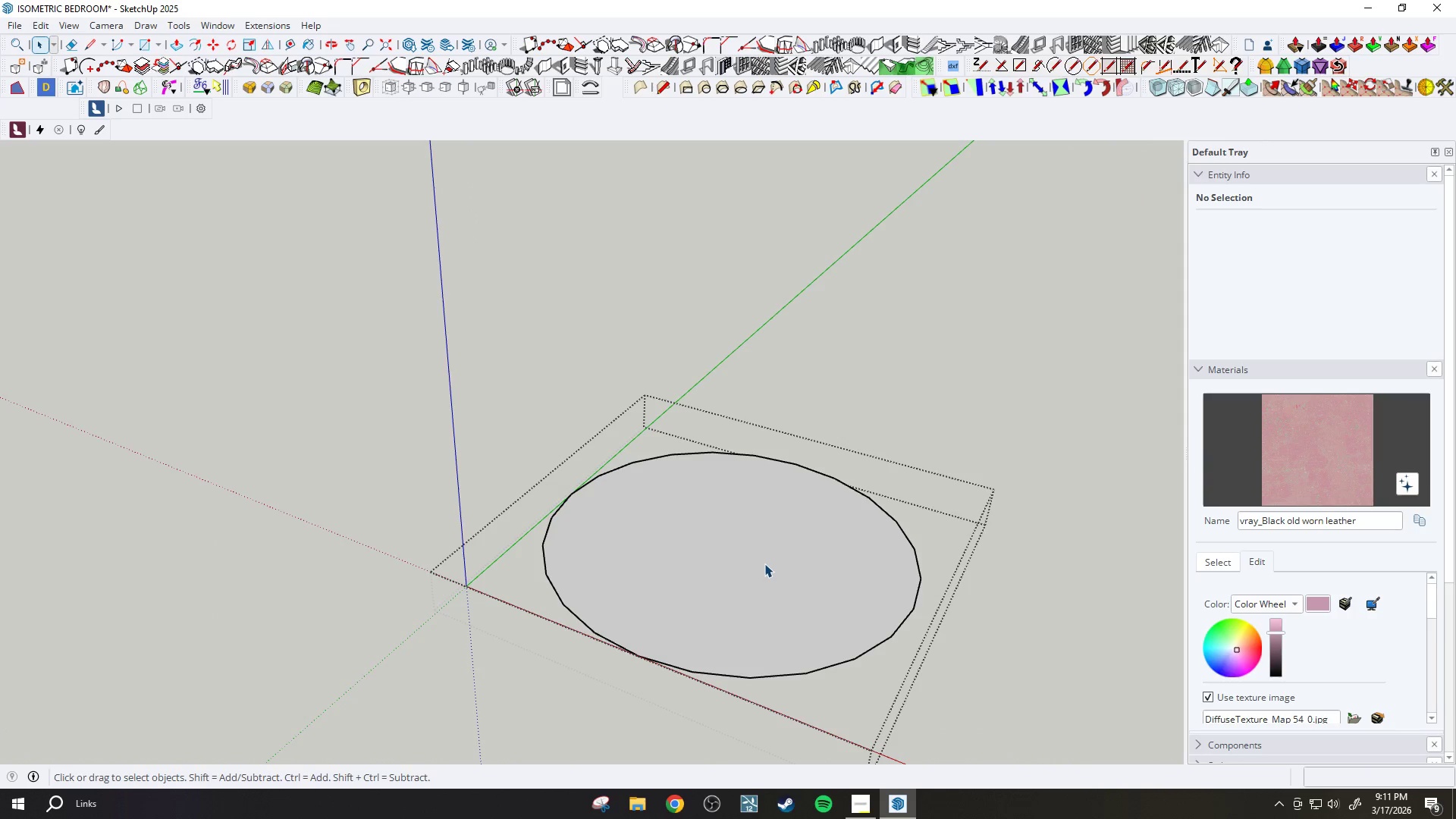 
key(P)
 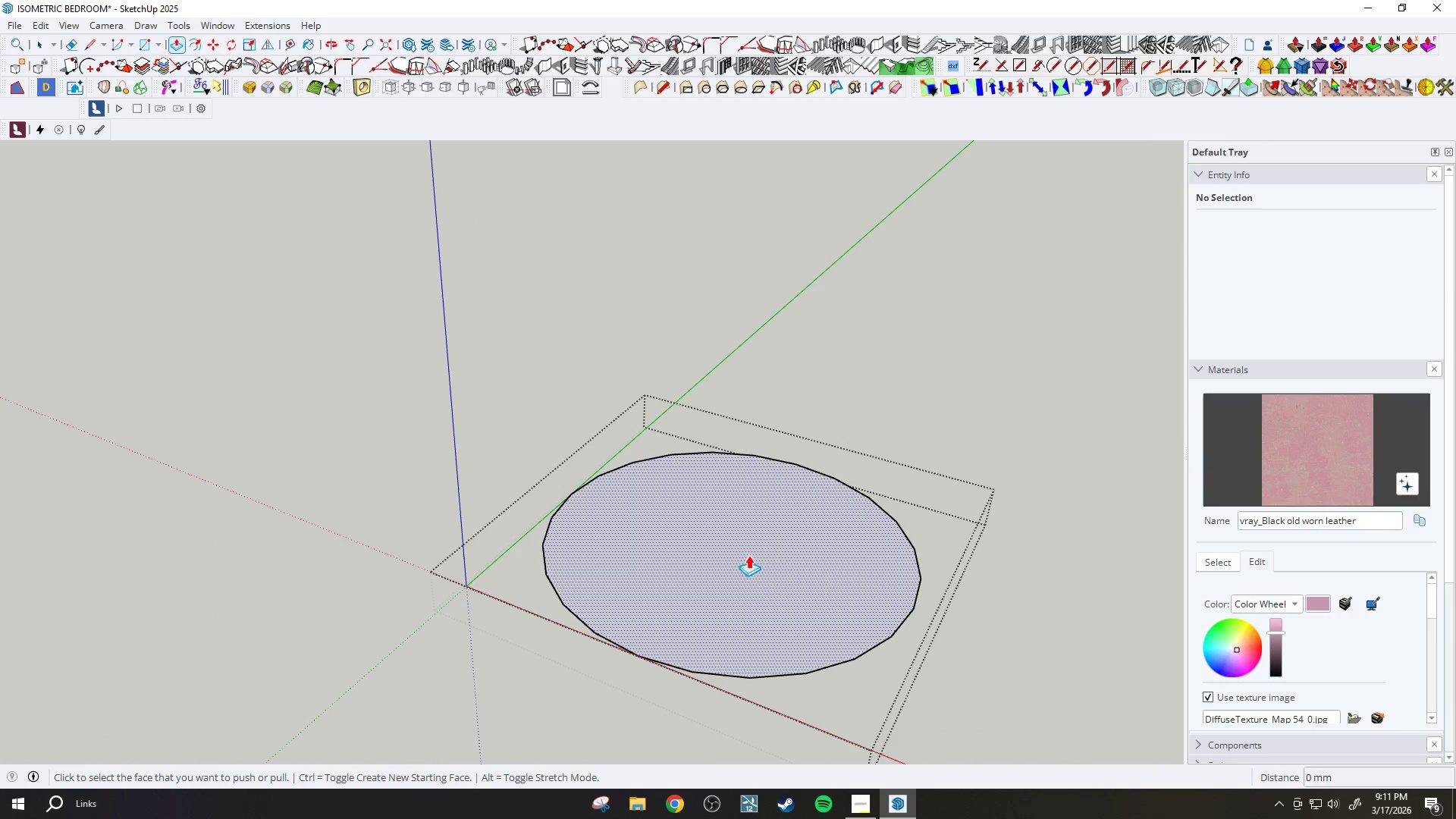 
left_click([737, 550])
 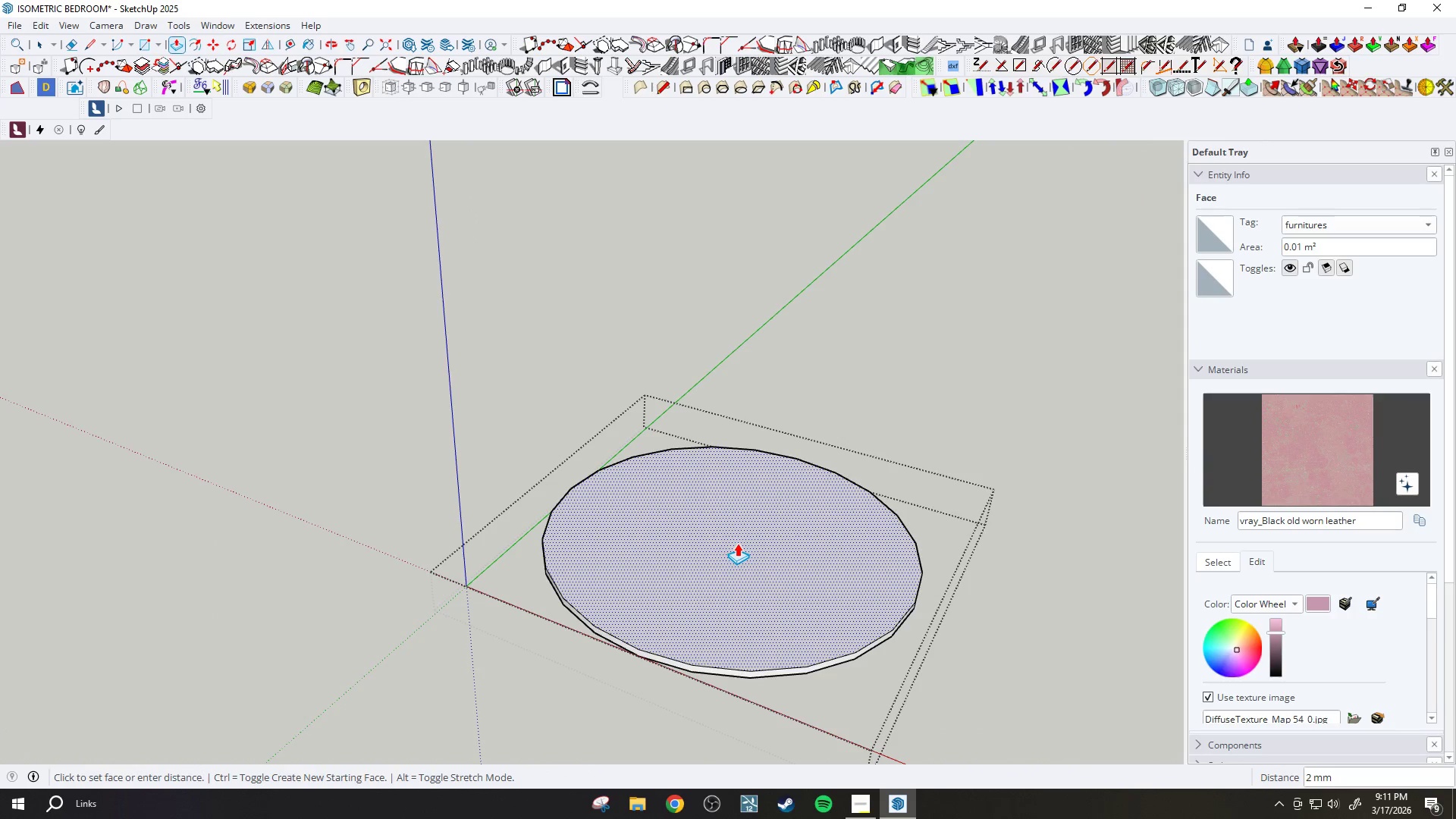 
key(Escape)
 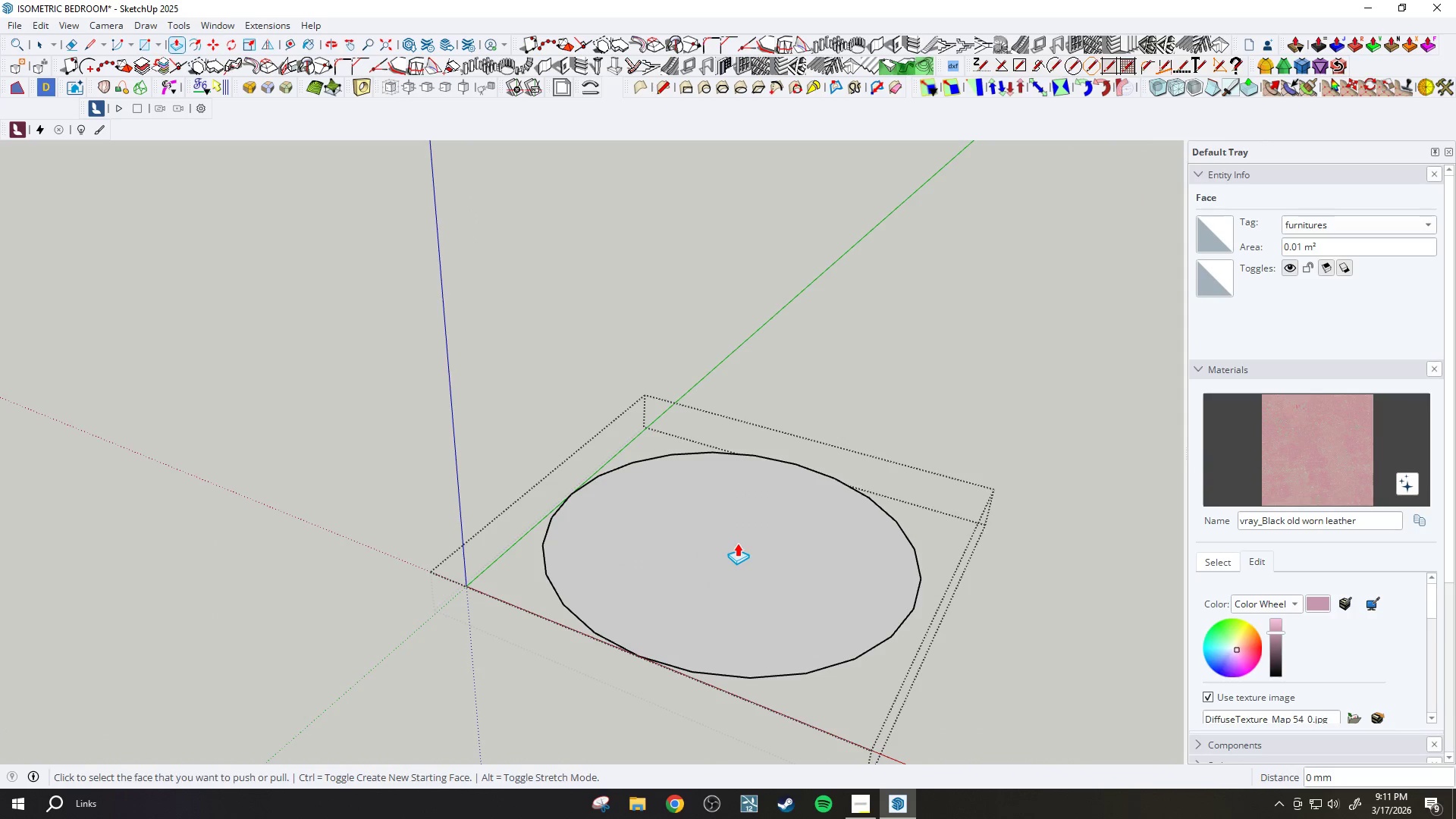 
key(Space)
 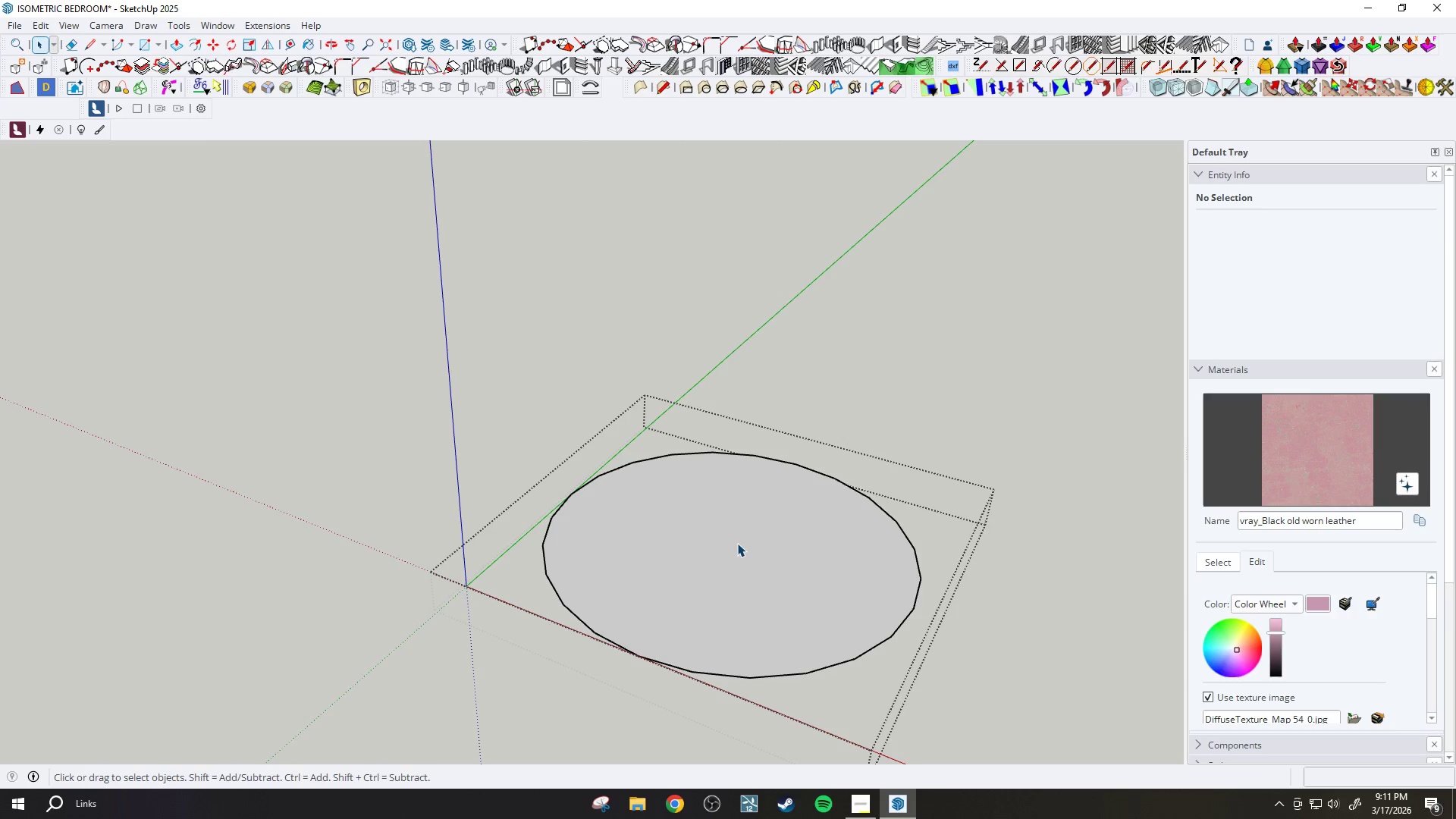 
scroll: coordinate [742, 544], scroll_direction: down, amount: 7.0
 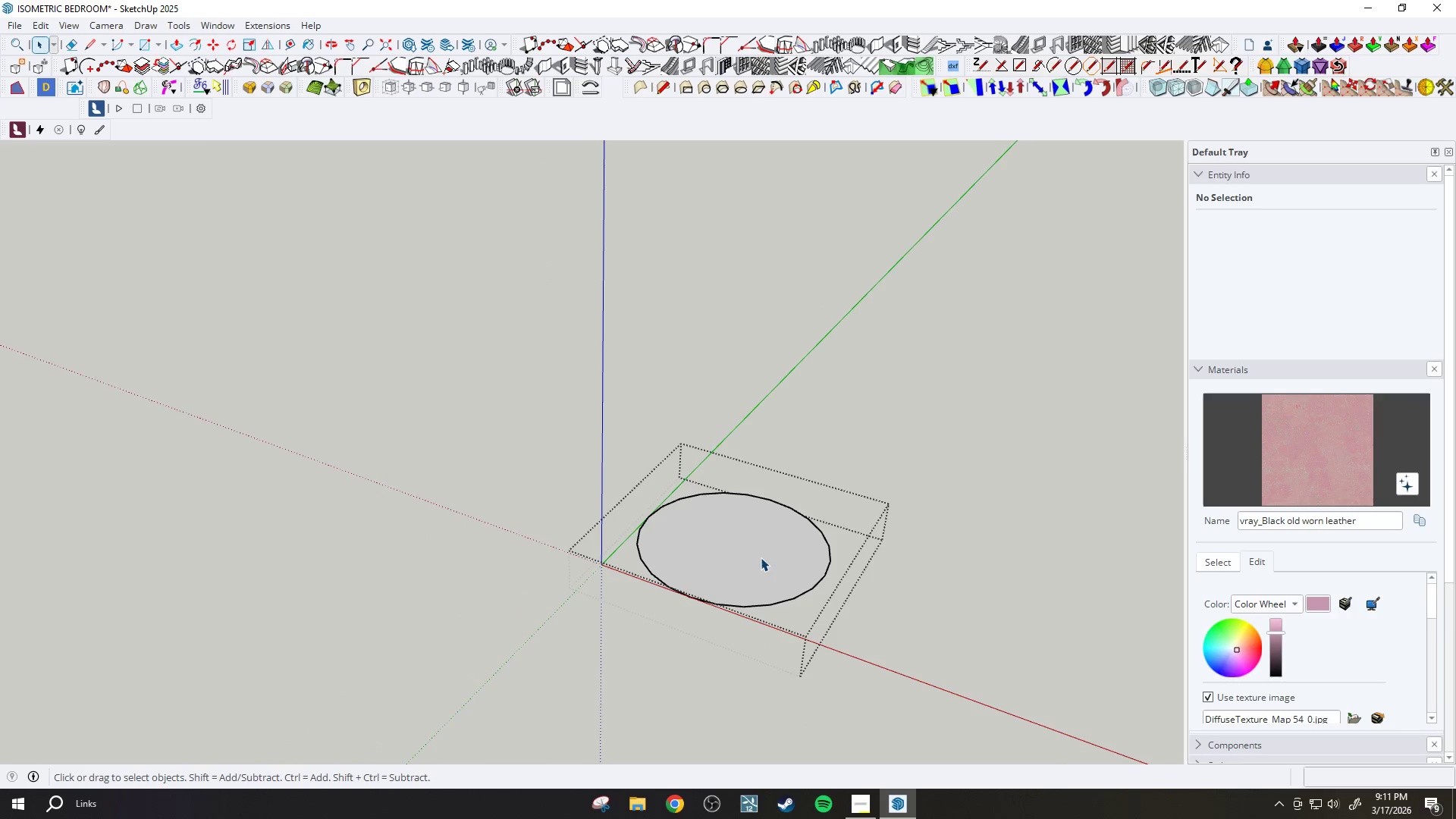 
key(Escape)
 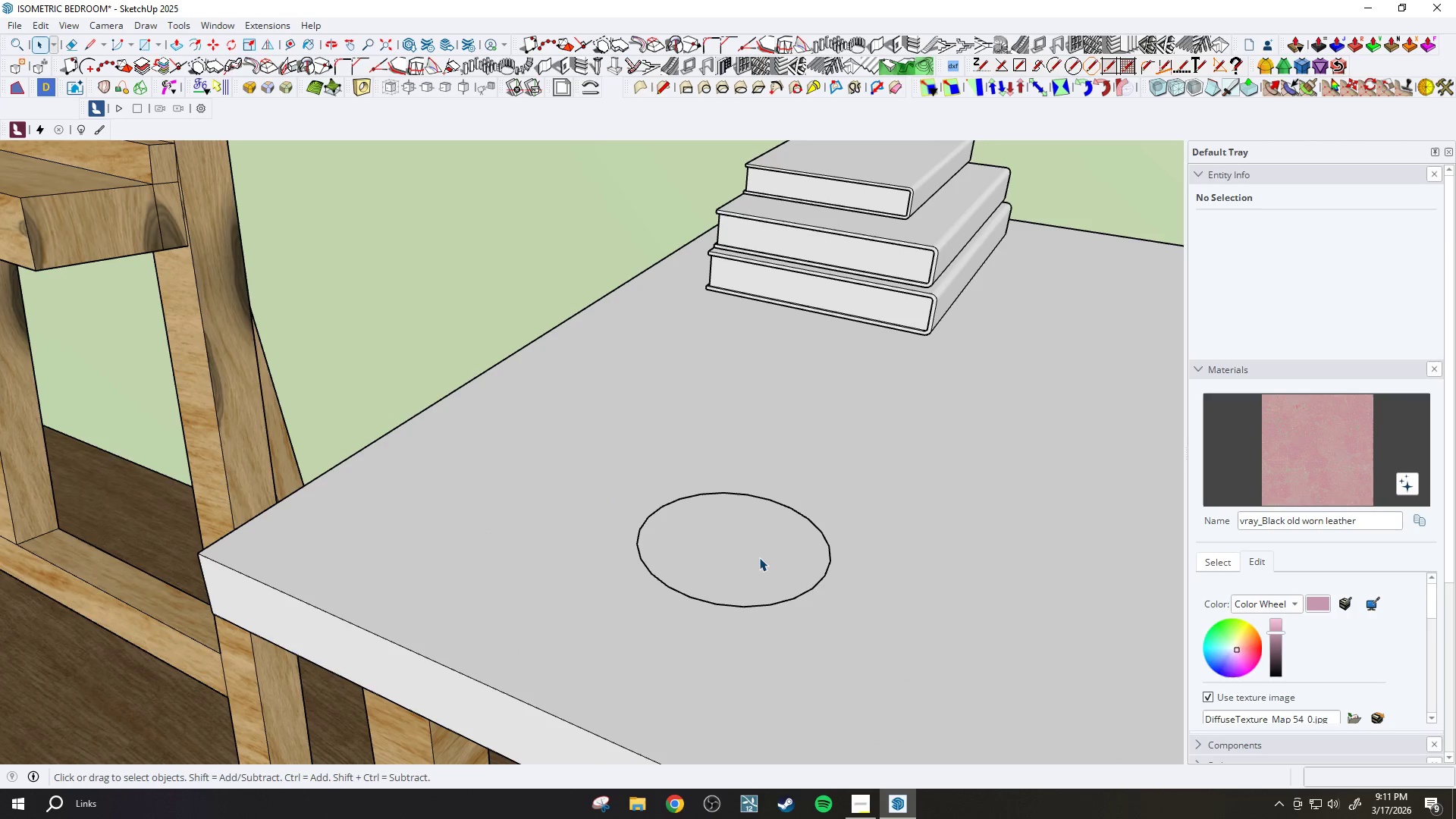 
left_click([755, 557])
 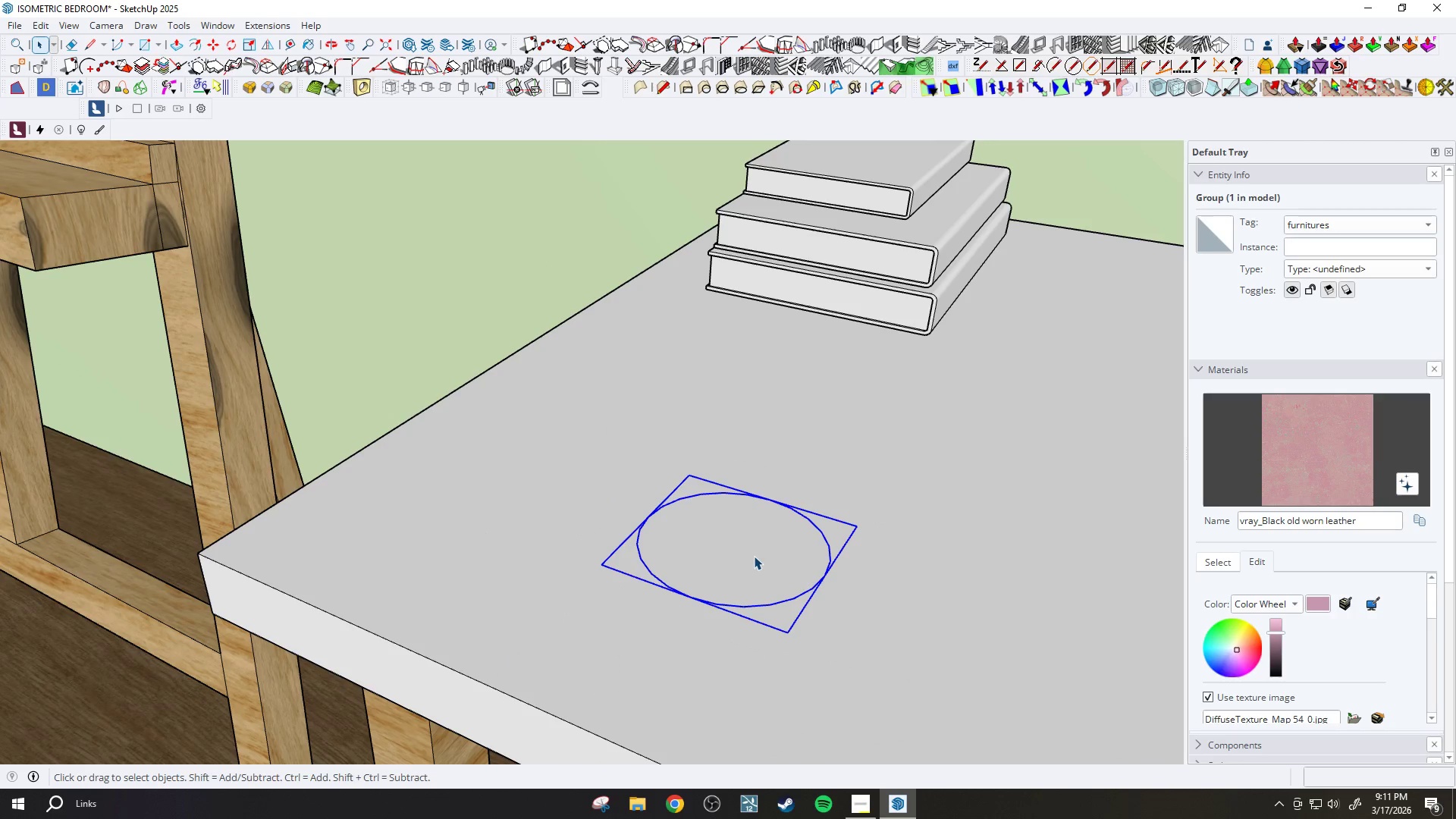 
key(Delete)
 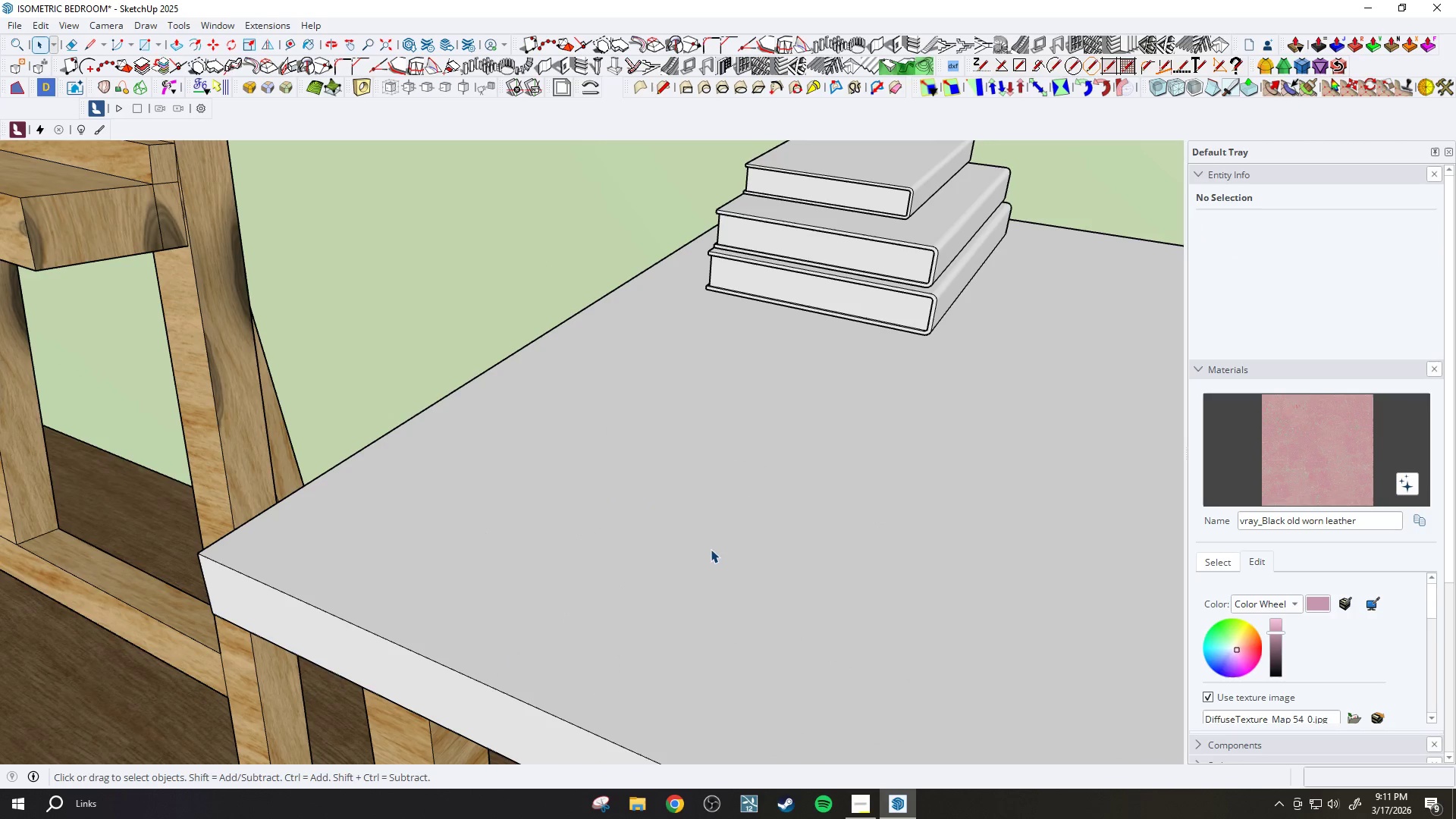 
type(c10)
key(Backspace)
key(Backspace)
type(50)
 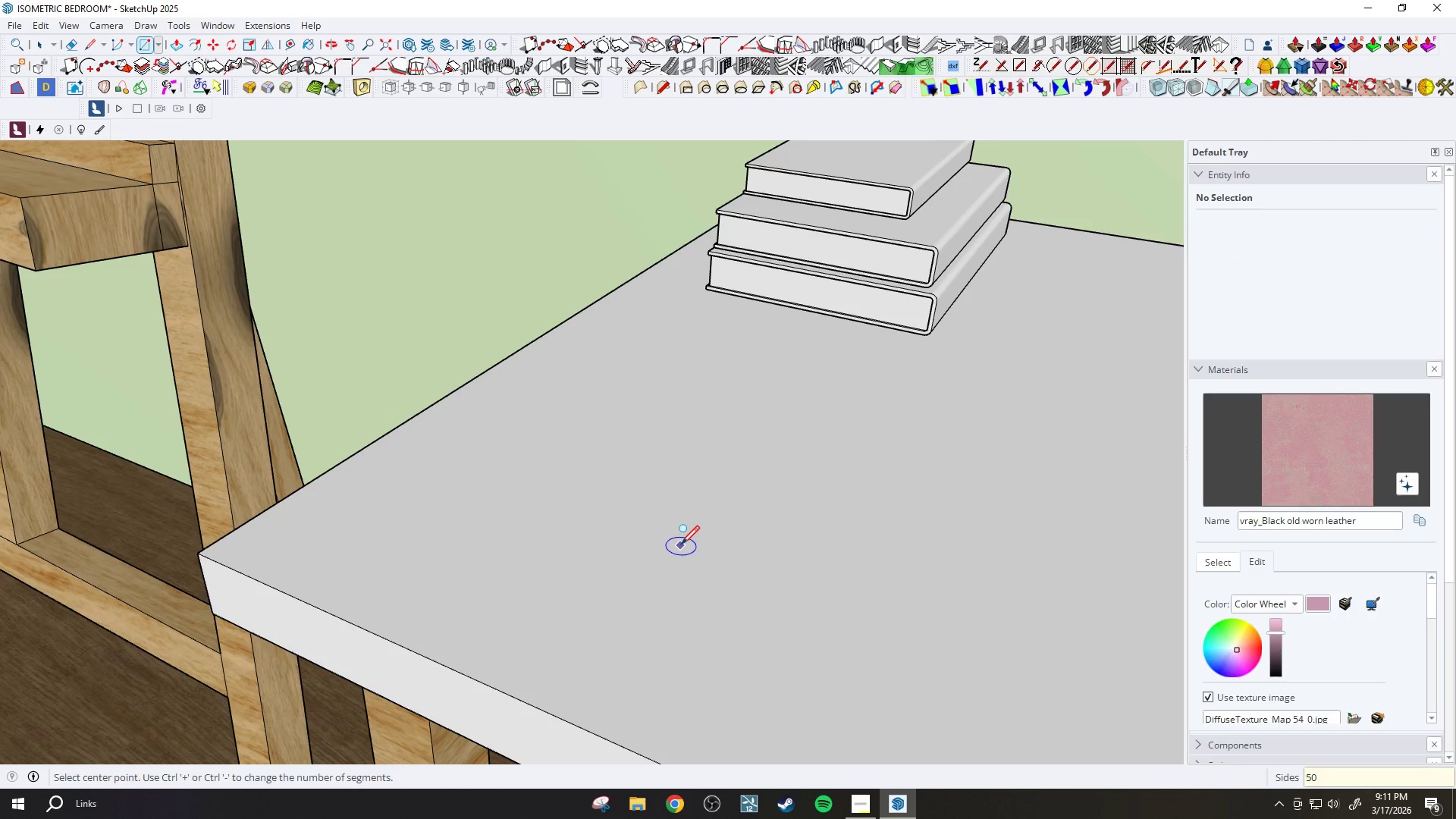 
key(Enter)
 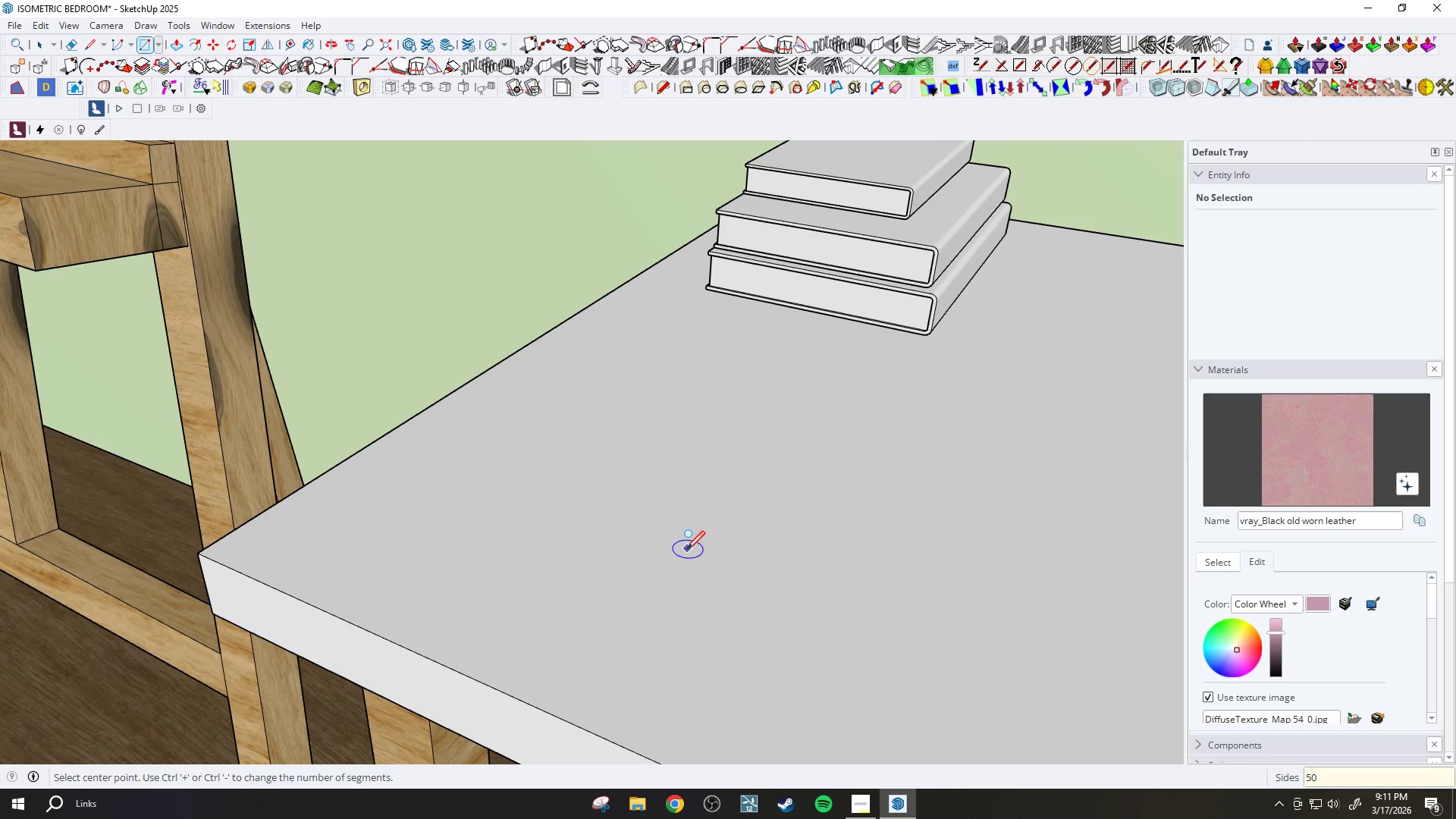 
left_click([681, 555])
 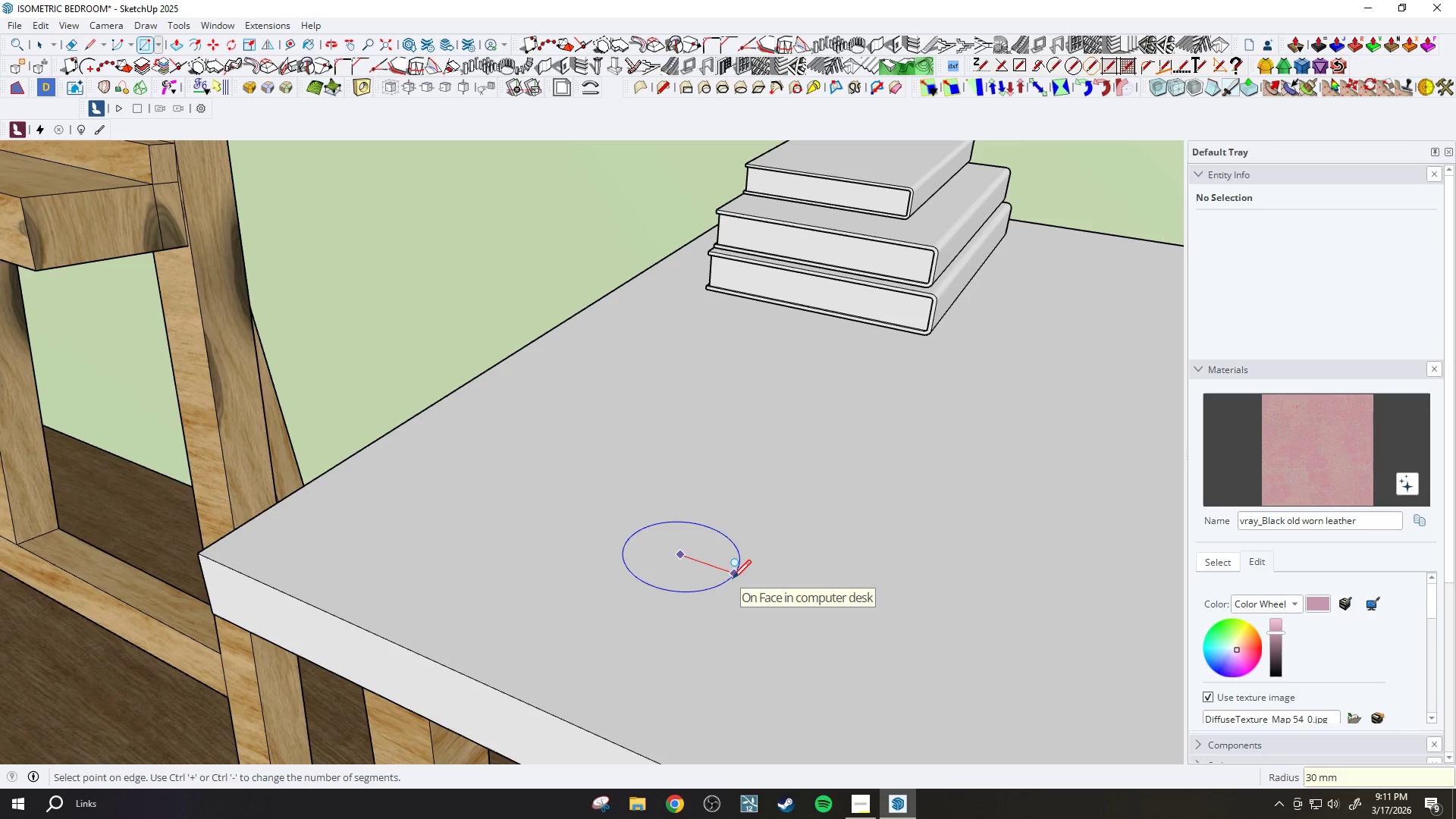 
type(55)
 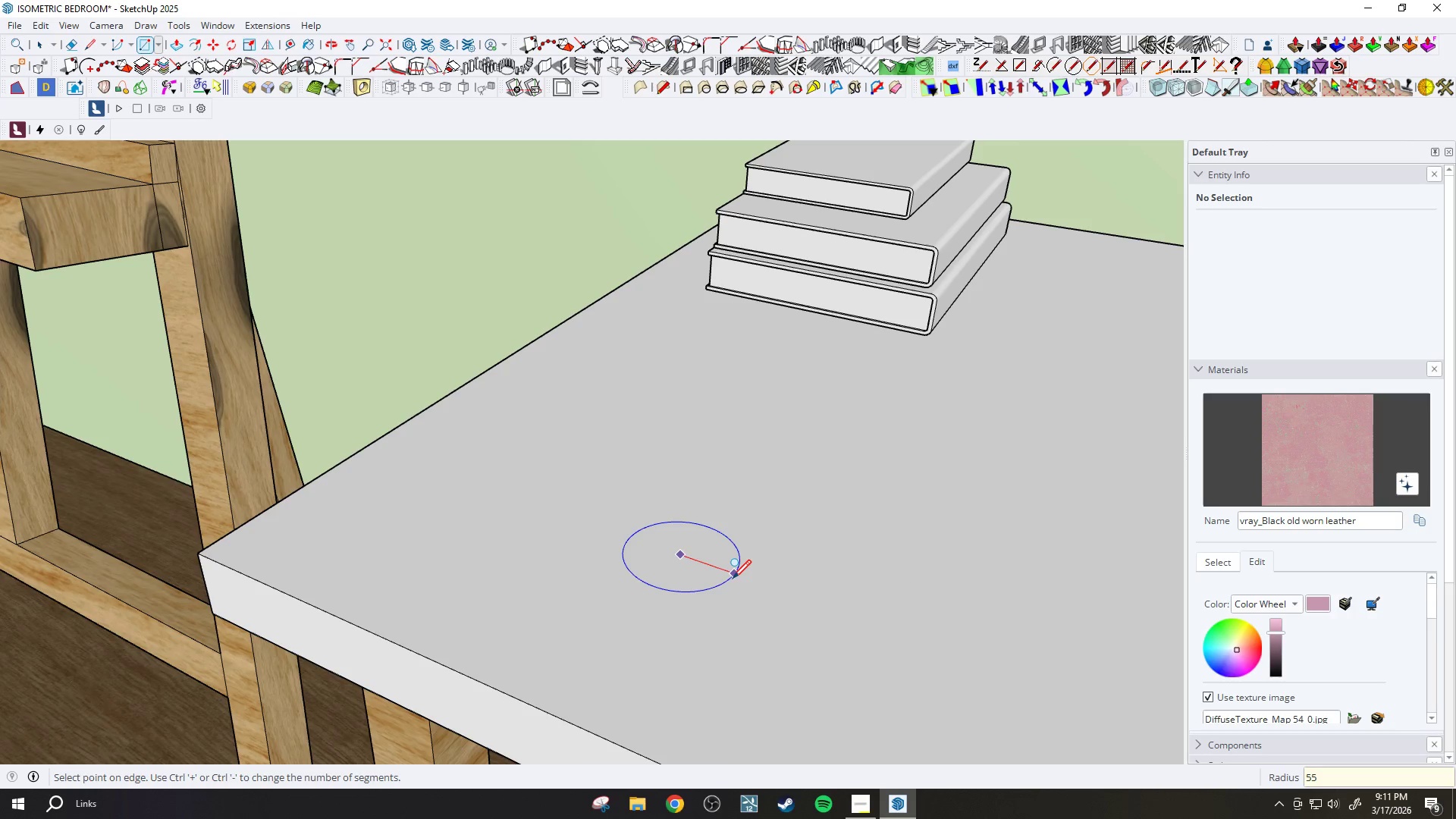 
key(Enter)
 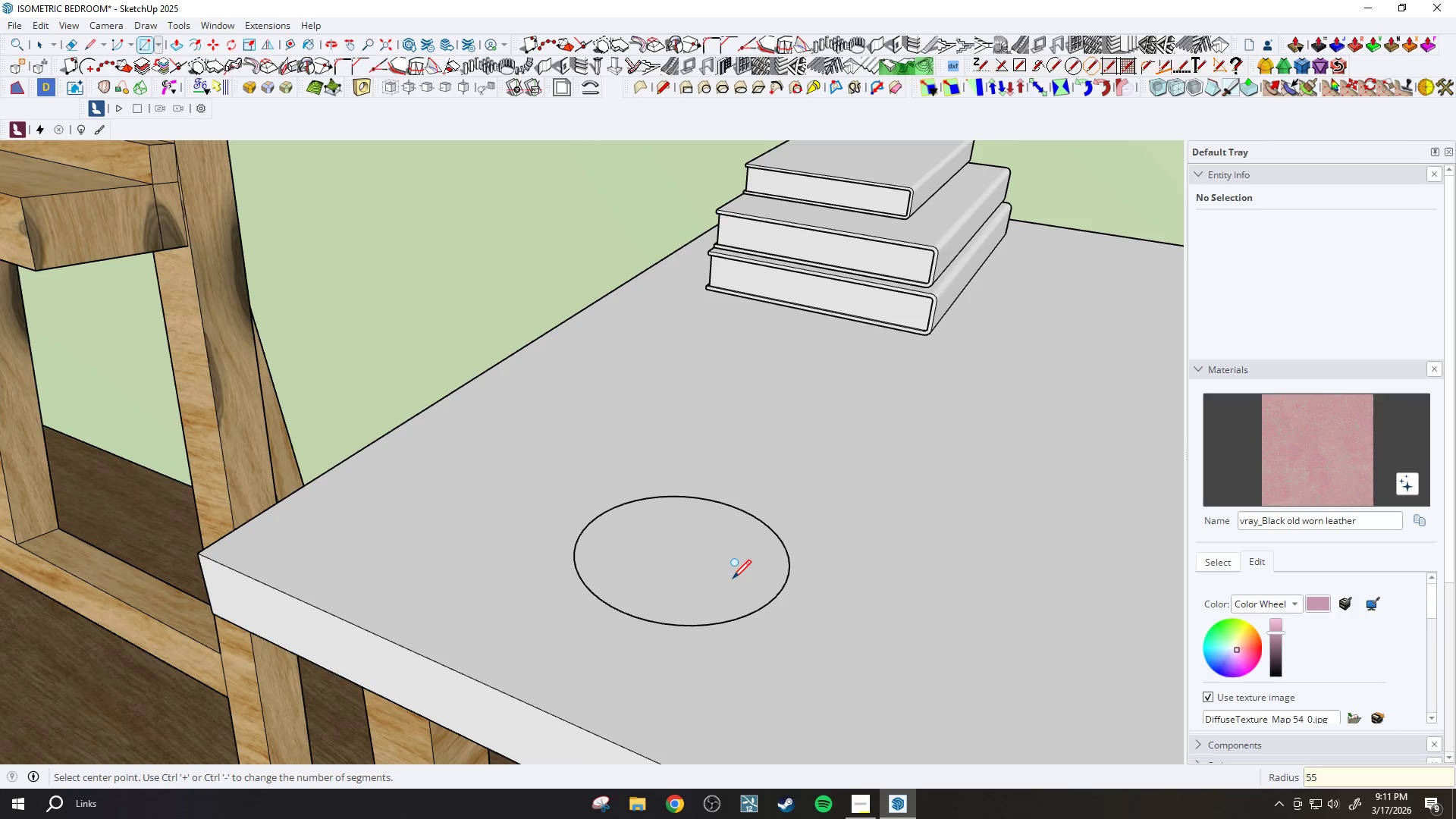 
key(Space)
 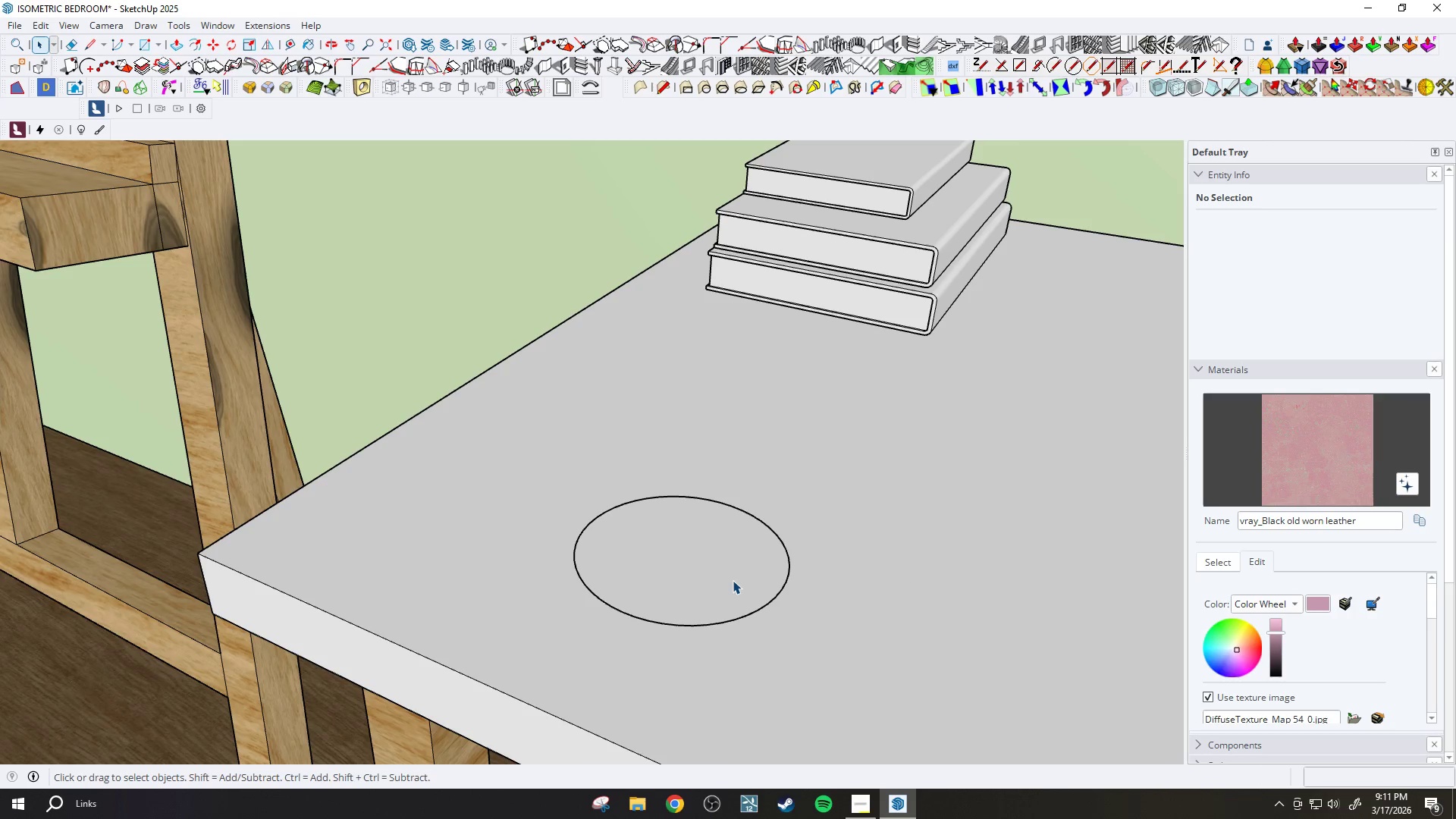 
double_click([733, 580])
 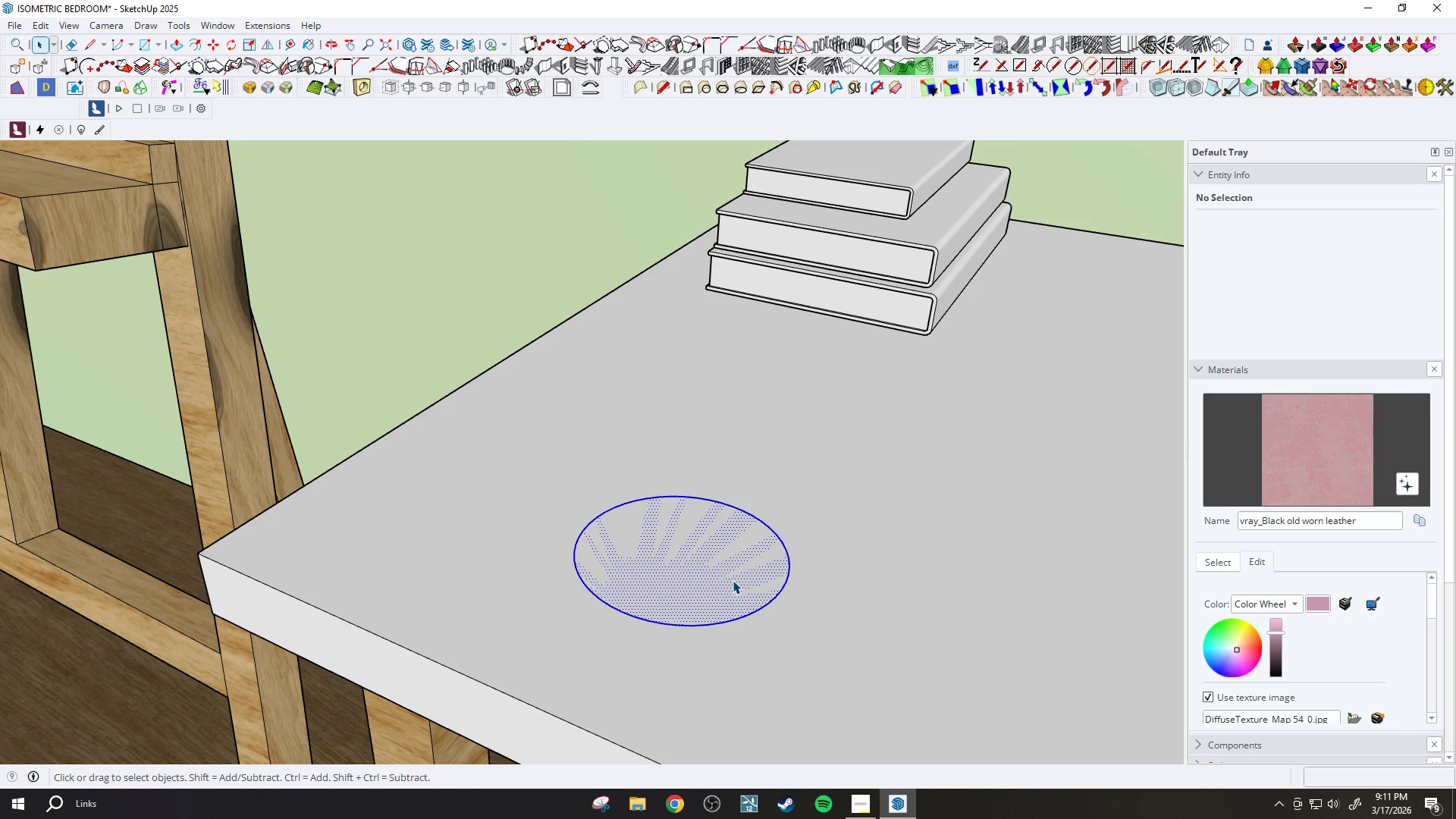 
right_click([733, 580])
 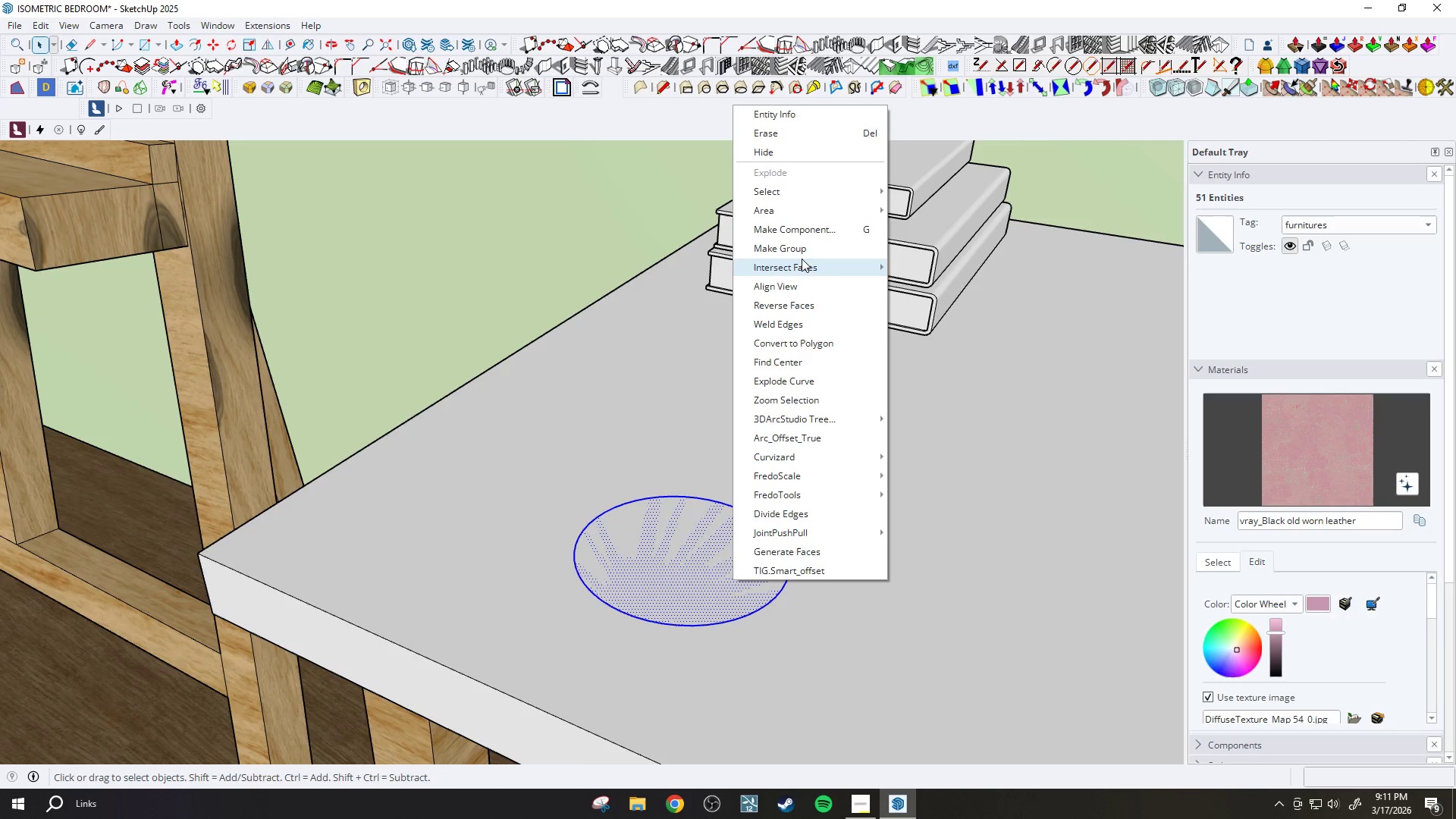 
left_click([805, 253])
 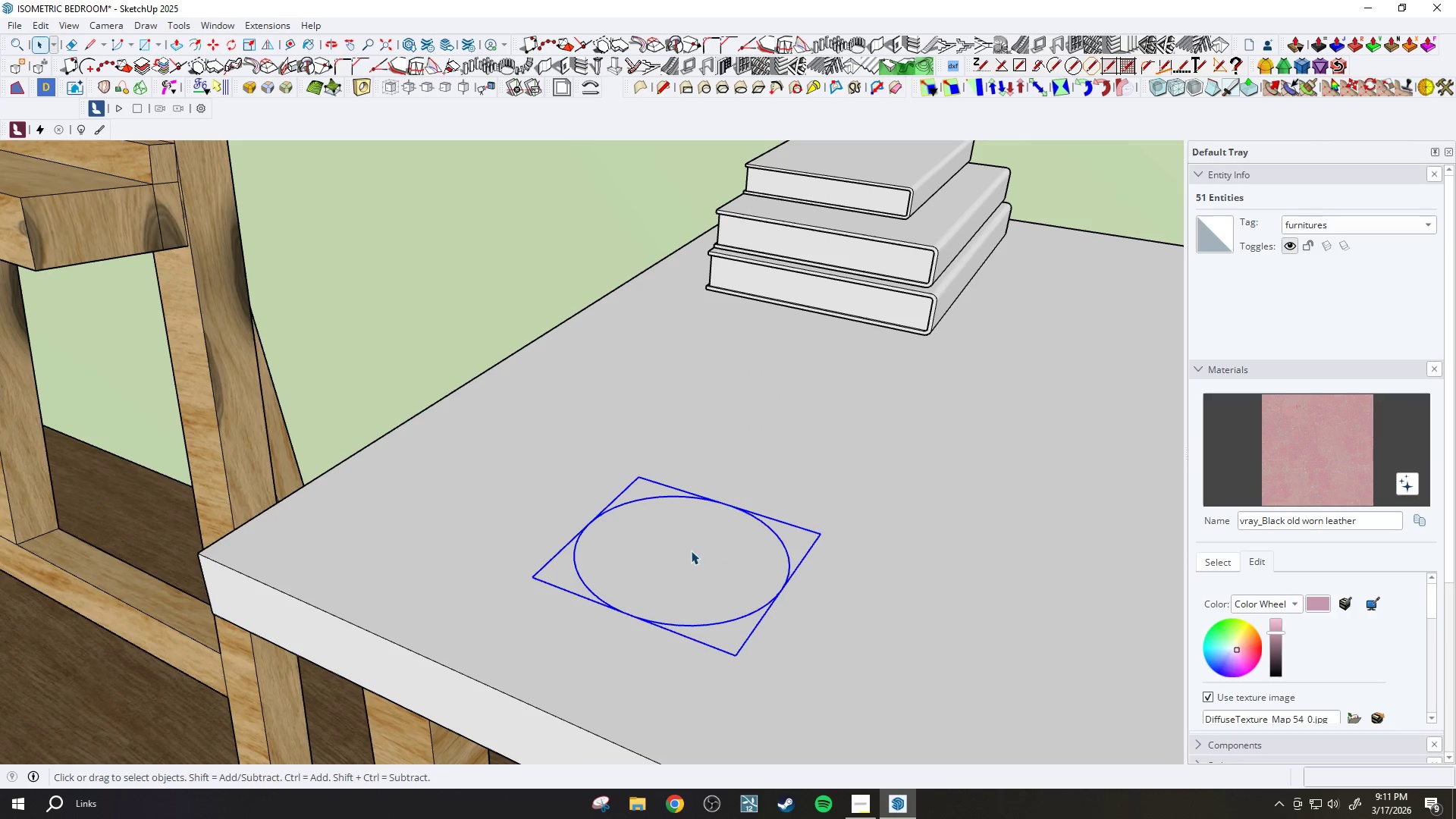 
double_click([691, 551])
 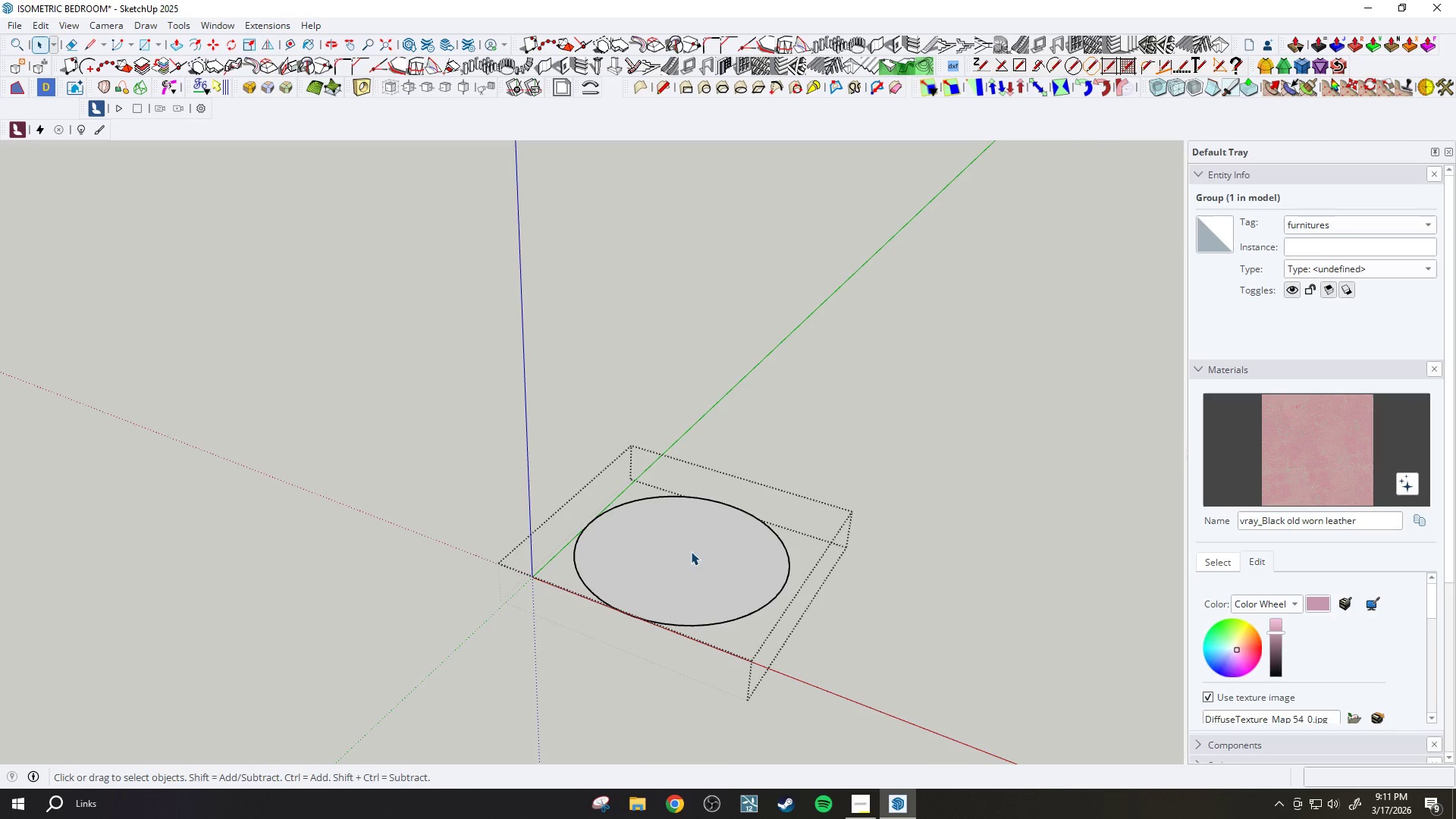 
scroll: coordinate [698, 577], scroll_direction: up, amount: 3.0
 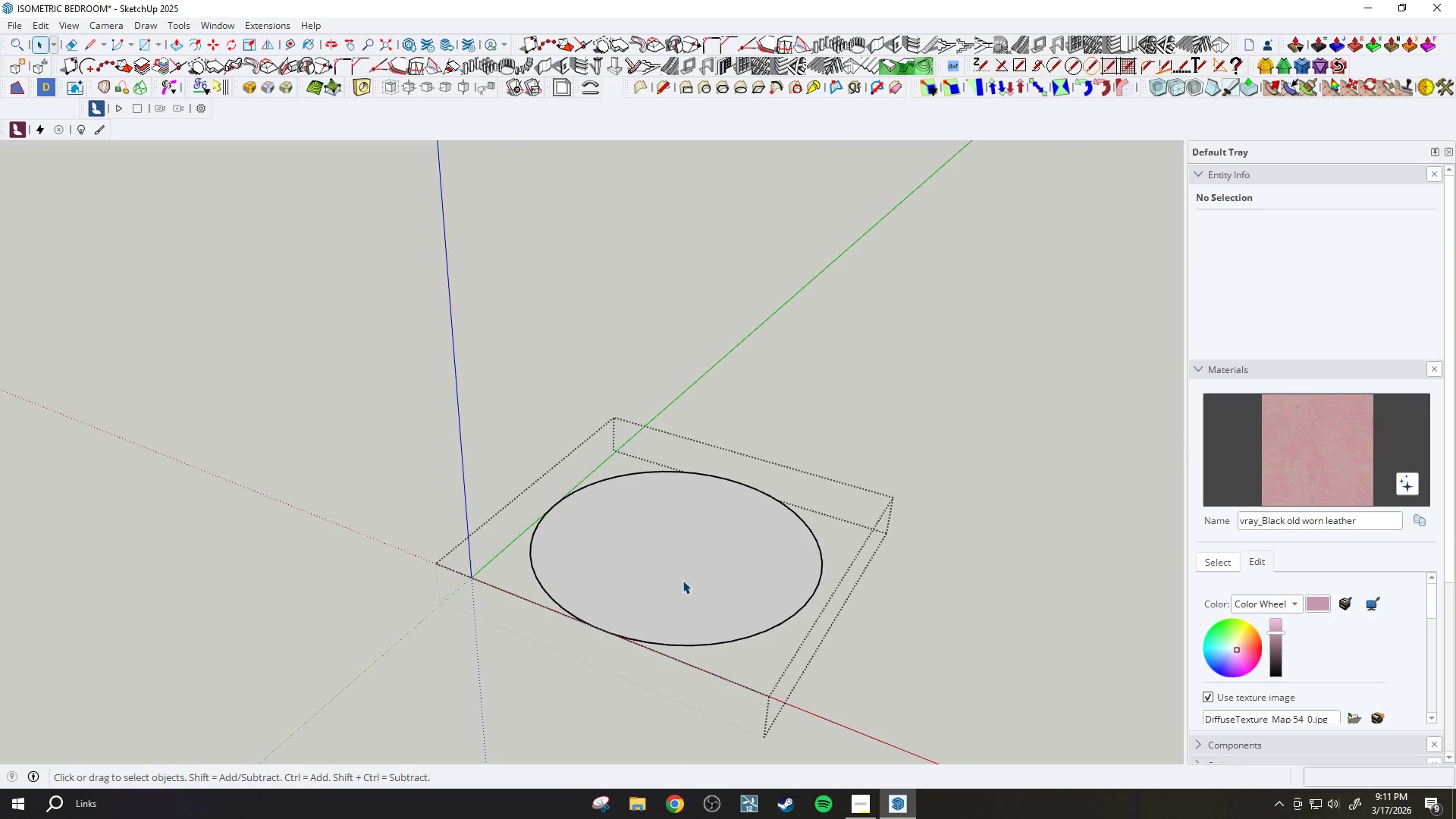 
key(P)
 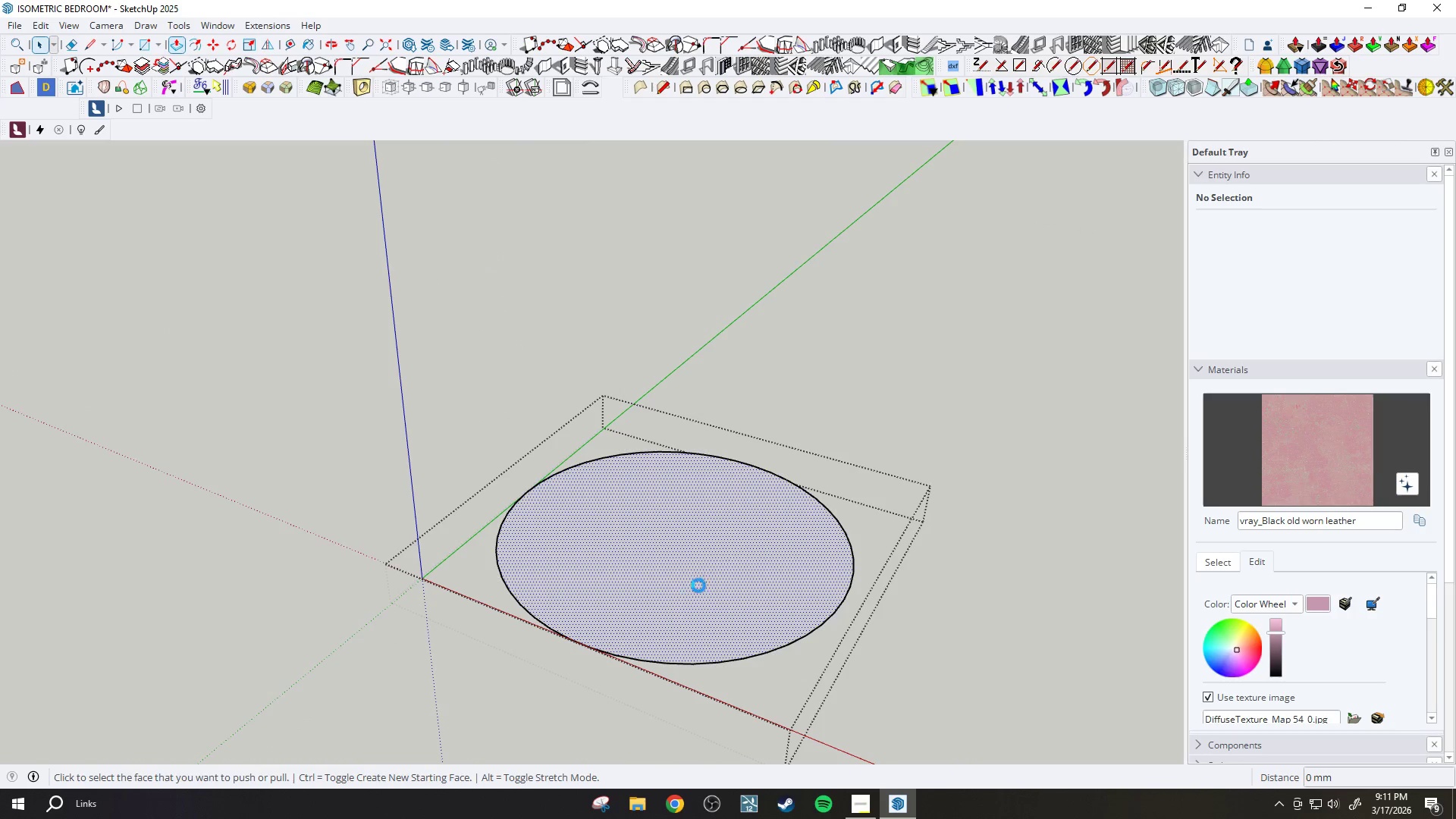 
scroll: coordinate [683, 575], scroll_direction: up, amount: 2.0
 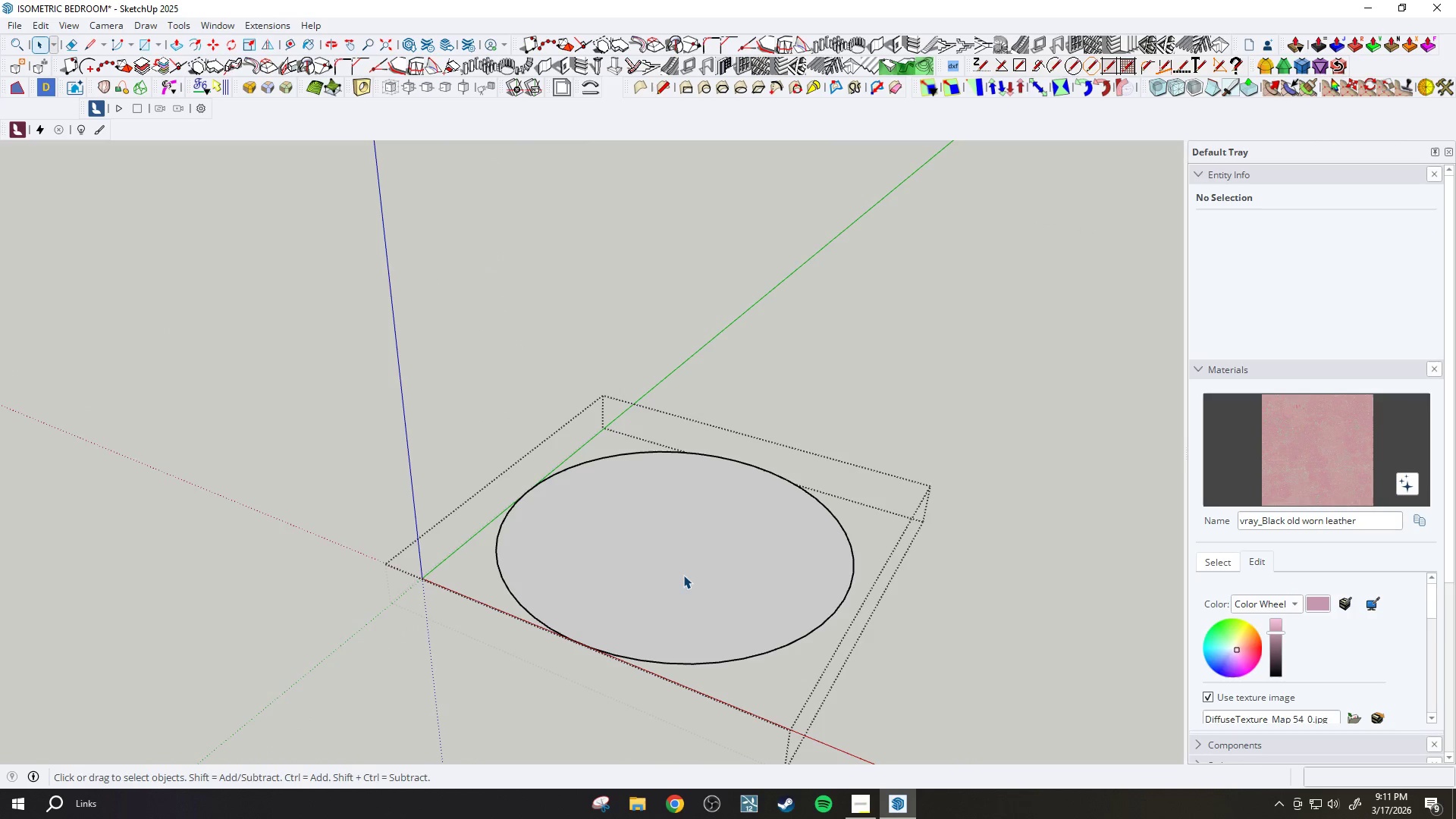 
left_click([690, 632])
 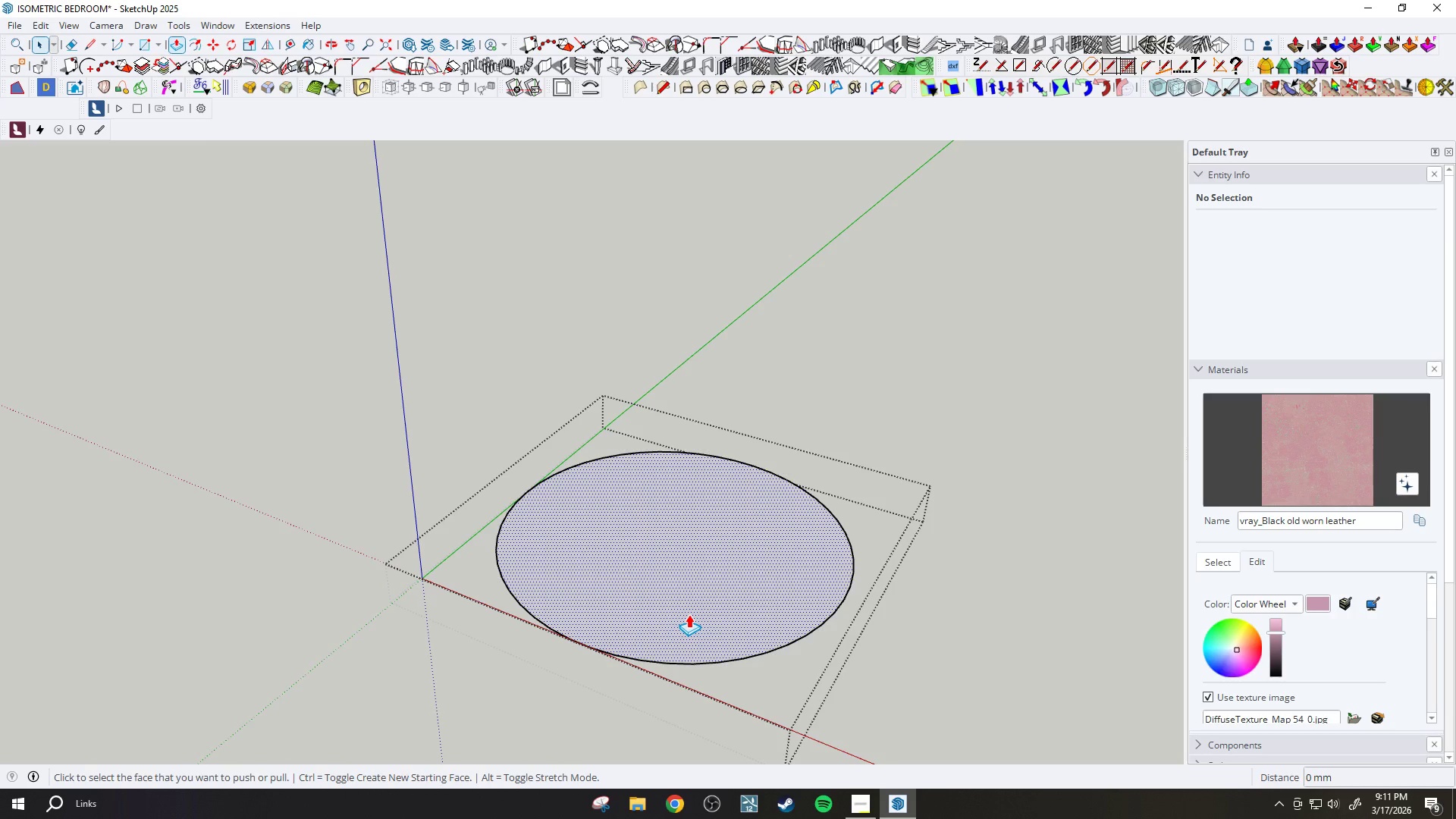 
scroll: coordinate [687, 582], scroll_direction: up, amount: 4.0
 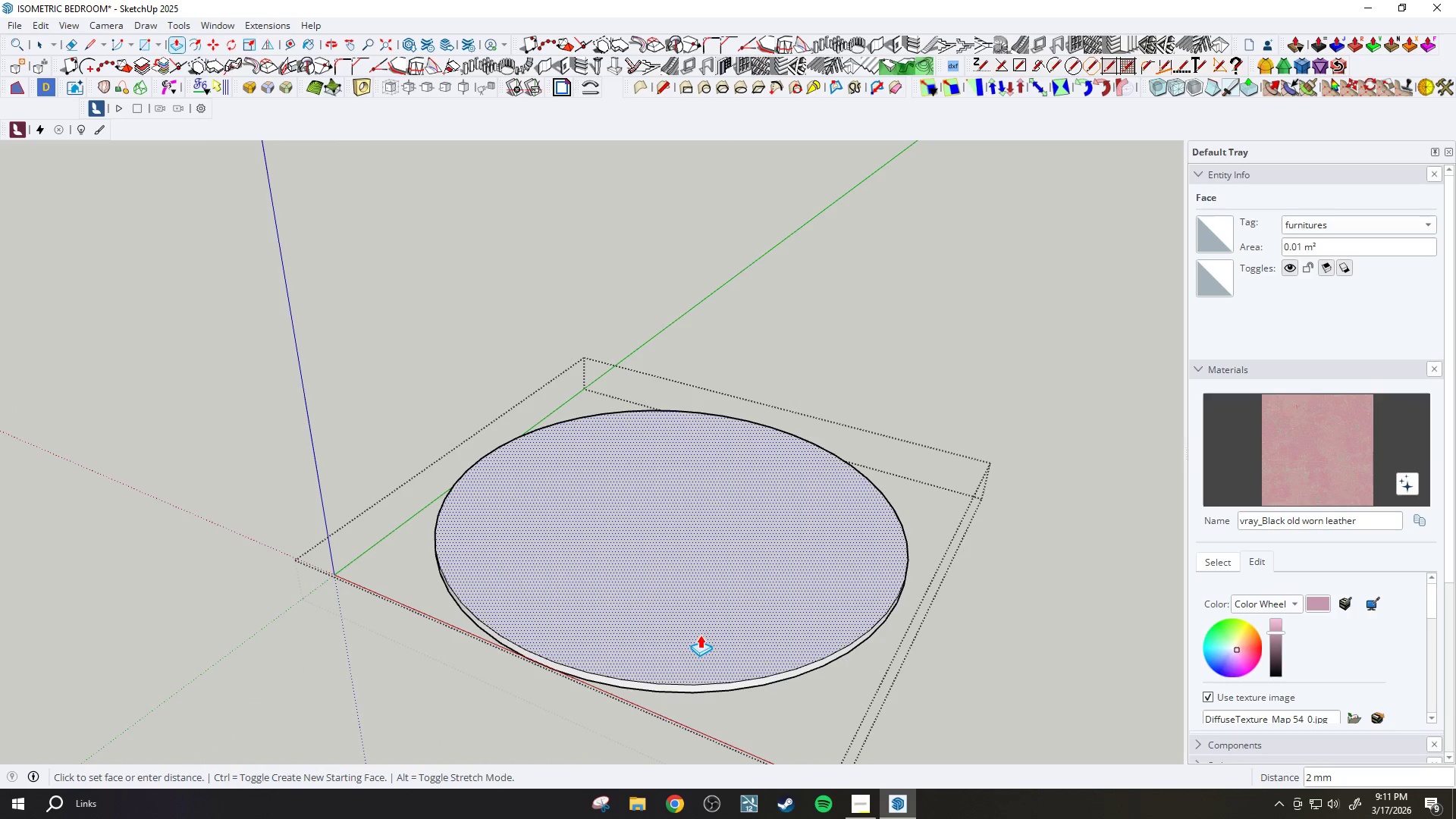 
left_click([699, 634])
 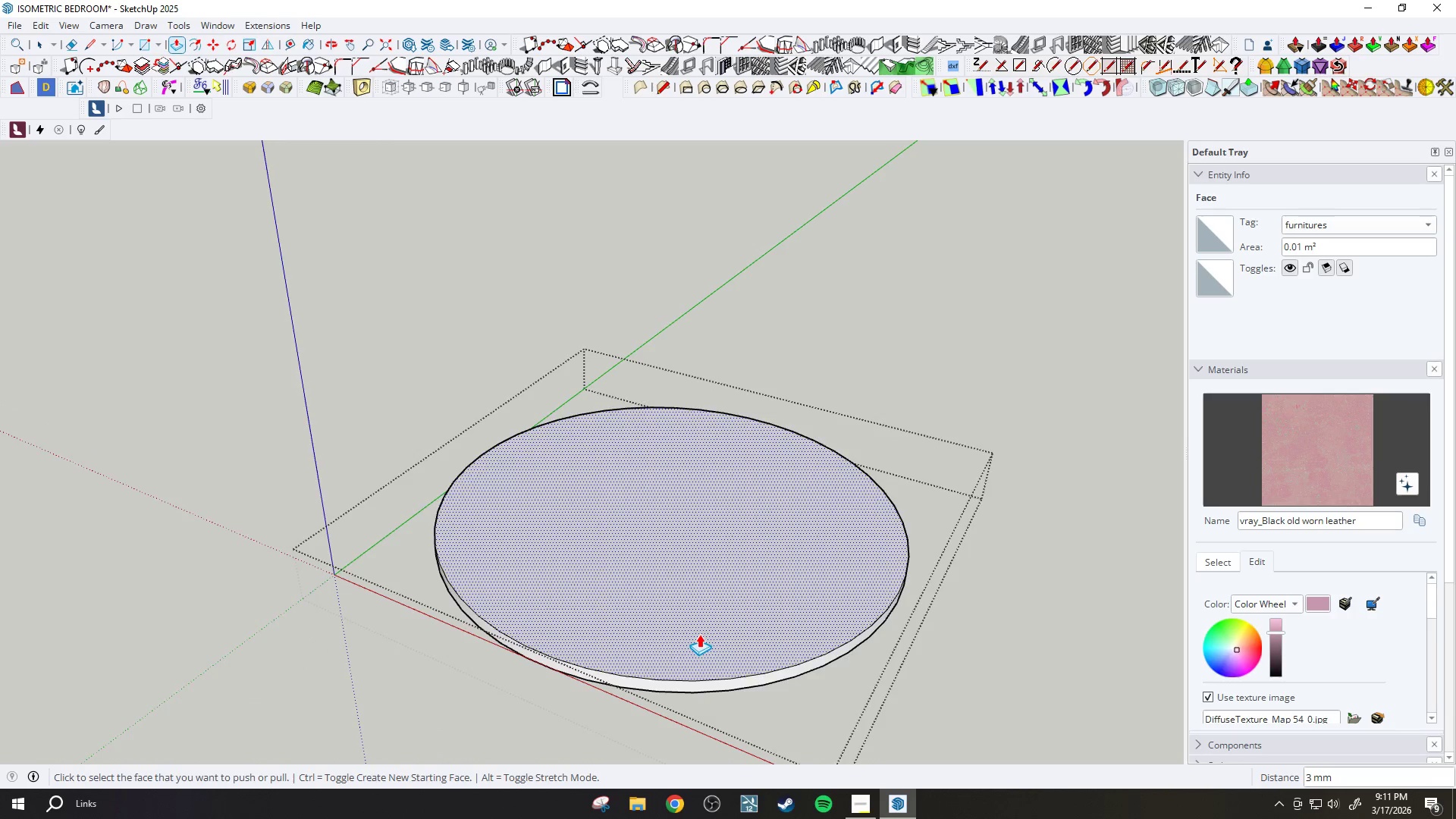 
scroll: coordinate [689, 618], scroll_direction: down, amount: 3.0
 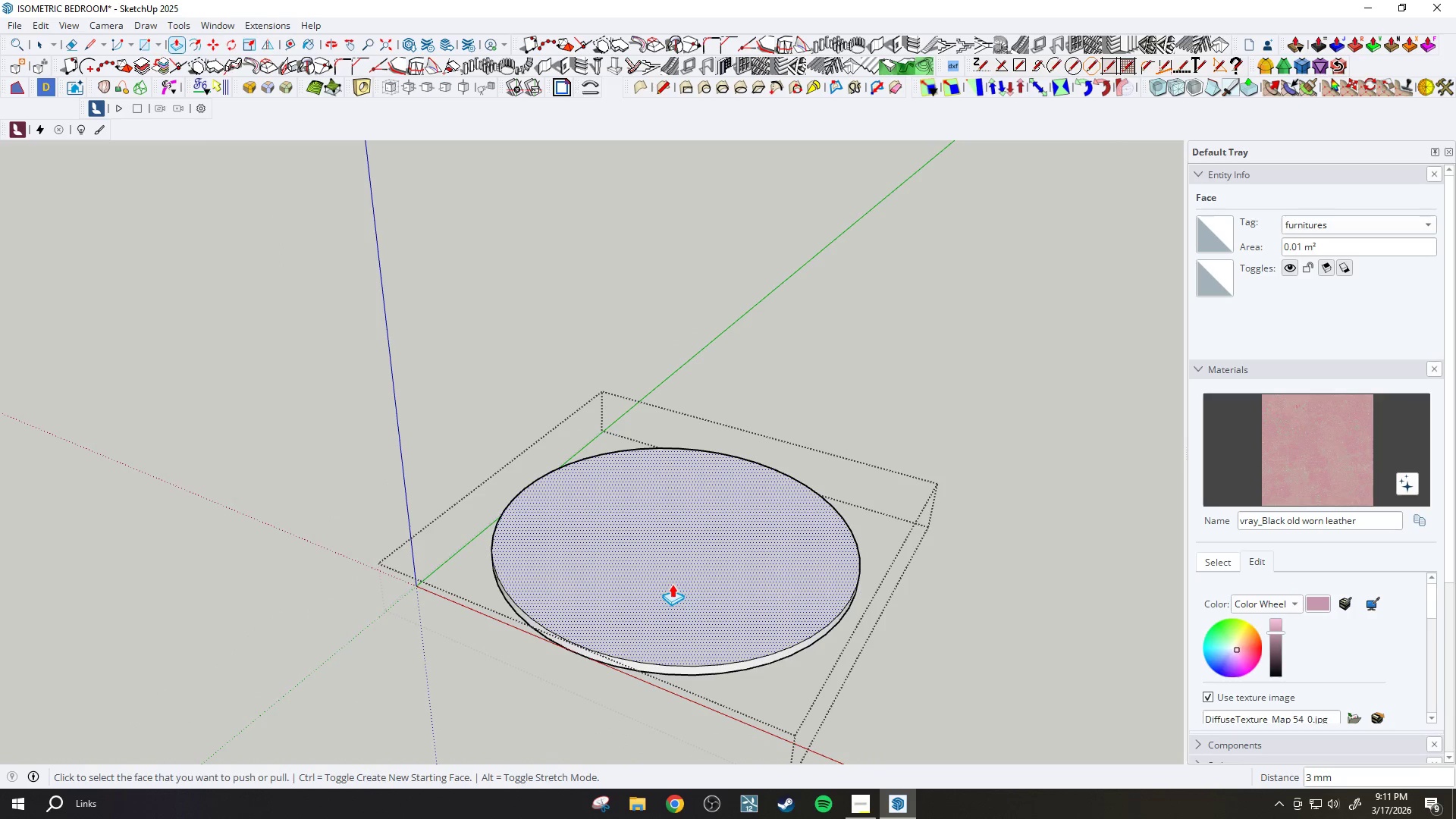 
key(Space)
 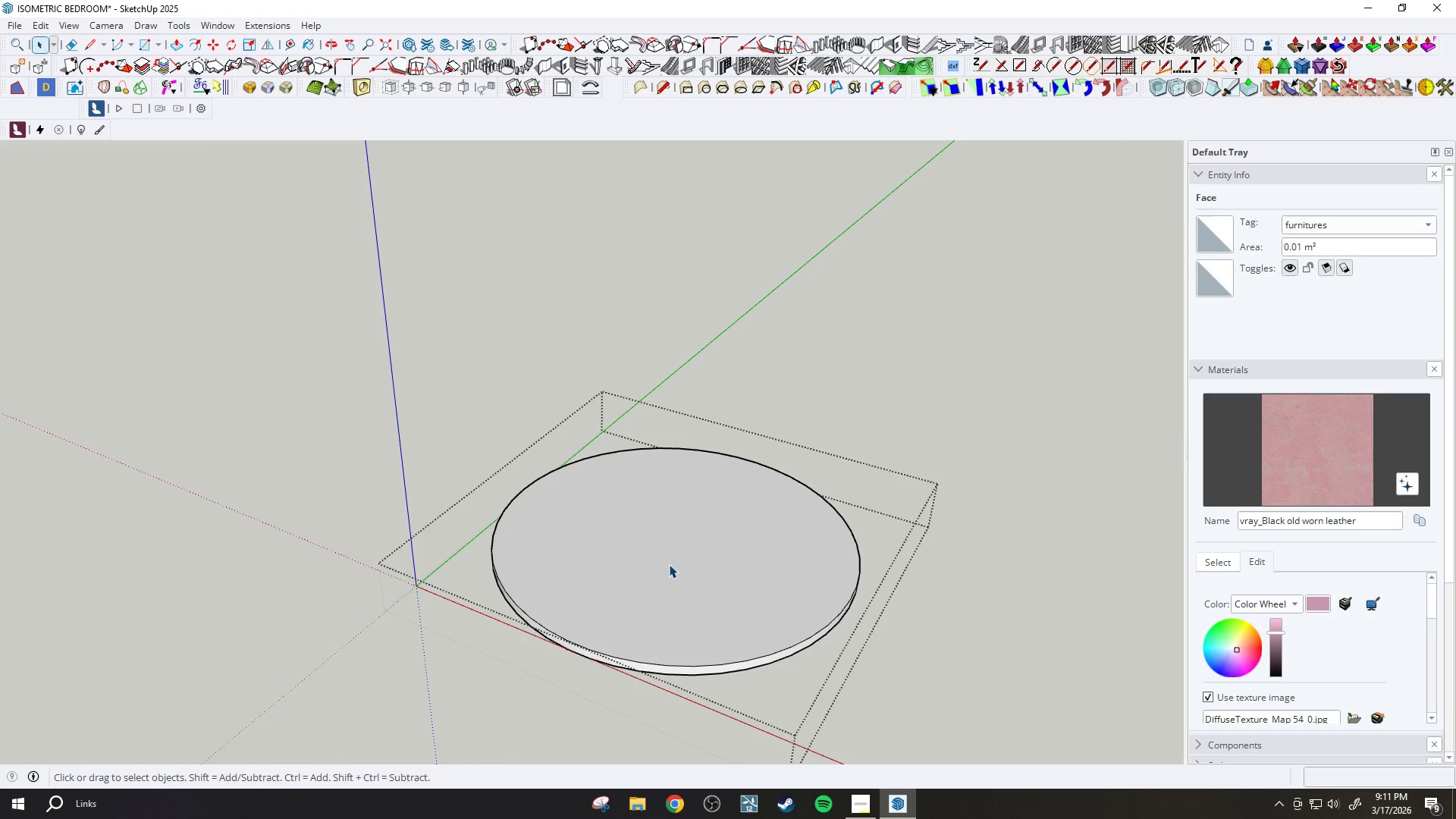 
key(F)
 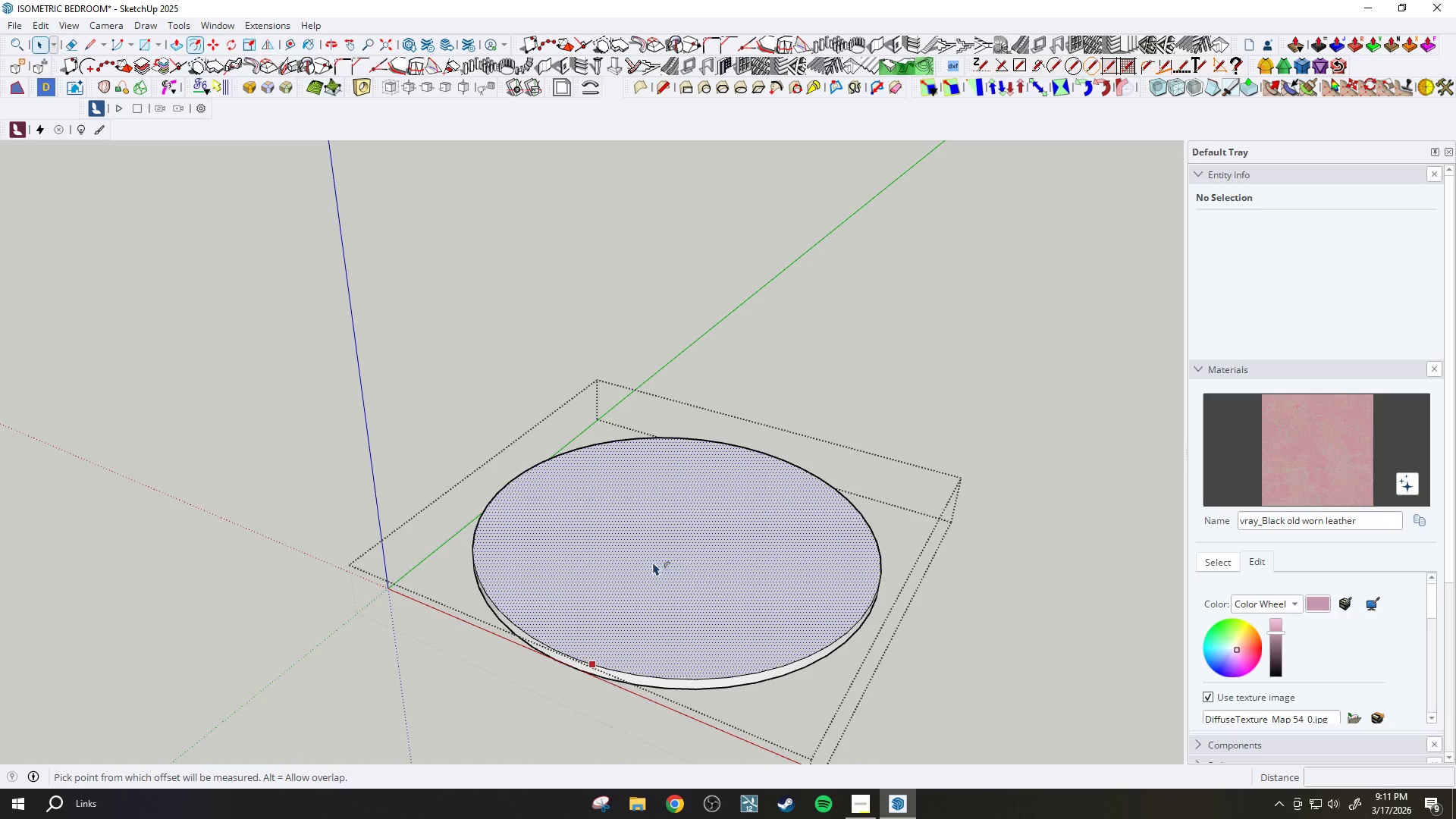 
scroll: coordinate [669, 564], scroll_direction: up, amount: 1.0
 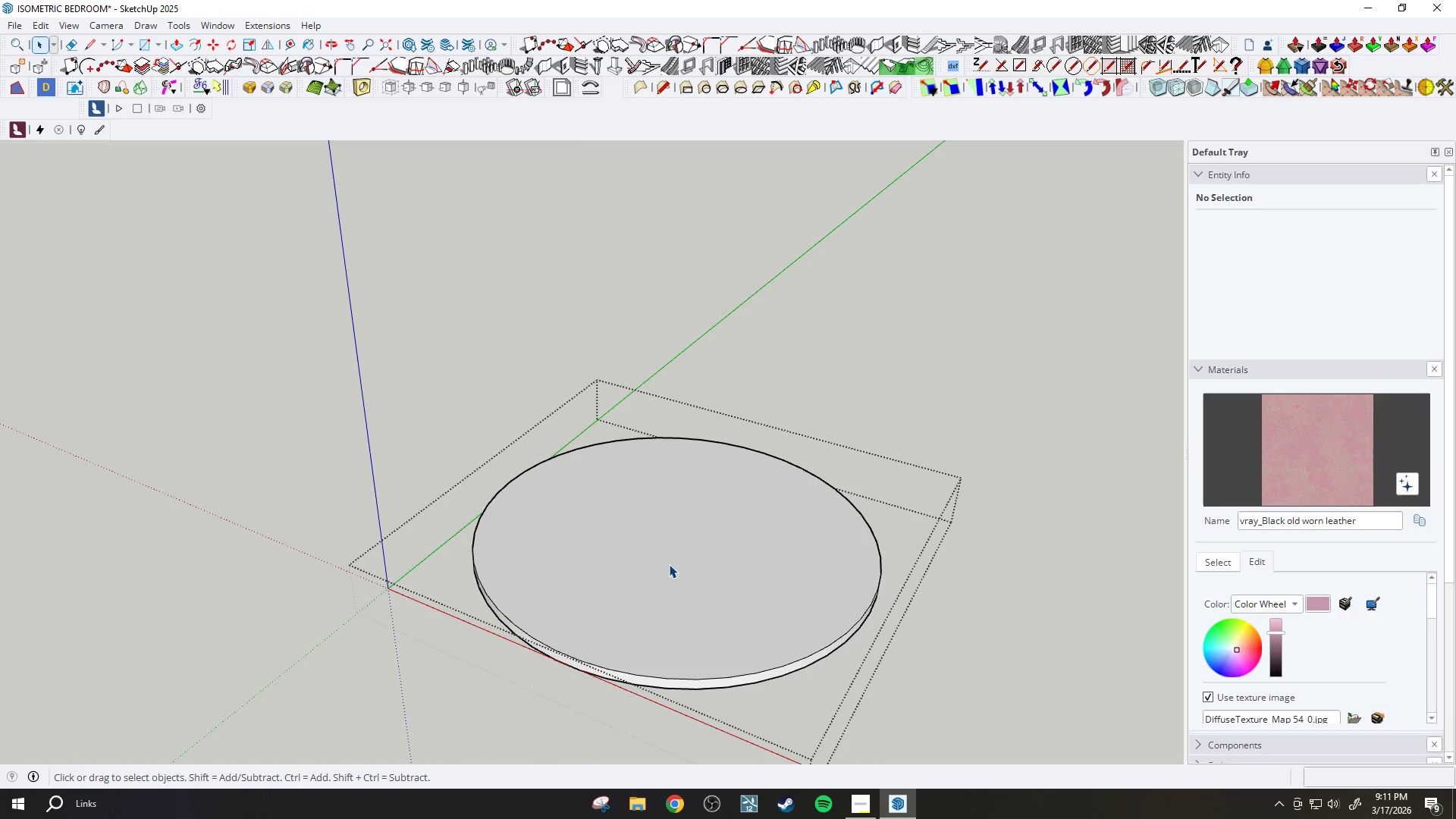 
left_click([645, 567])
 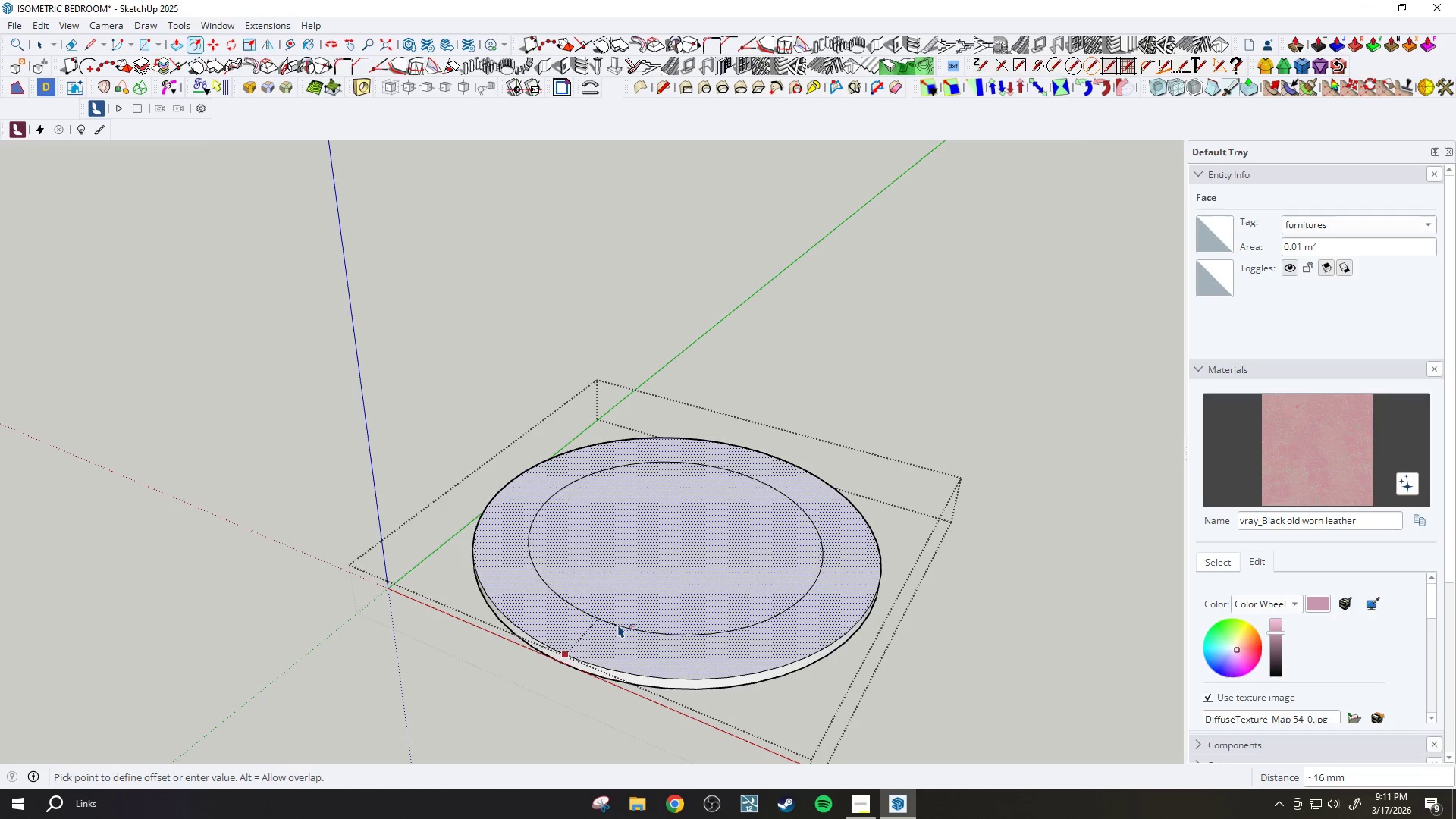 
wait(6.98)
 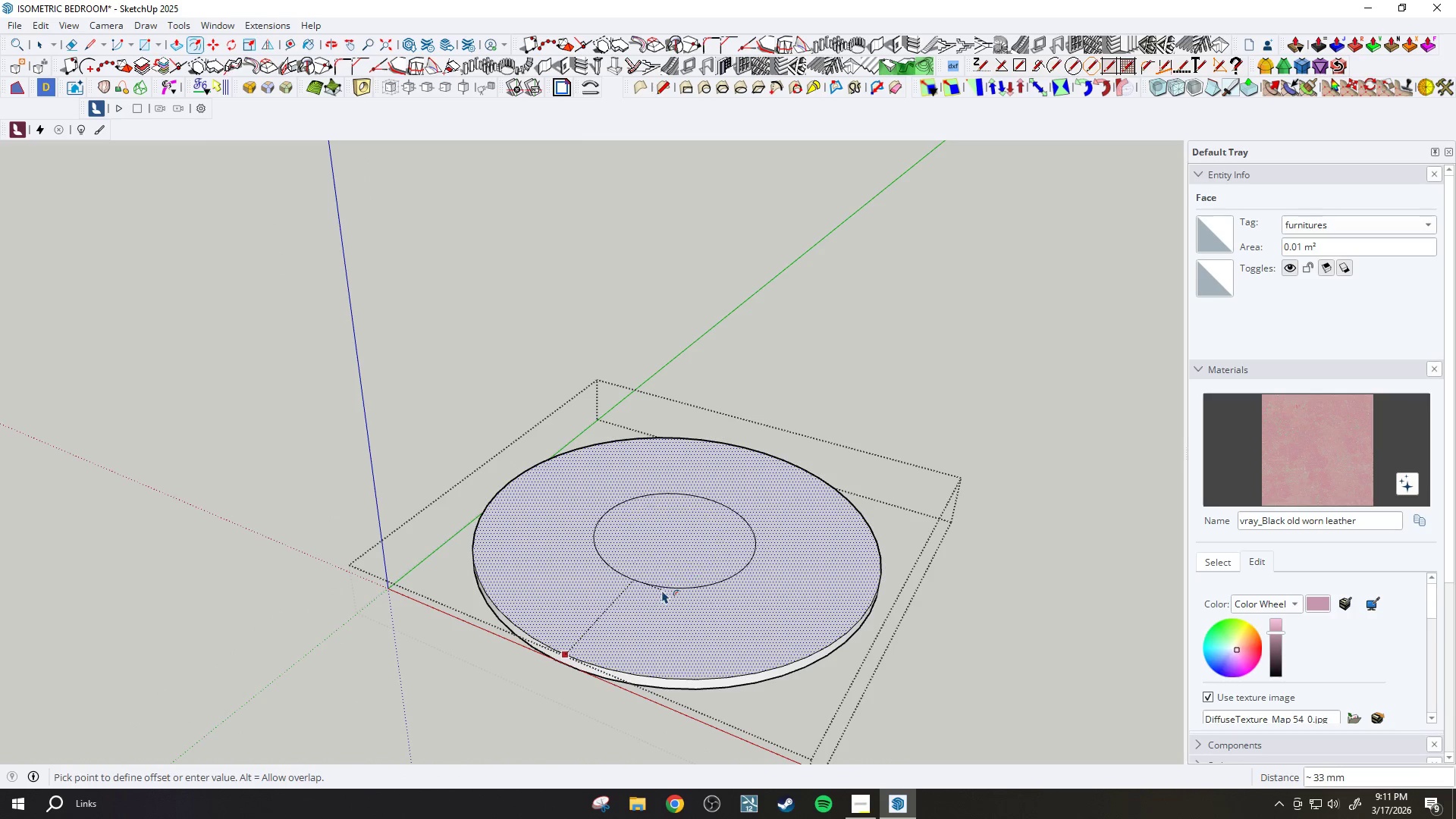 
left_click([632, 617])
 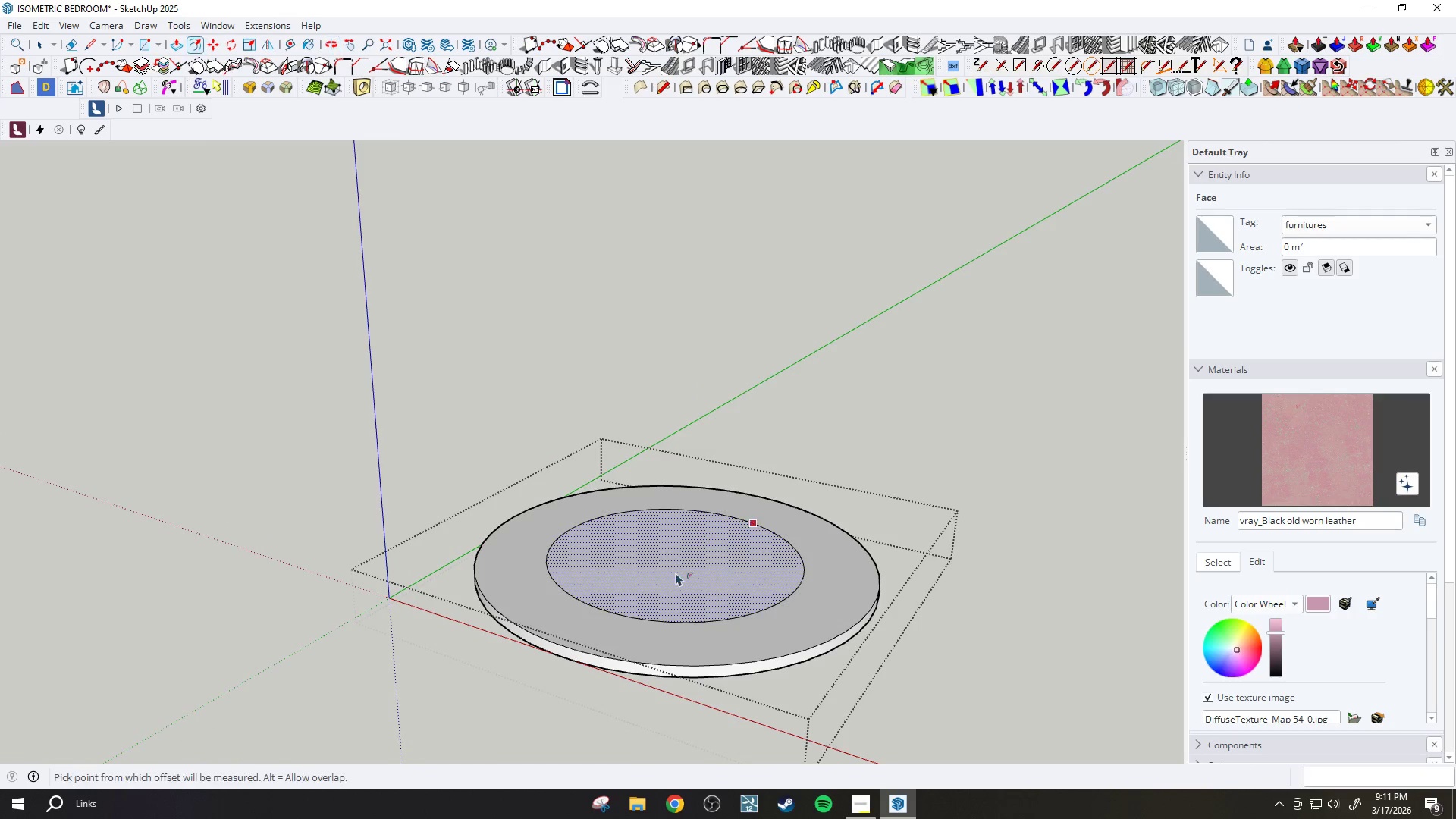 
key(Space)
 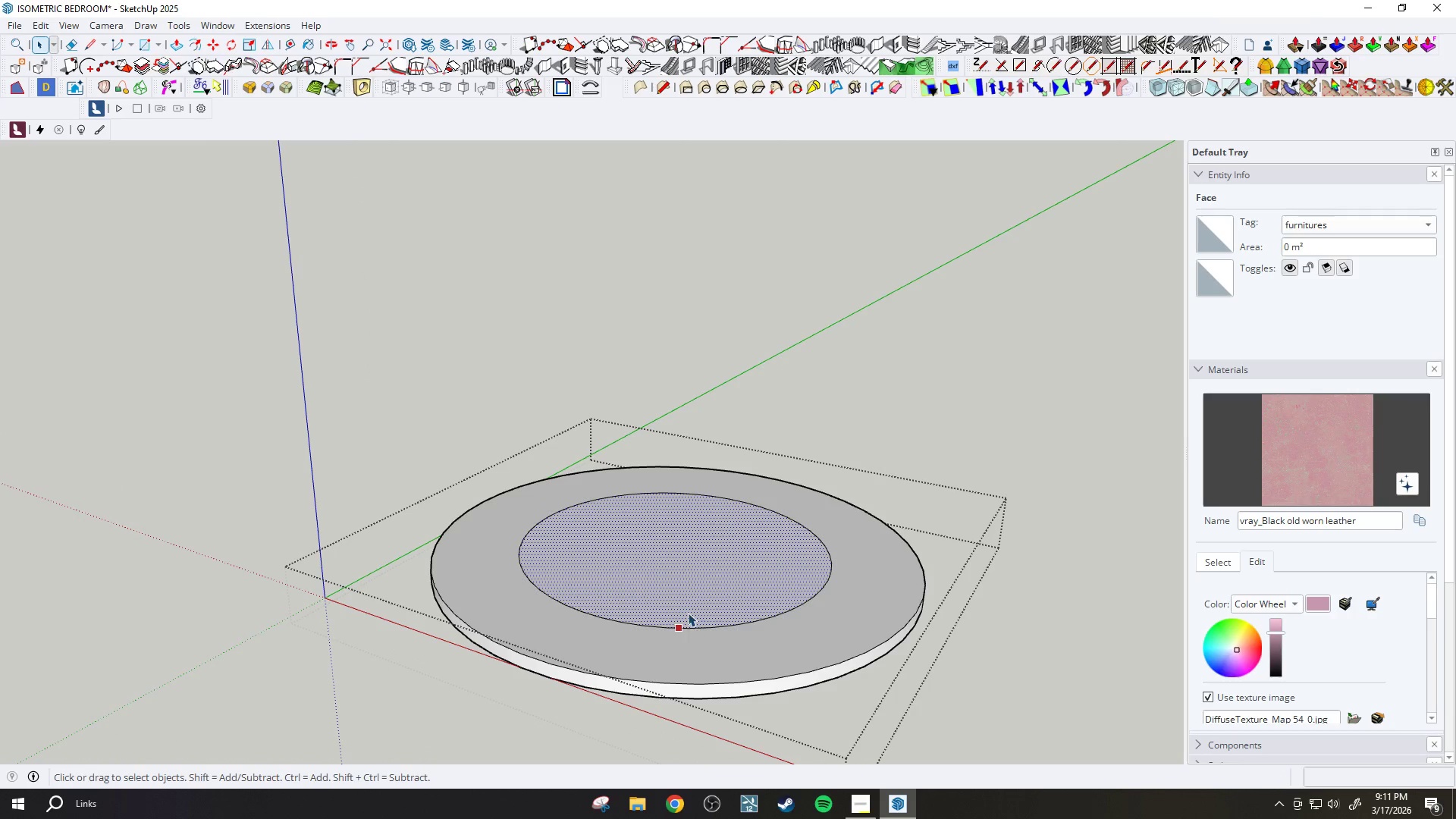 
scroll: coordinate [677, 599], scroll_direction: up, amount: 2.0
 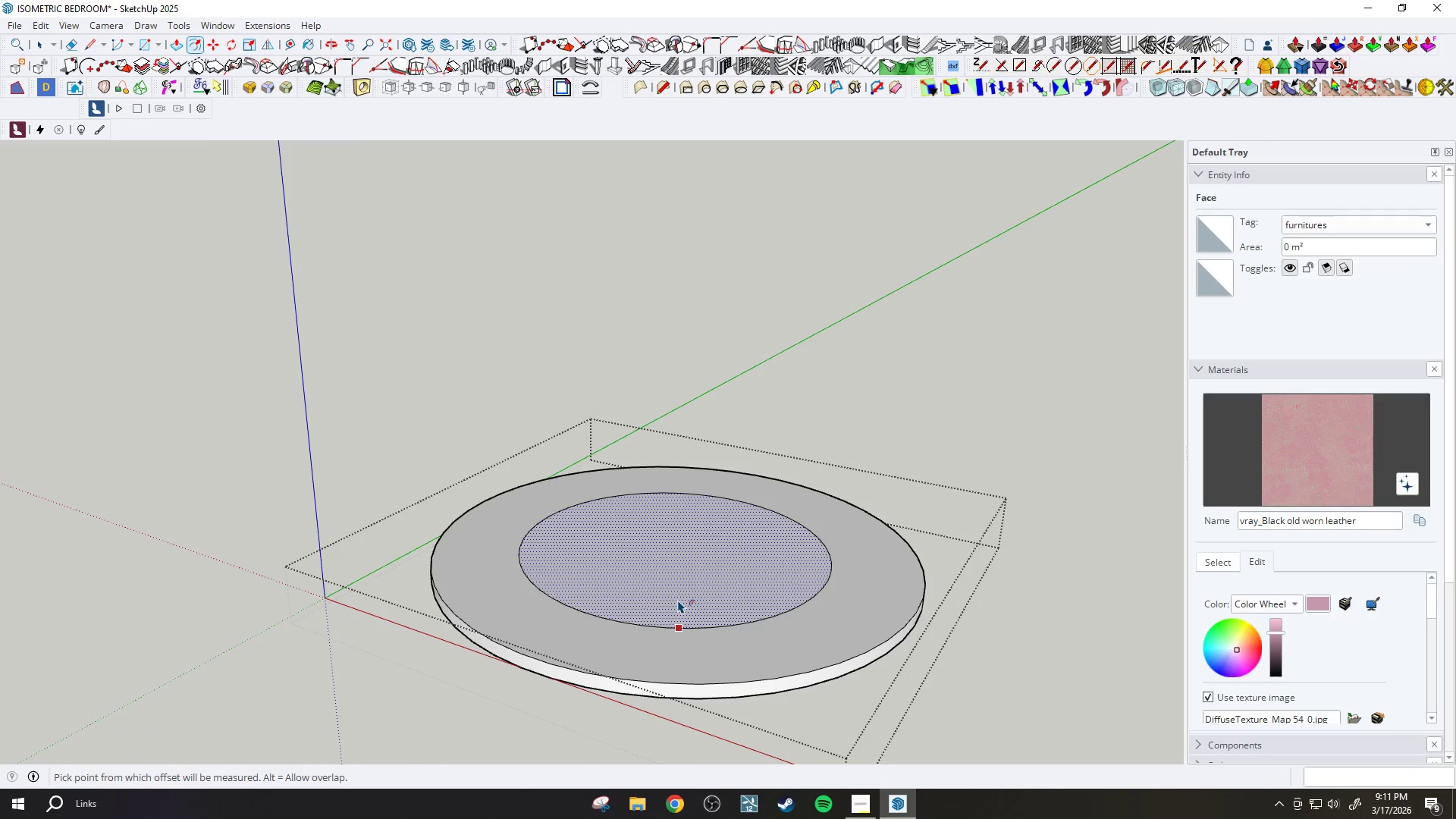 
double_click([686, 609])
 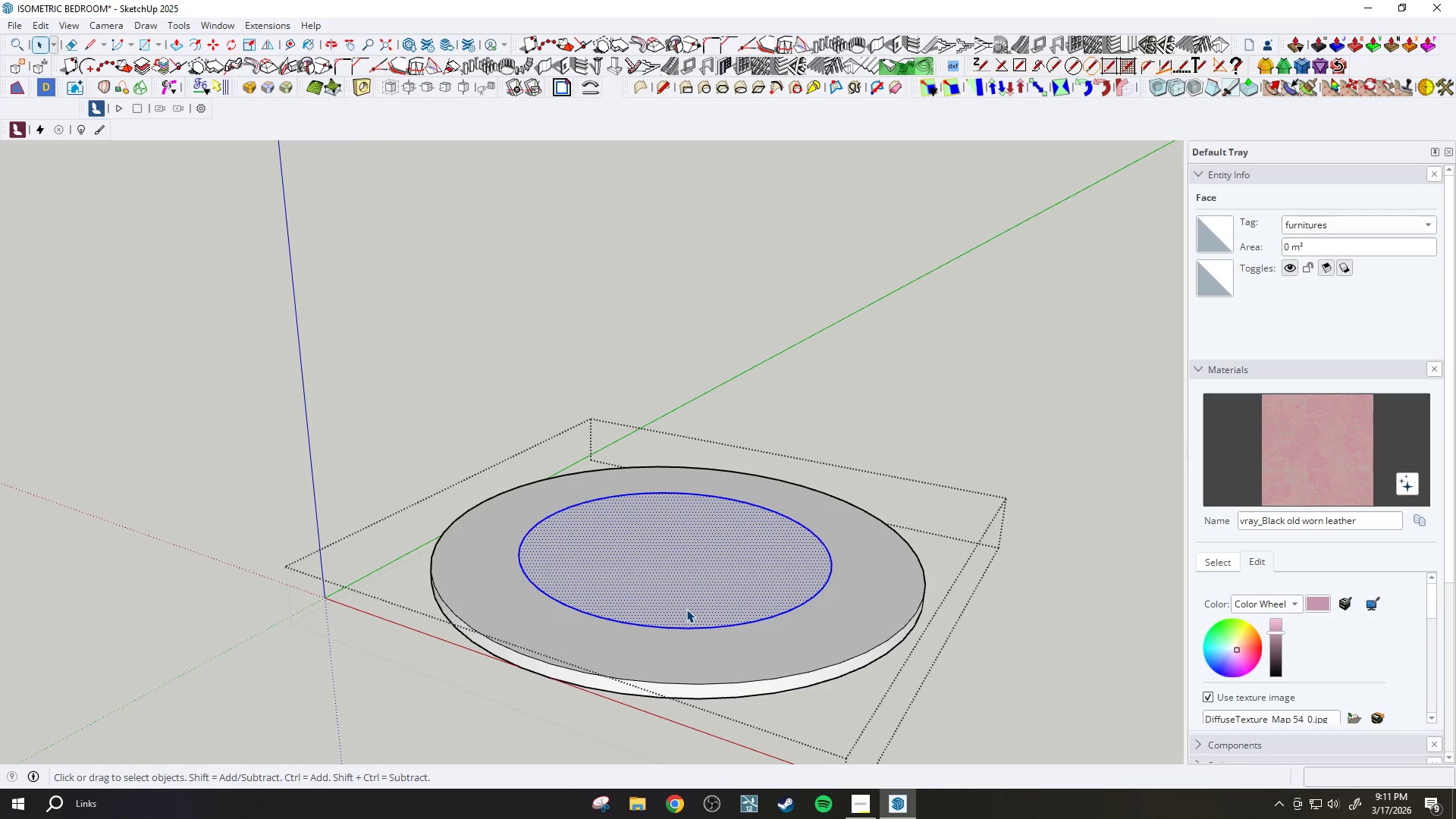 
hold_key(key=ControlLeft, duration=0.59)
hold_key(key=ShiftLeft, duration=0.48)
left_click([686, 609])
 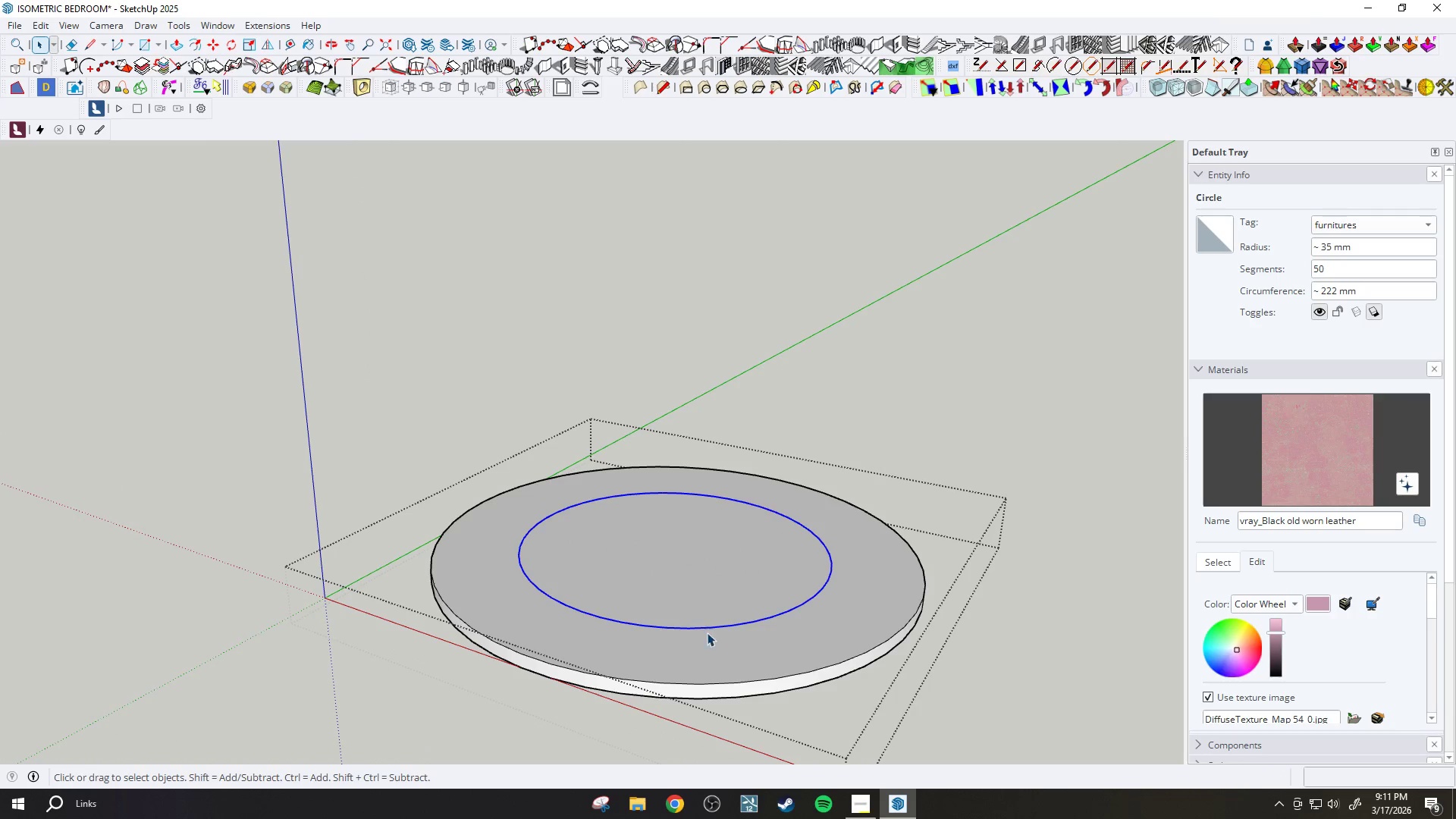 
key(M)
 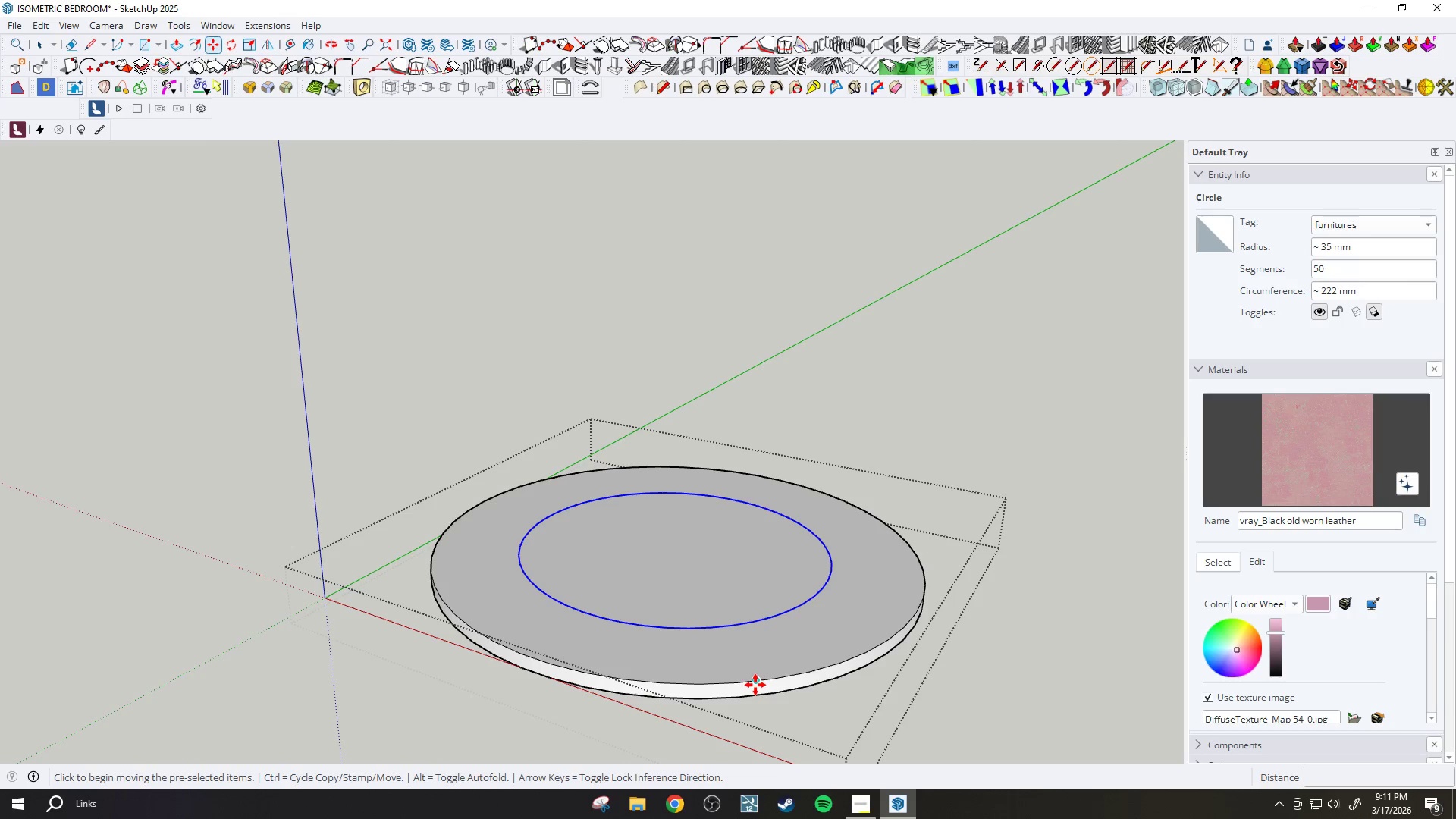 
key(Control+ControlLeft)
 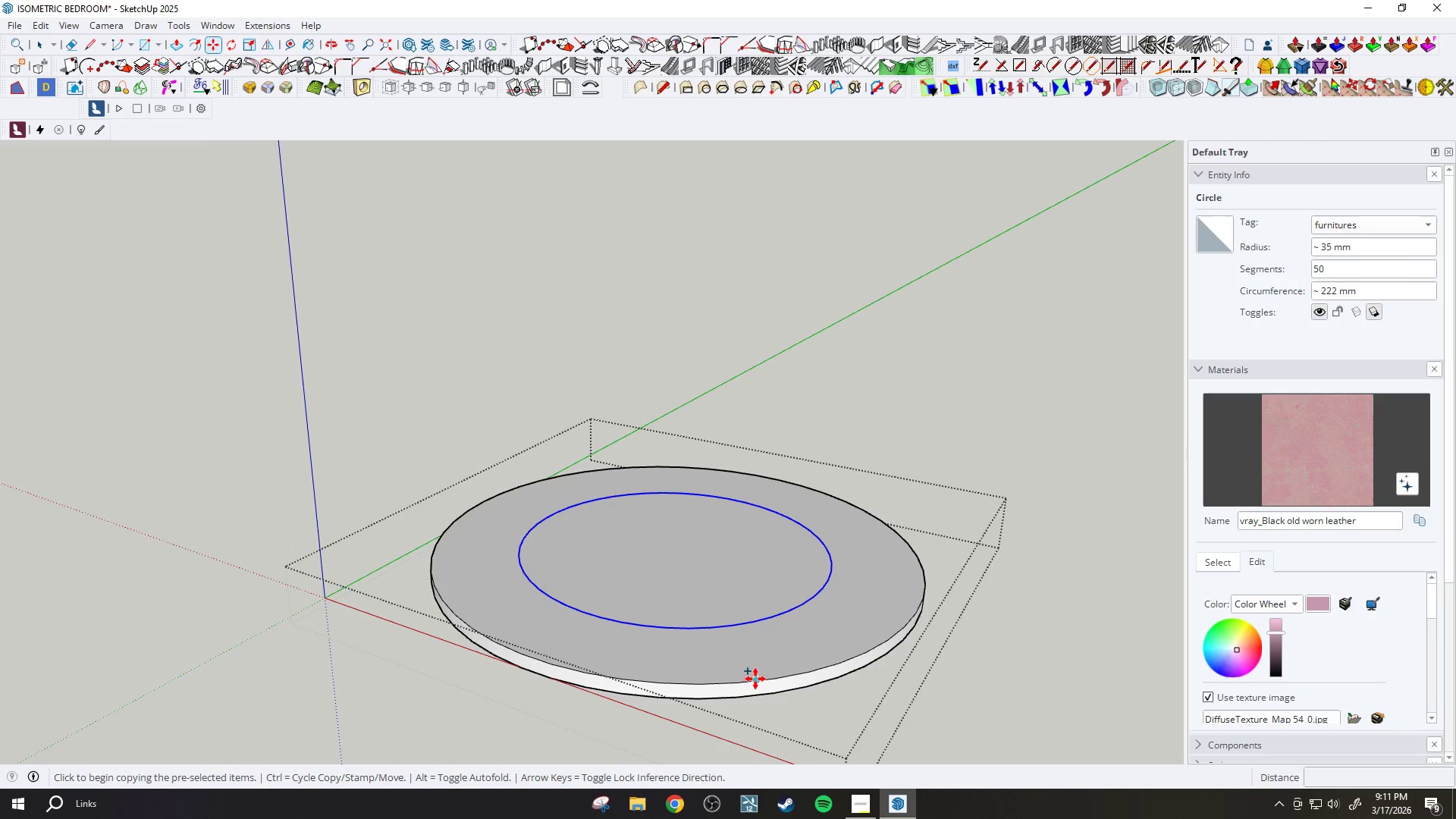 
left_click([755, 679])
 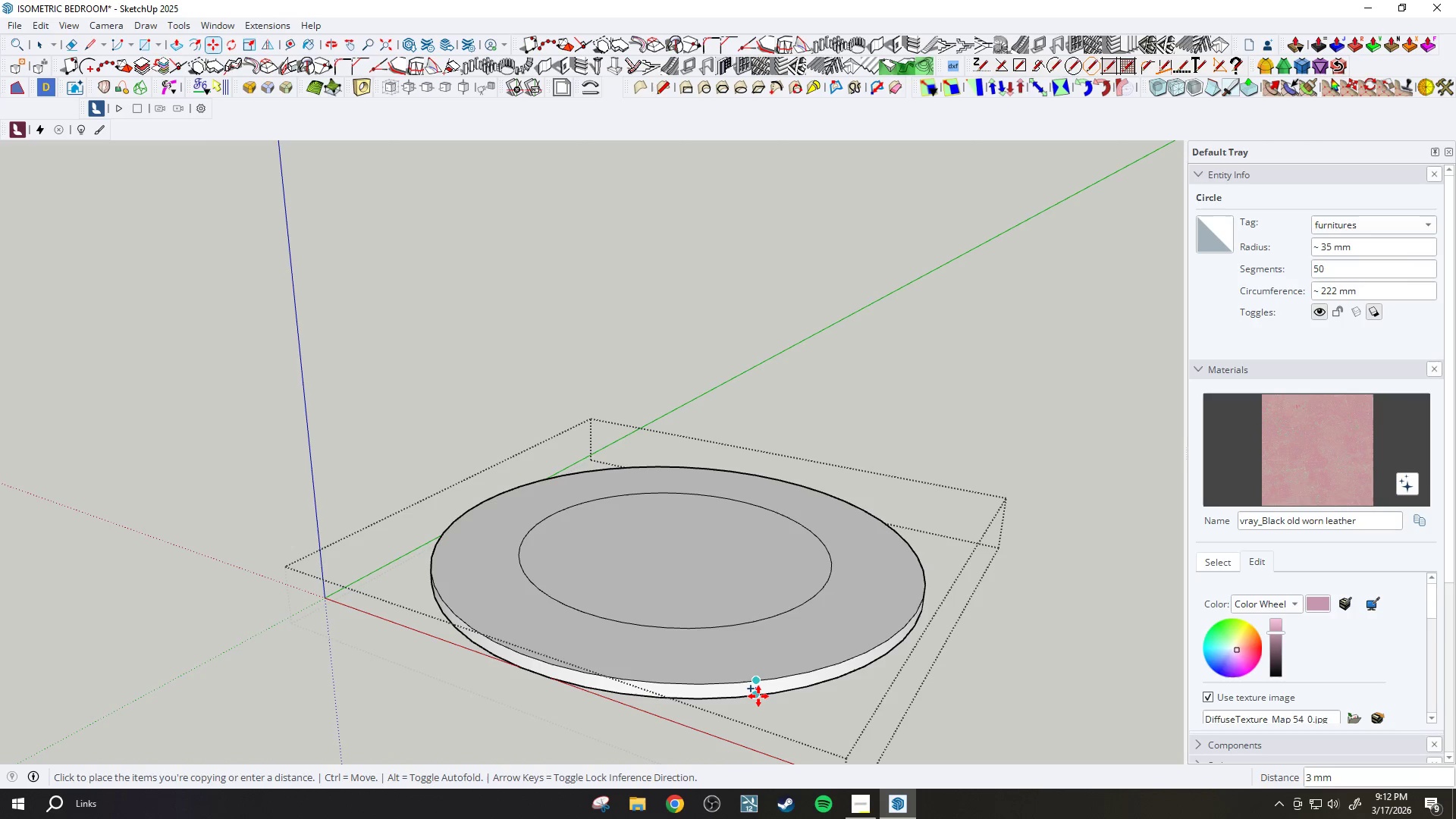 
left_click([758, 696])
 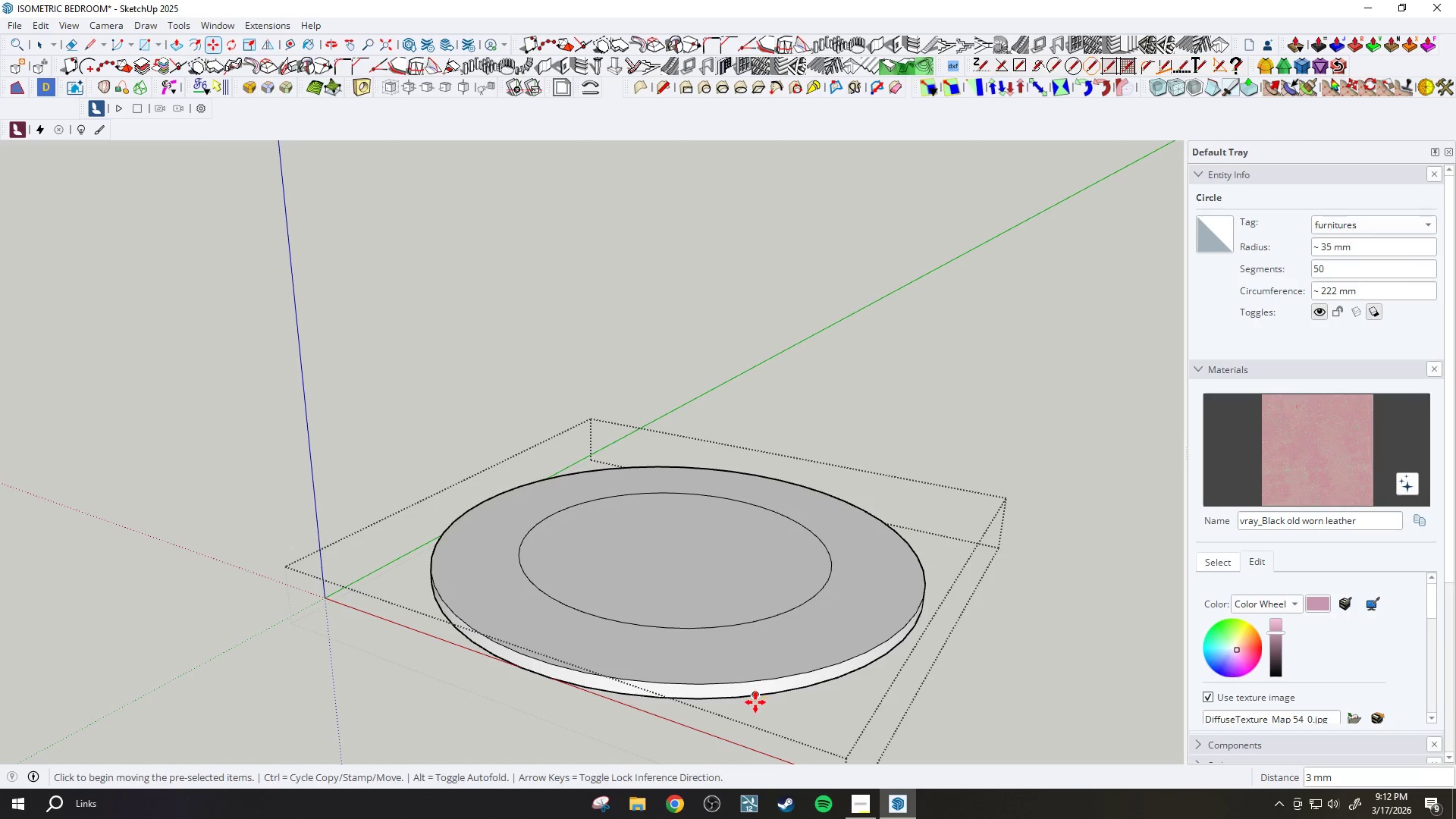 
scroll: coordinate [745, 701], scroll_direction: down, amount: 4.0
 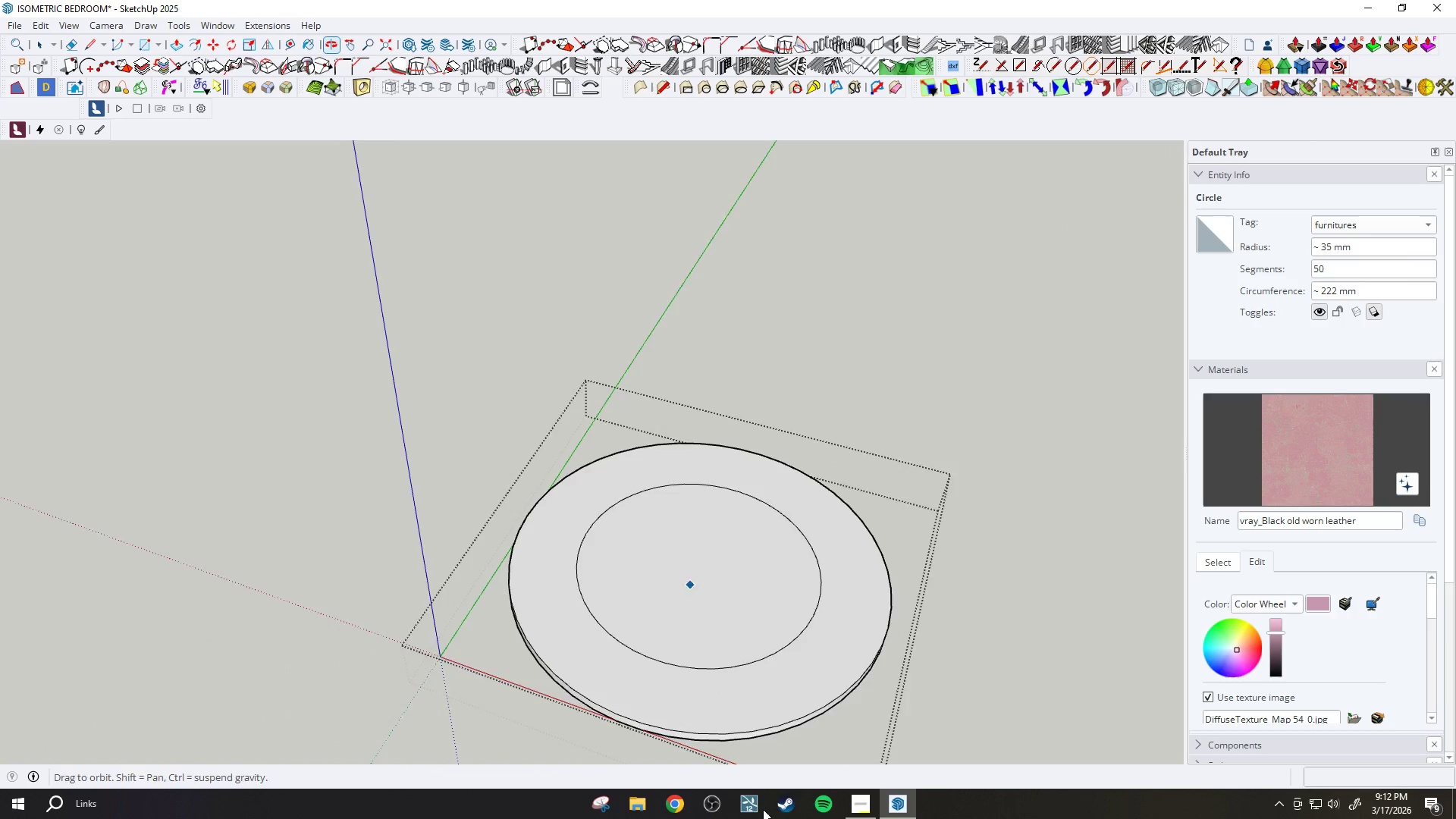 
key(Space)
 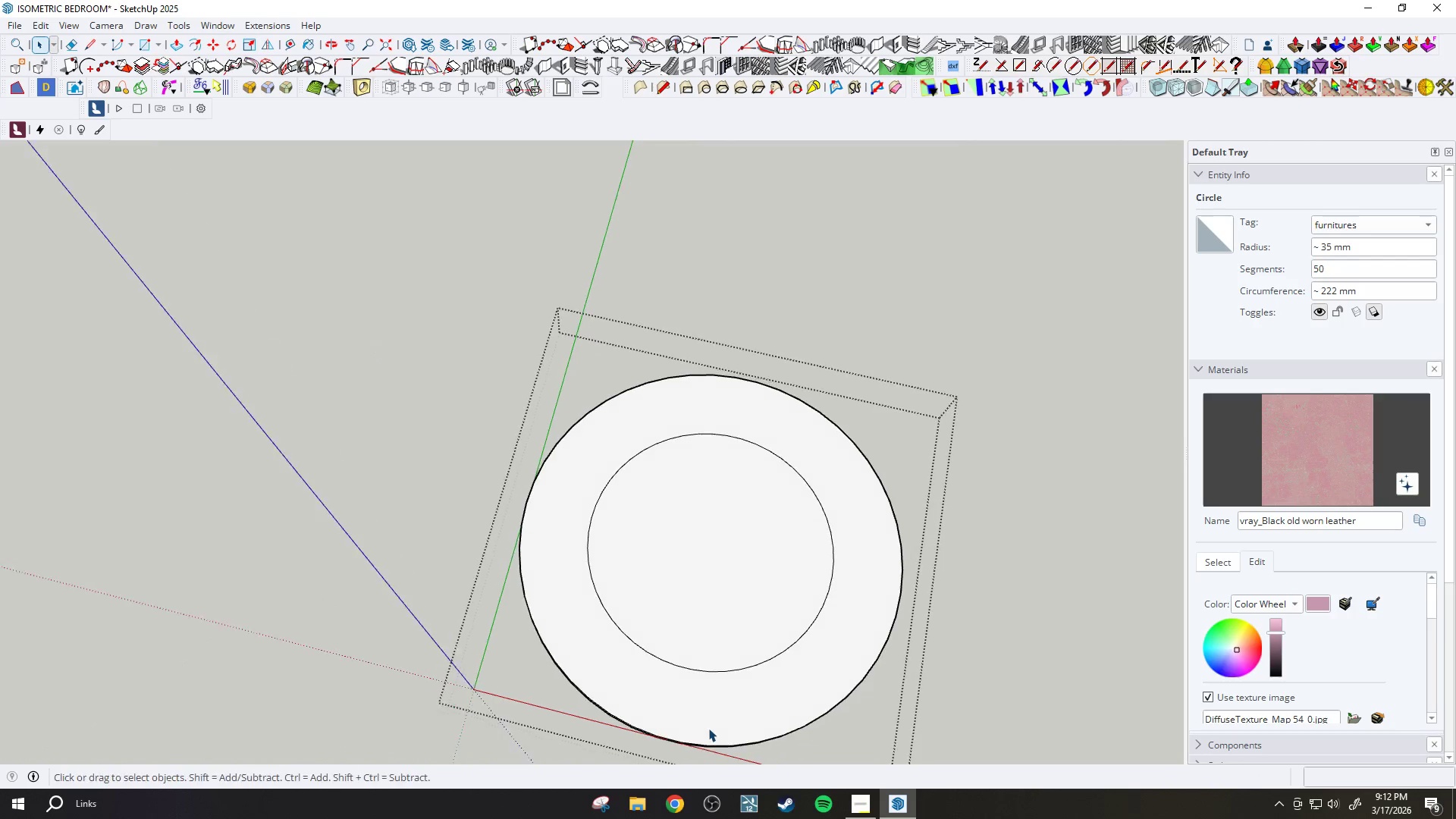 
scroll: coordinate [621, 515], scroll_direction: none, amount: 0.0
 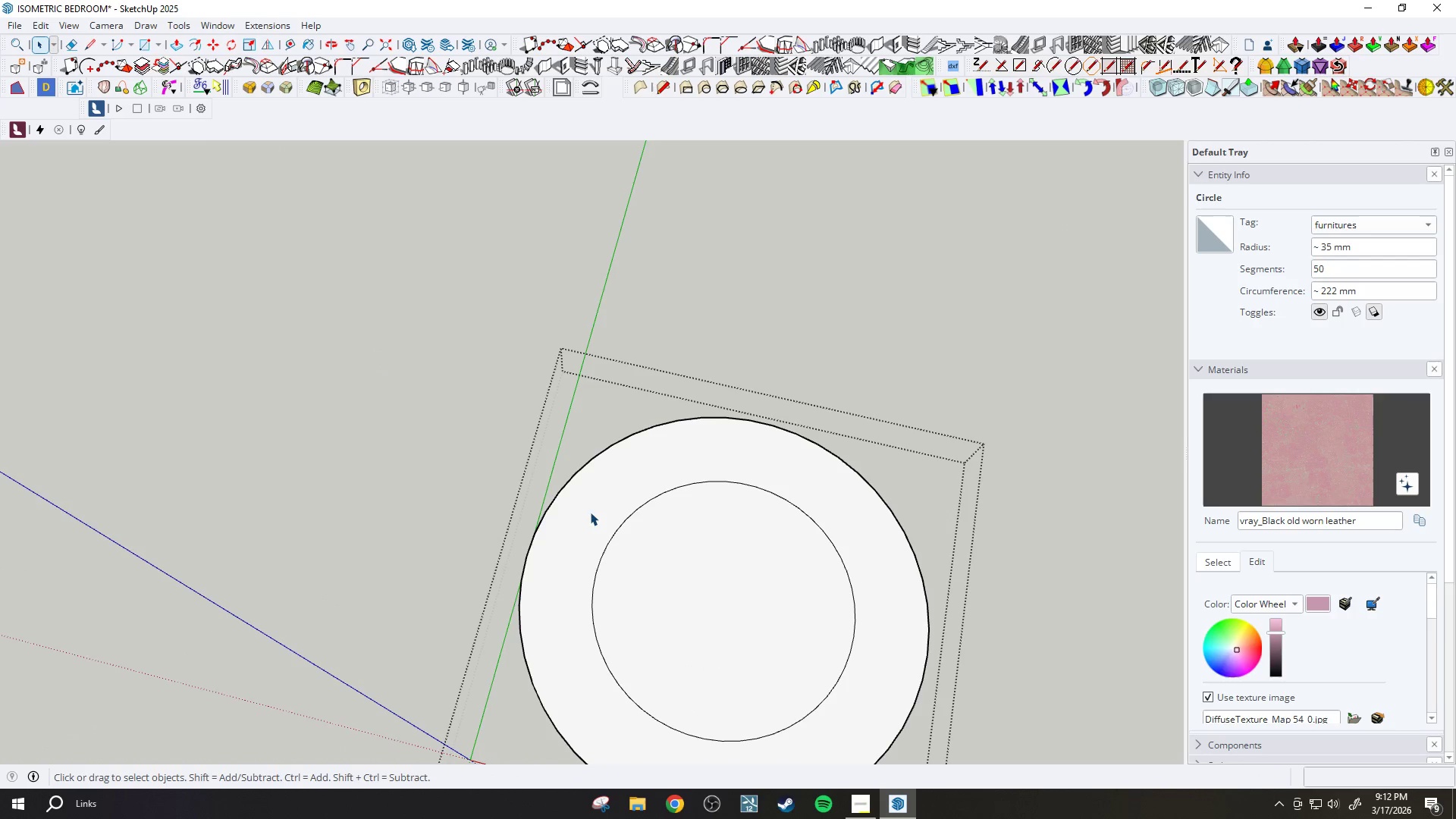 
left_click([612, 535])
 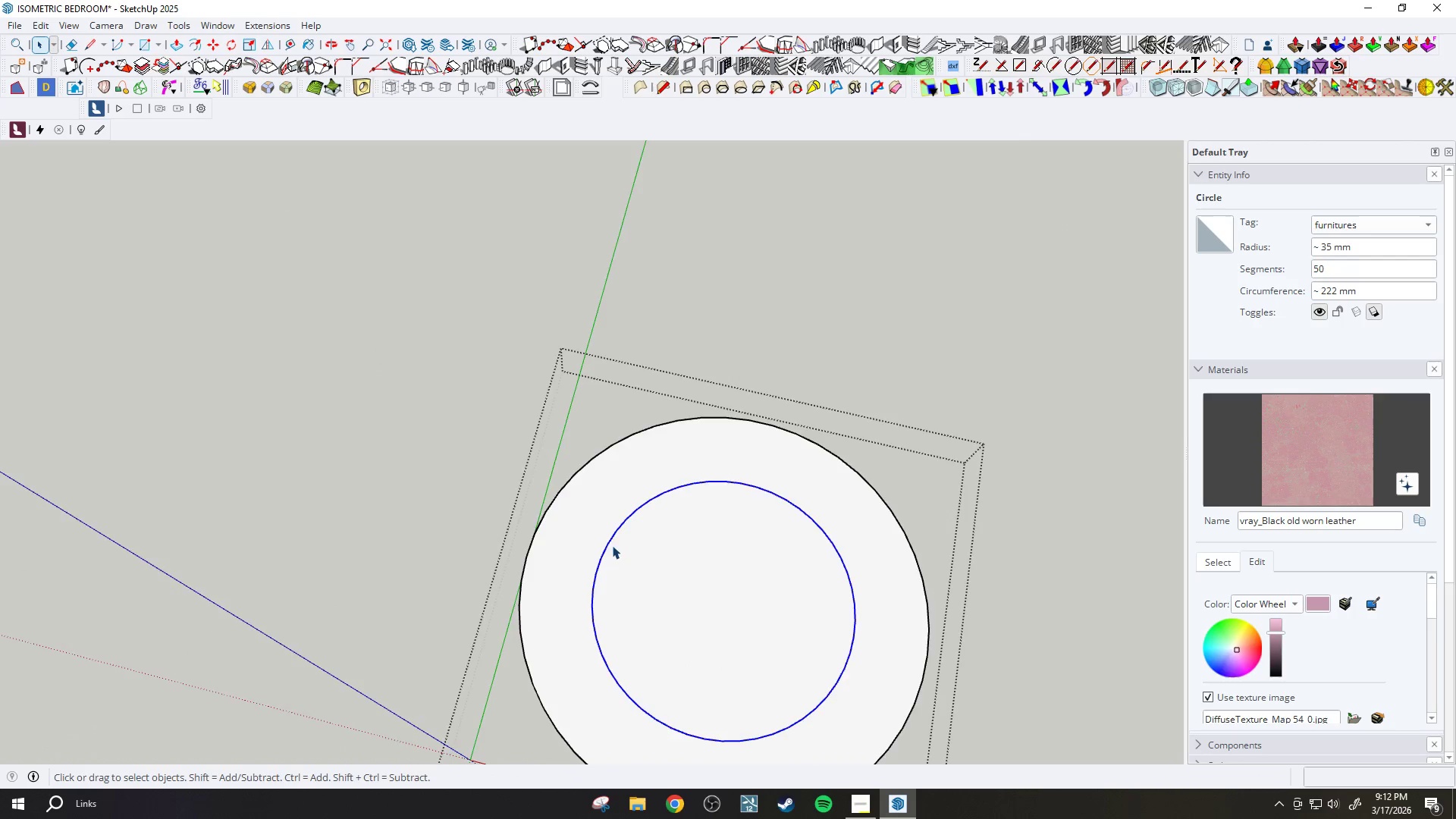 
scroll: coordinate [639, 604], scroll_direction: down, amount: 3.0
 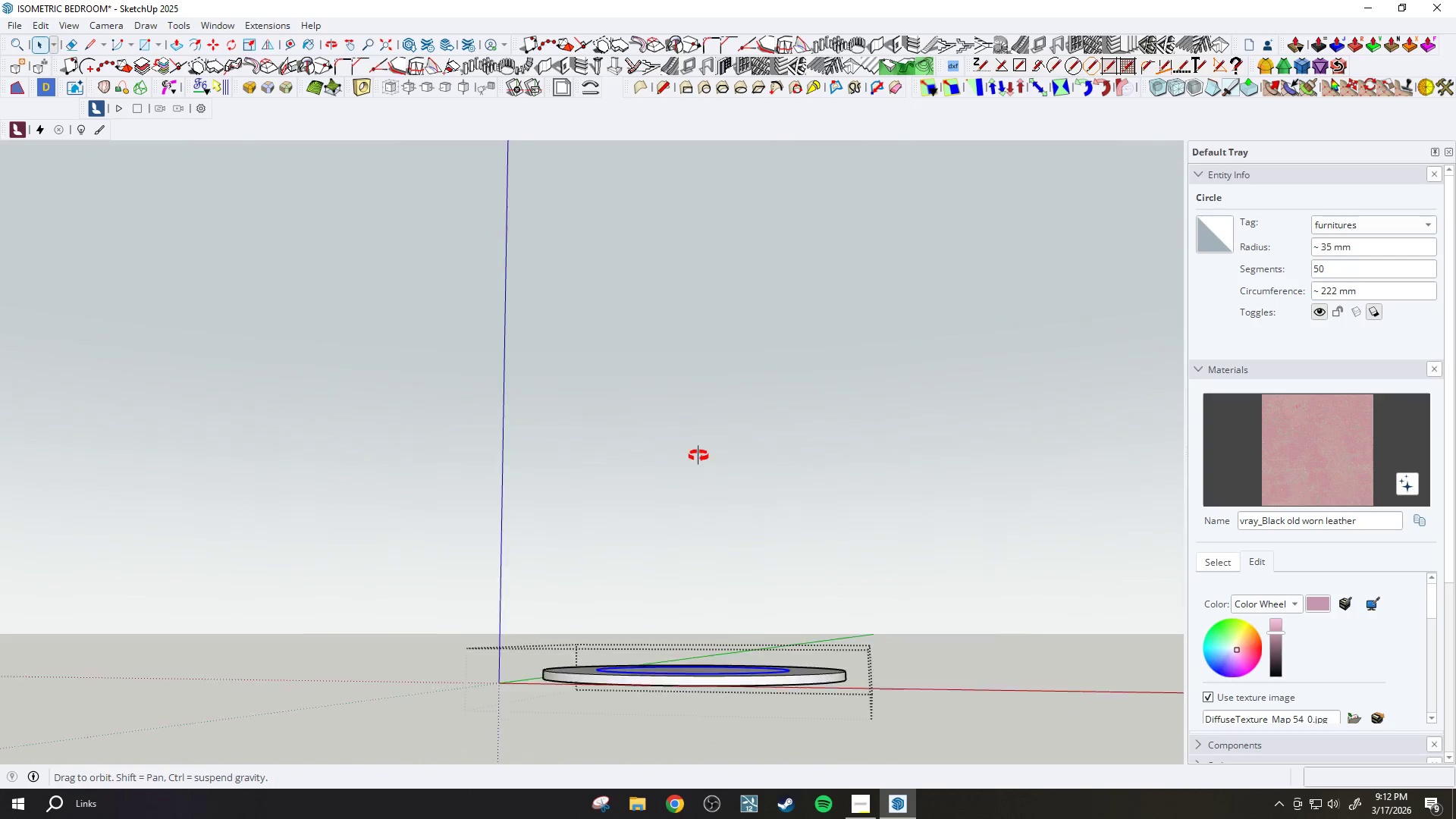 
hold_key(key=ControlLeft, duration=0.72)
 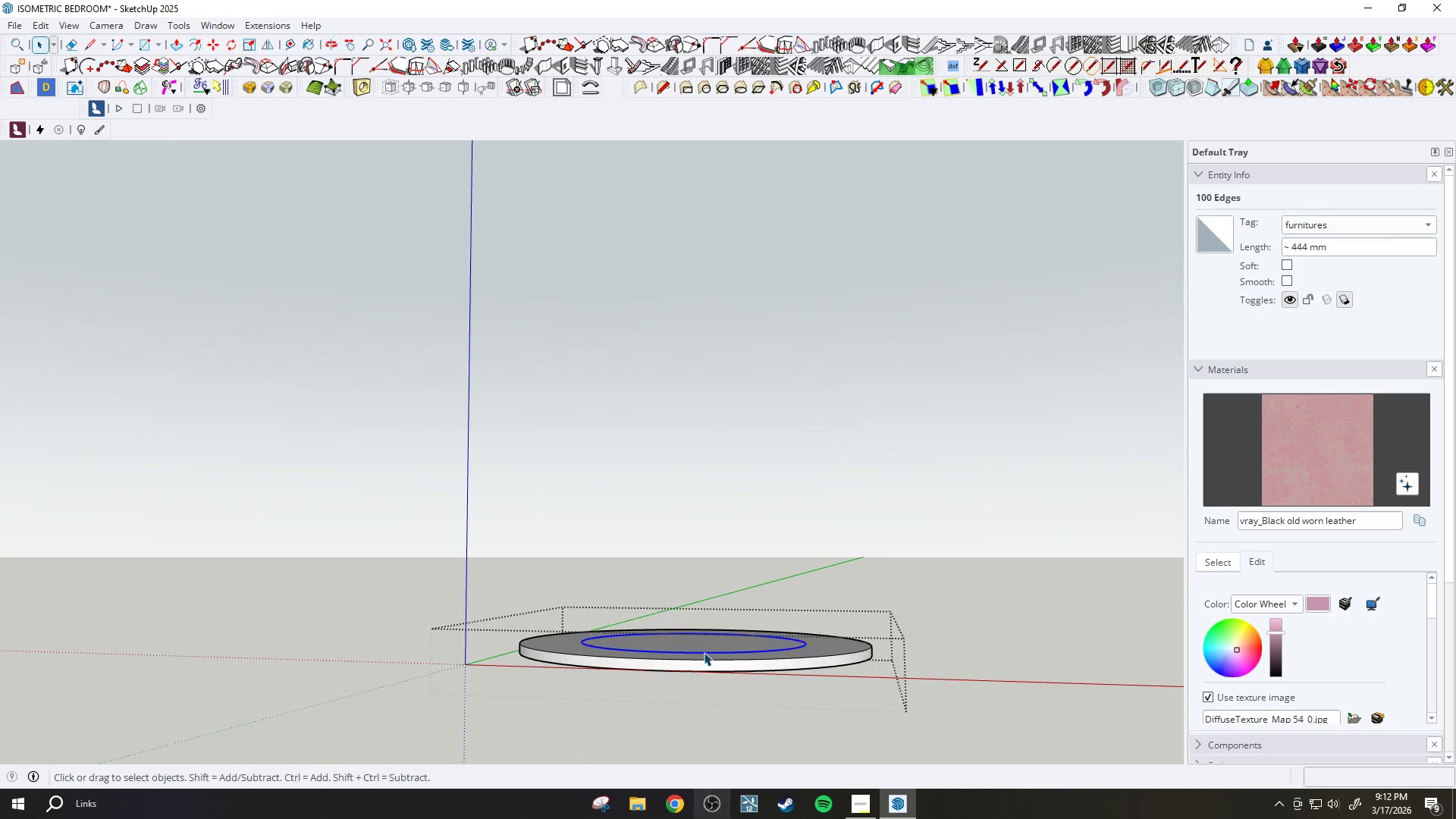 
scroll: coordinate [682, 743], scroll_direction: up, amount: 2.0
 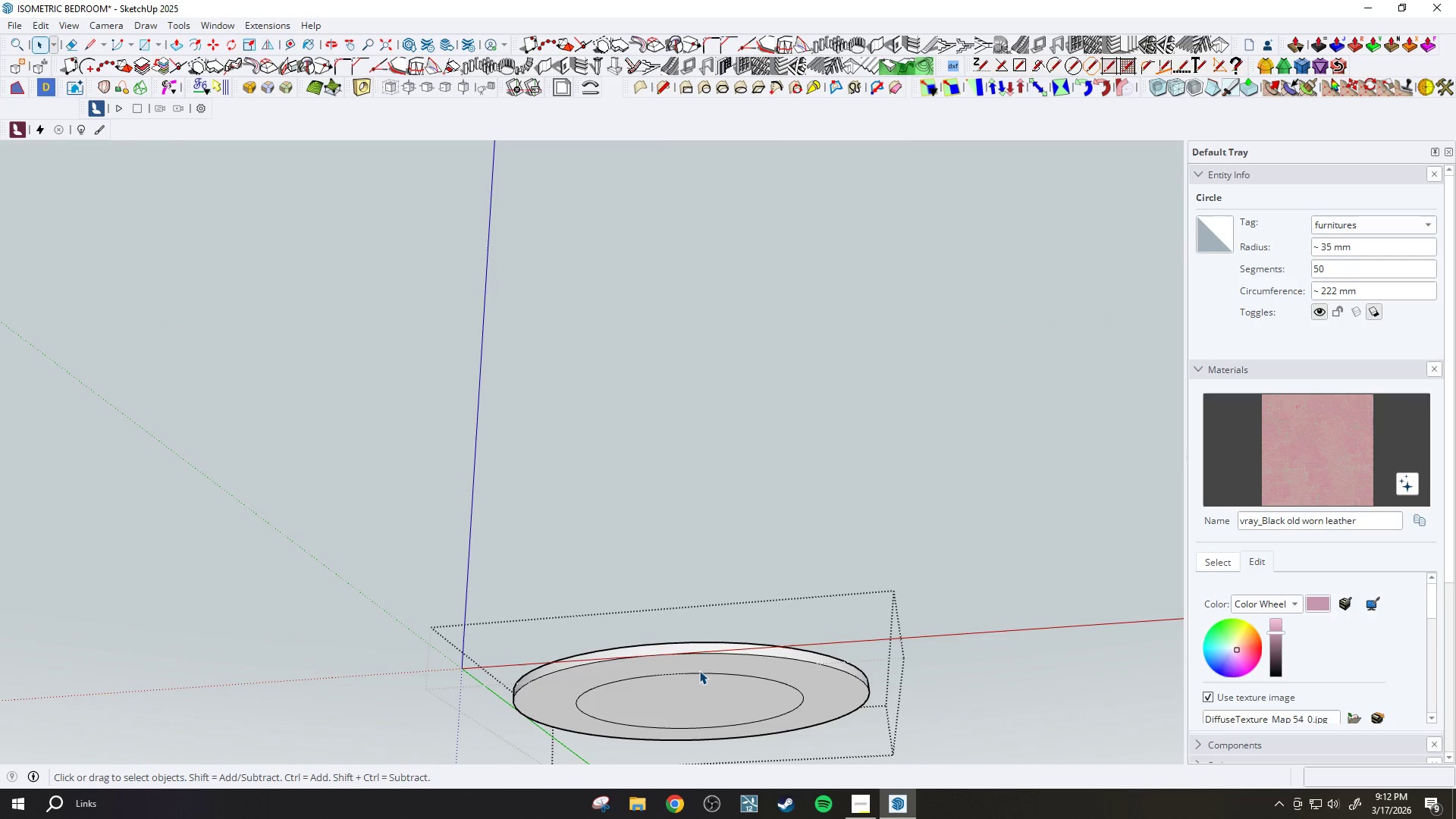 
left_click([705, 673])
 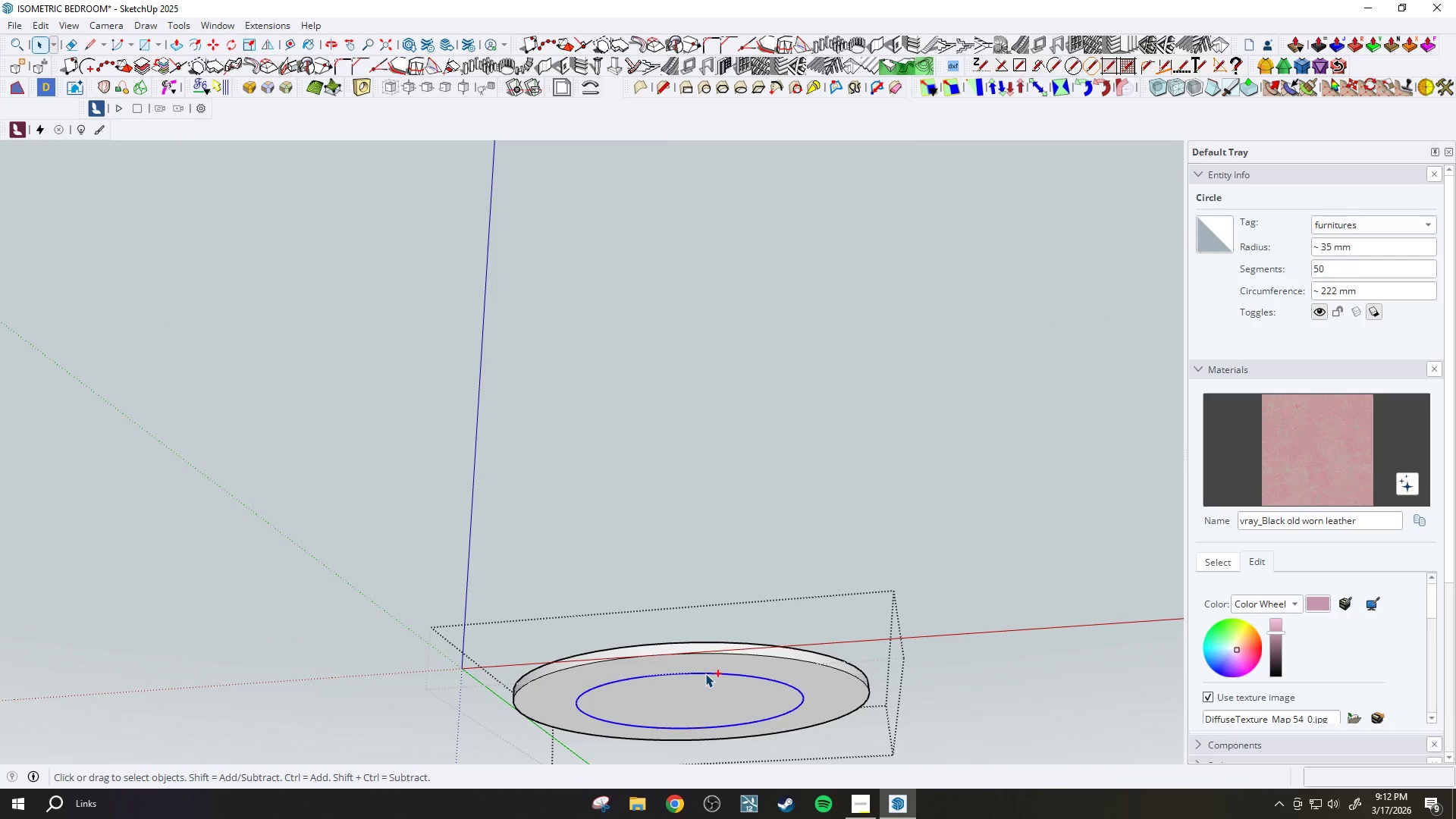 
key(M)
 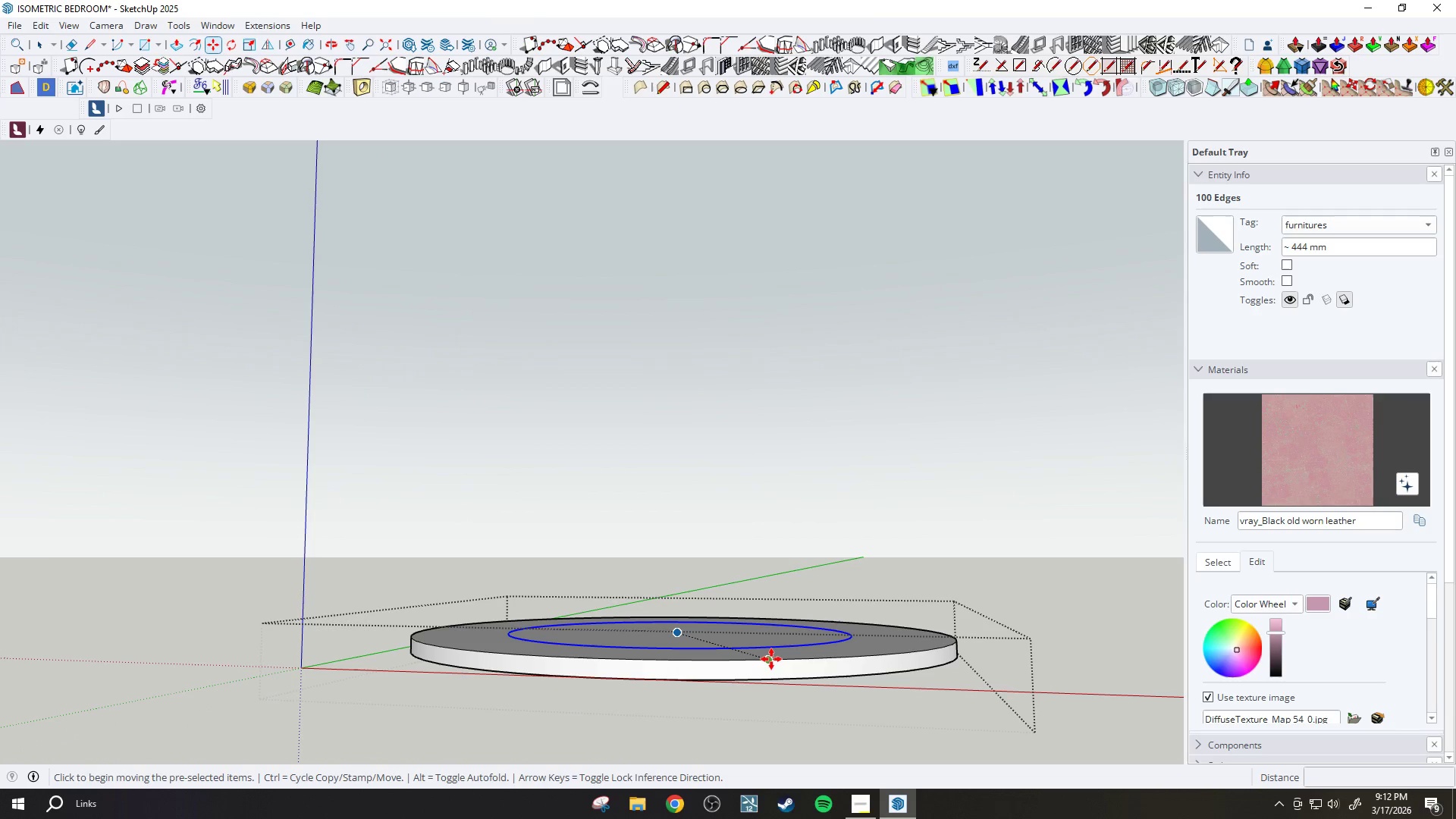 
scroll: coordinate [743, 673], scroll_direction: up, amount: 5.0
 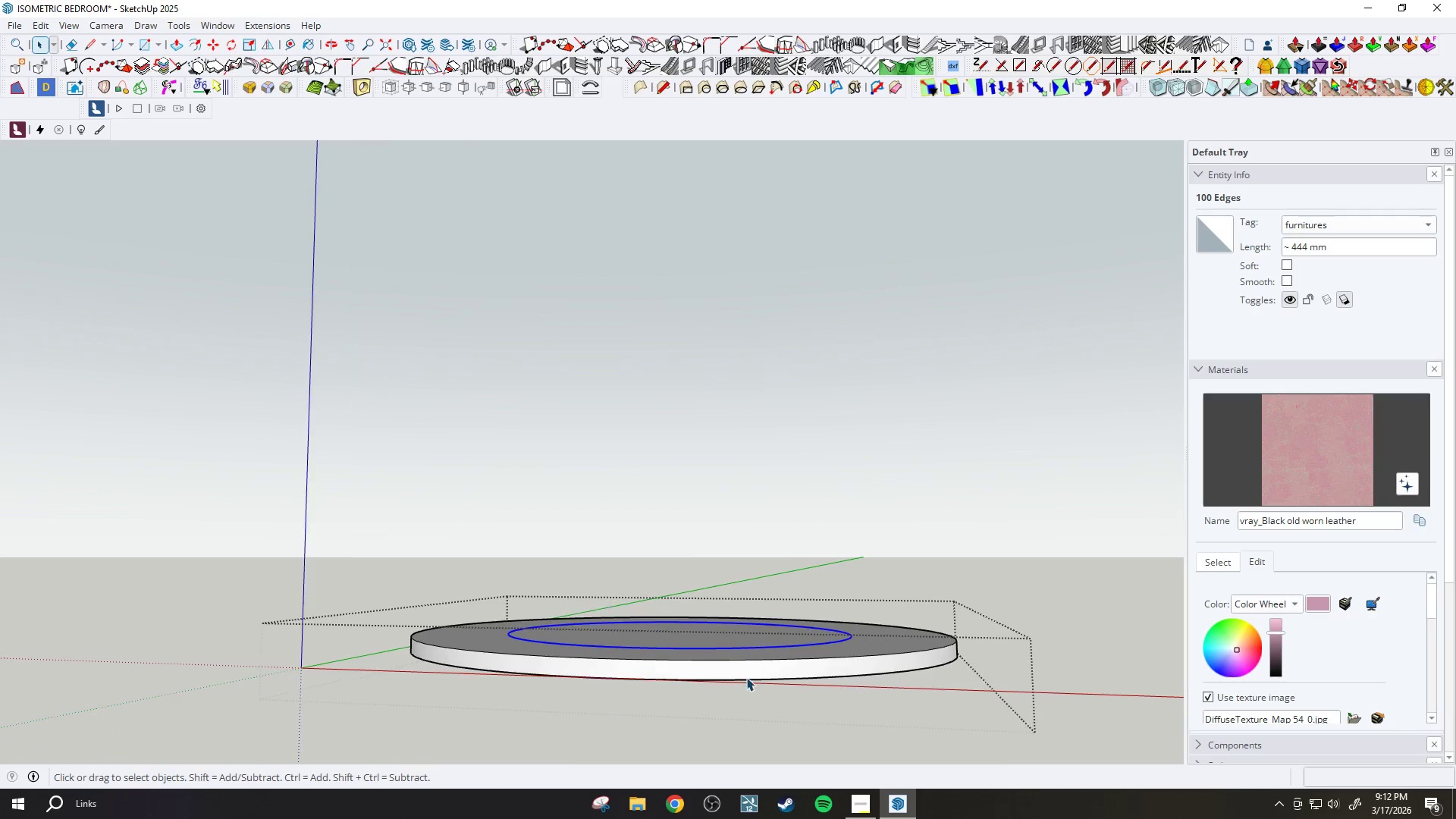 
left_click([771, 659])
 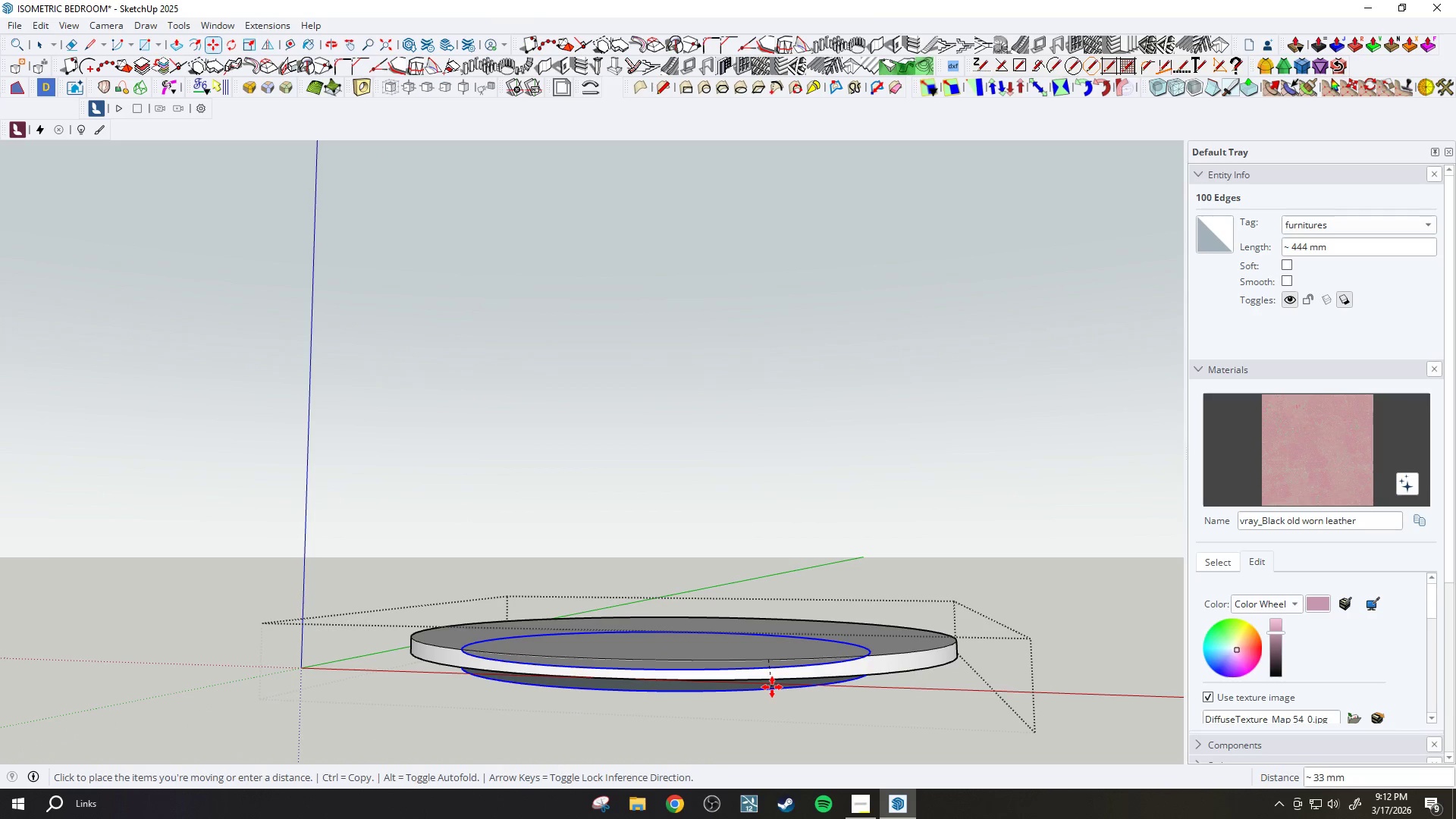 
key(ArrowUp)
 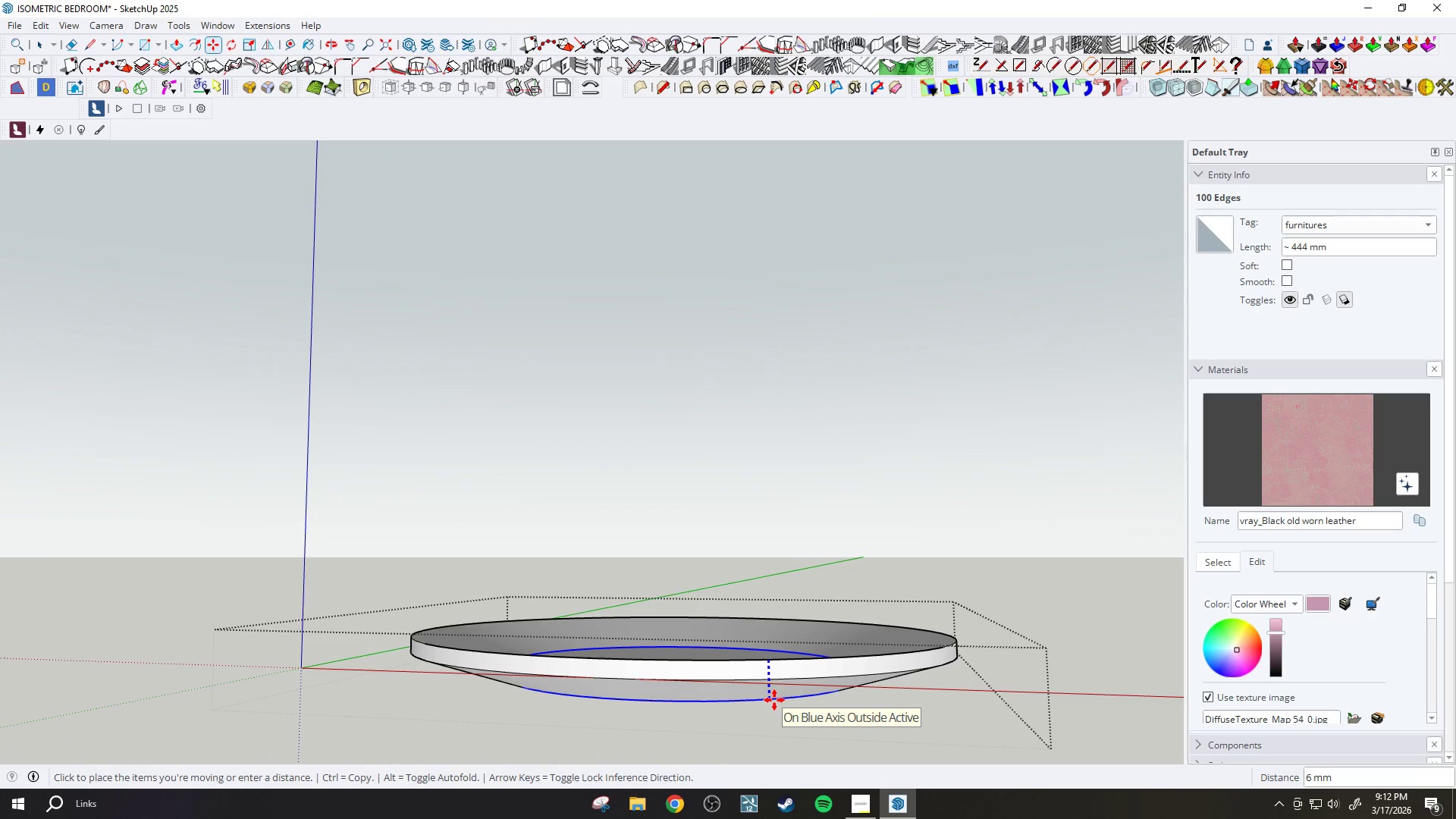 
left_click([774, 700])
 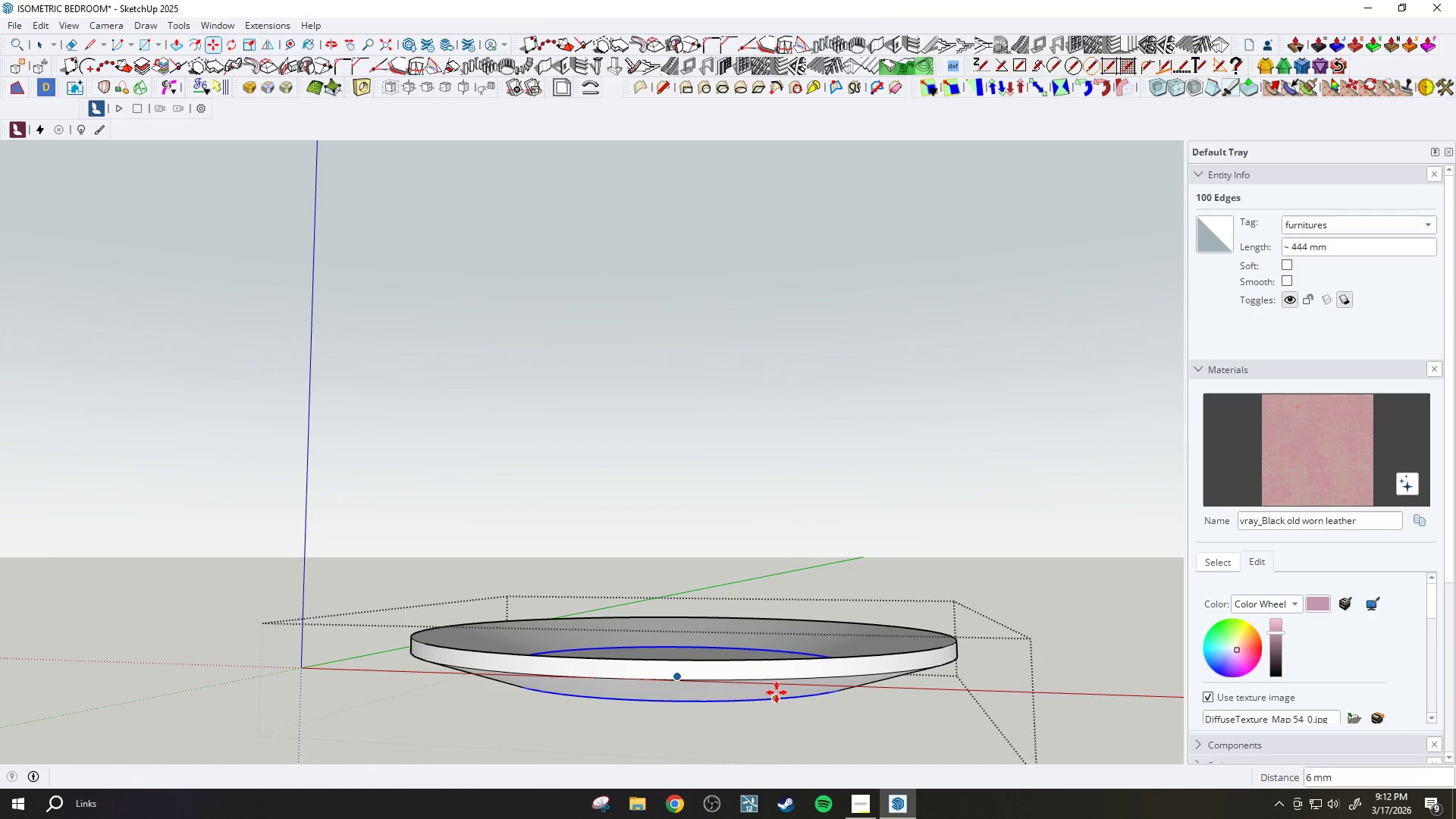 
scroll: coordinate [621, 615], scroll_direction: down, amount: 5.0
 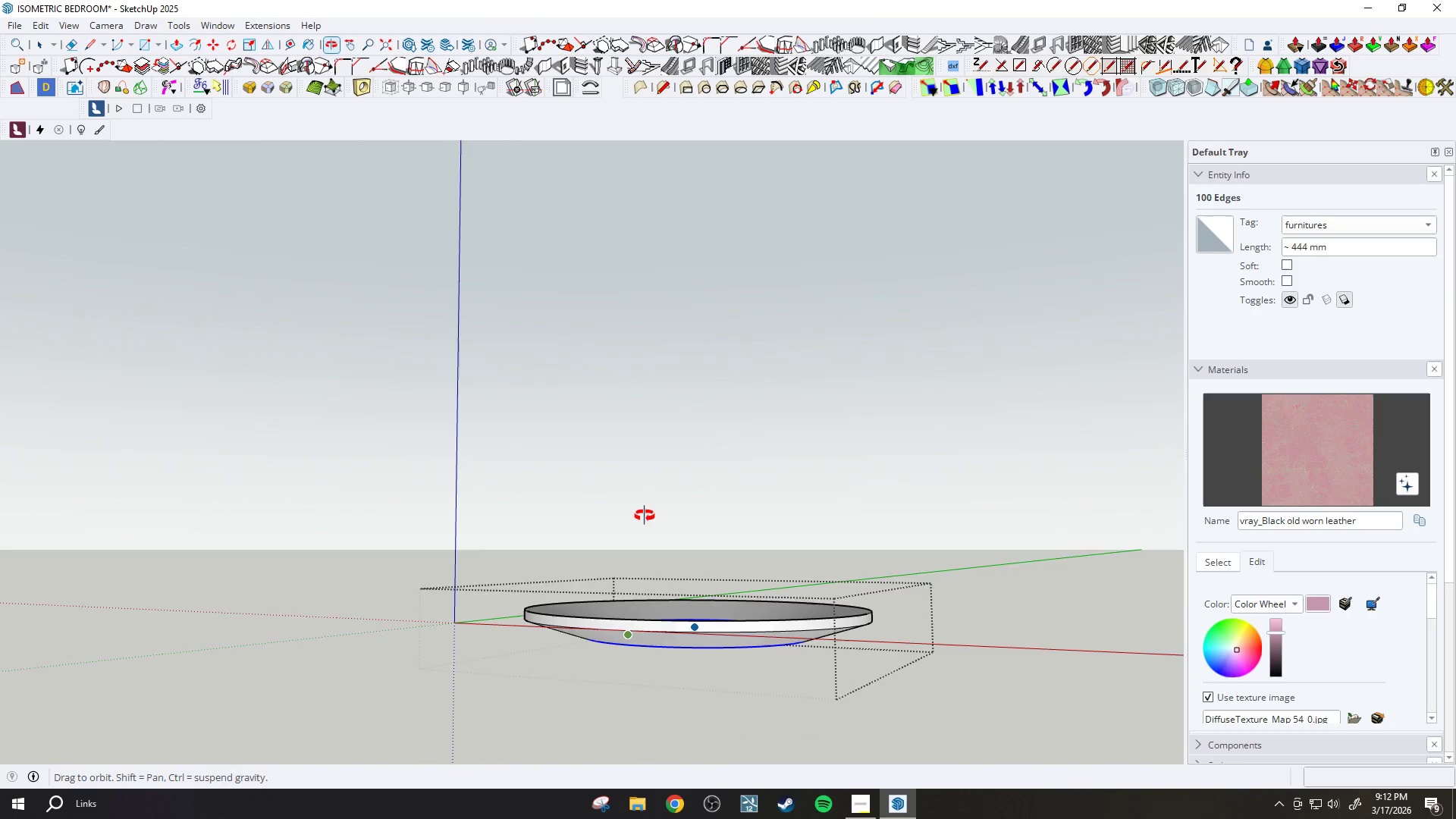 
key(Space)
 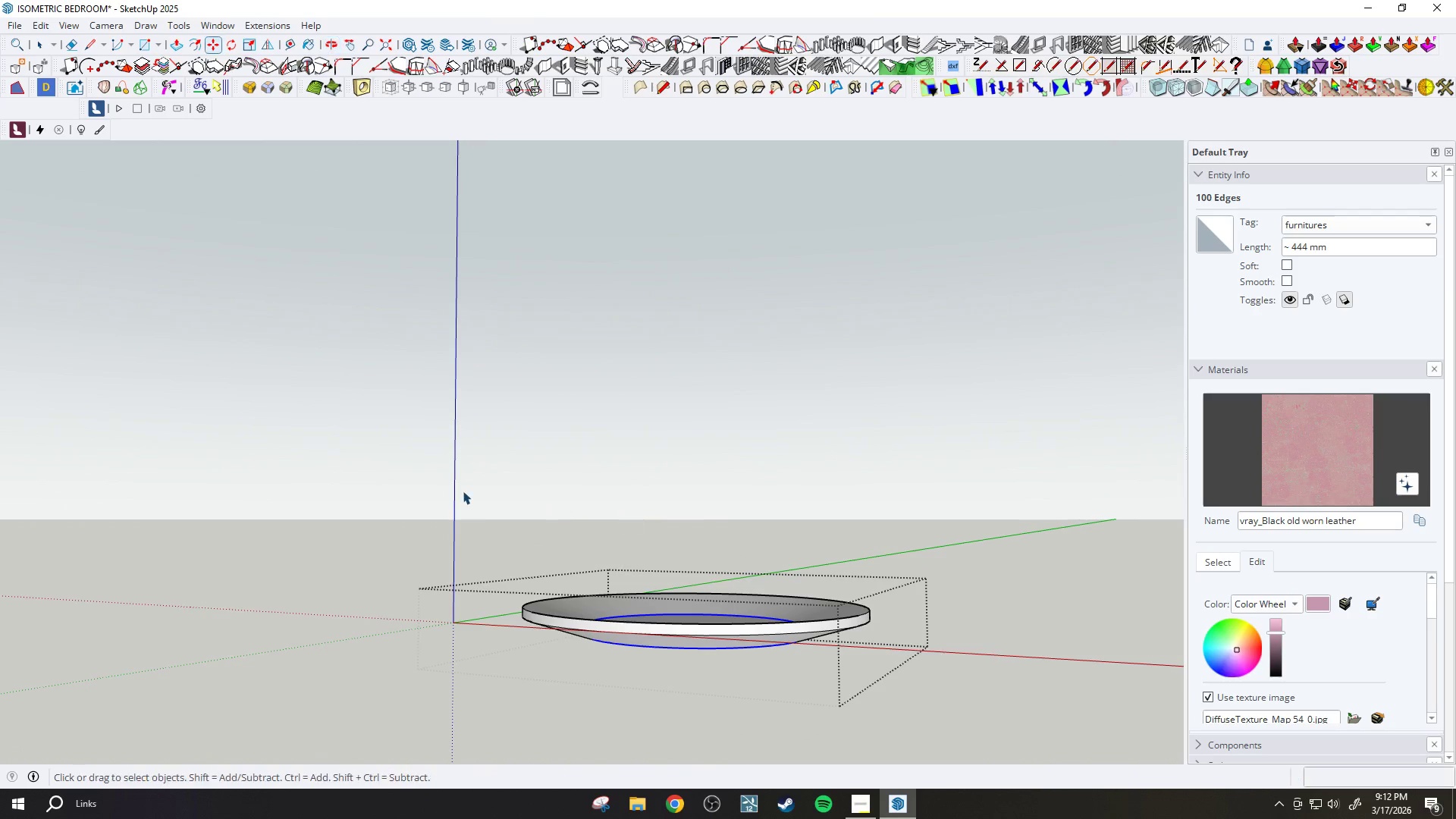 
left_click_drag(start_coordinate=[463, 491], to_coordinate=[978, 787])
 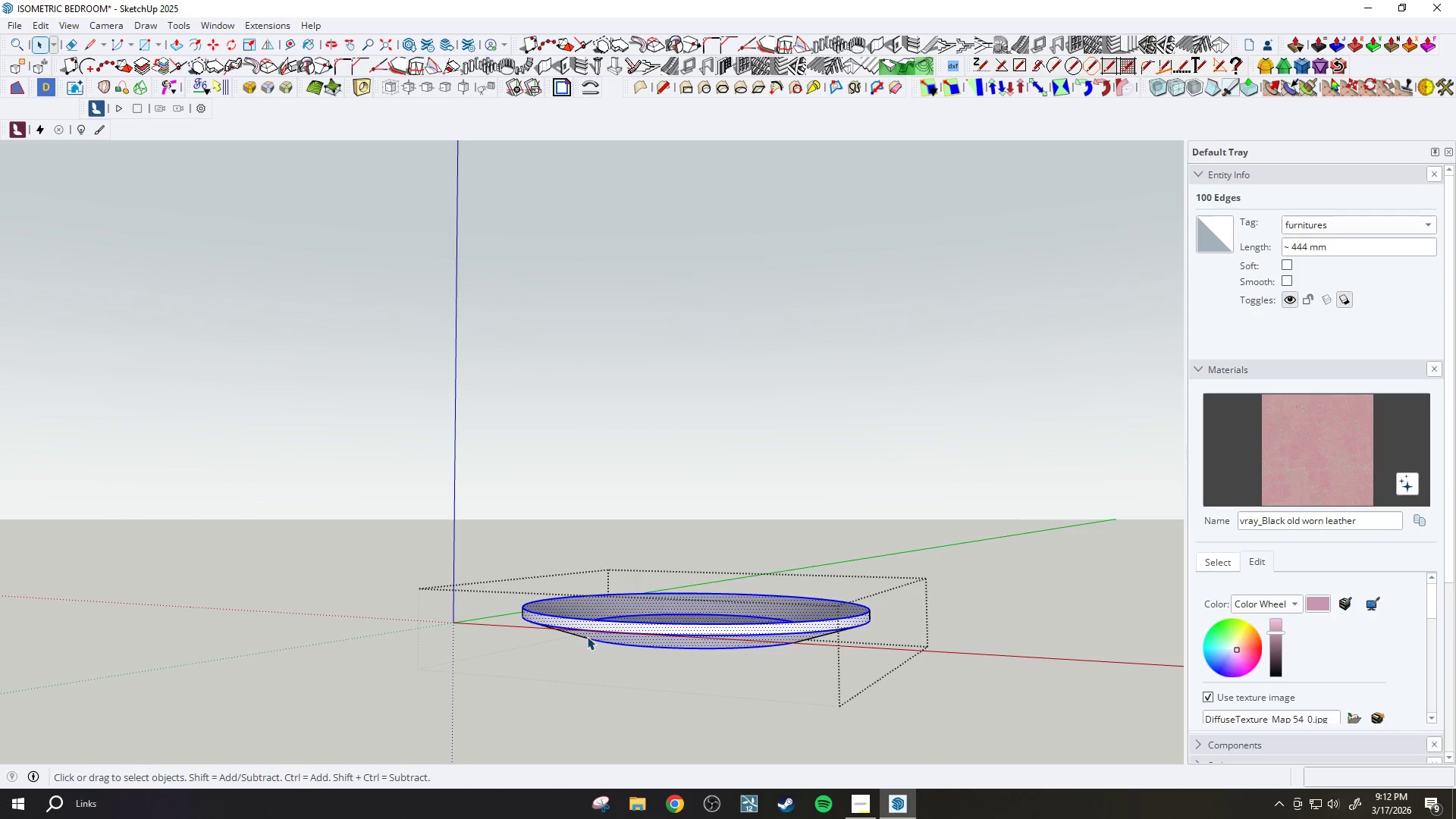 
key(M)
 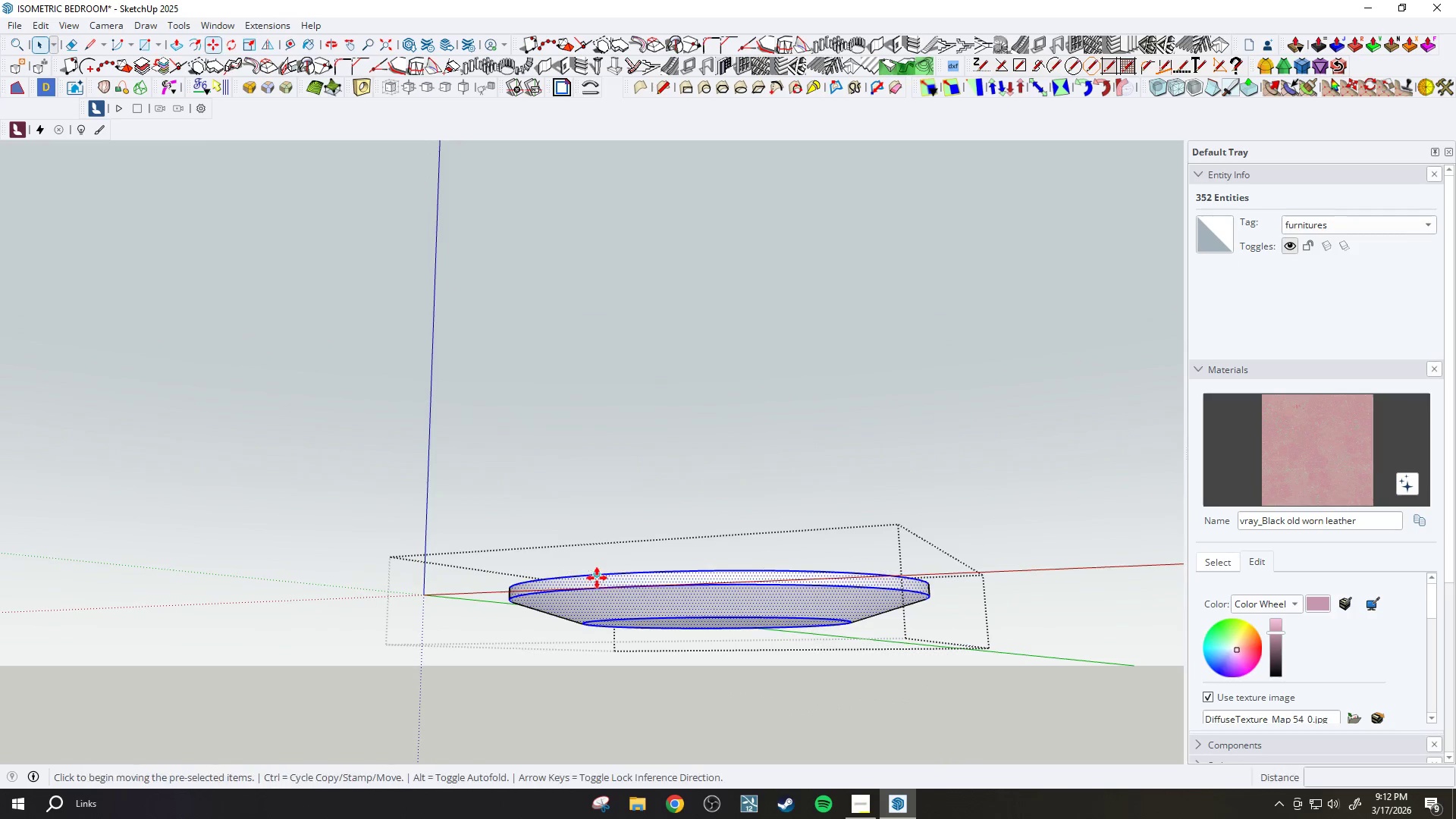 
scroll: coordinate [596, 582], scroll_direction: up, amount: 3.0
 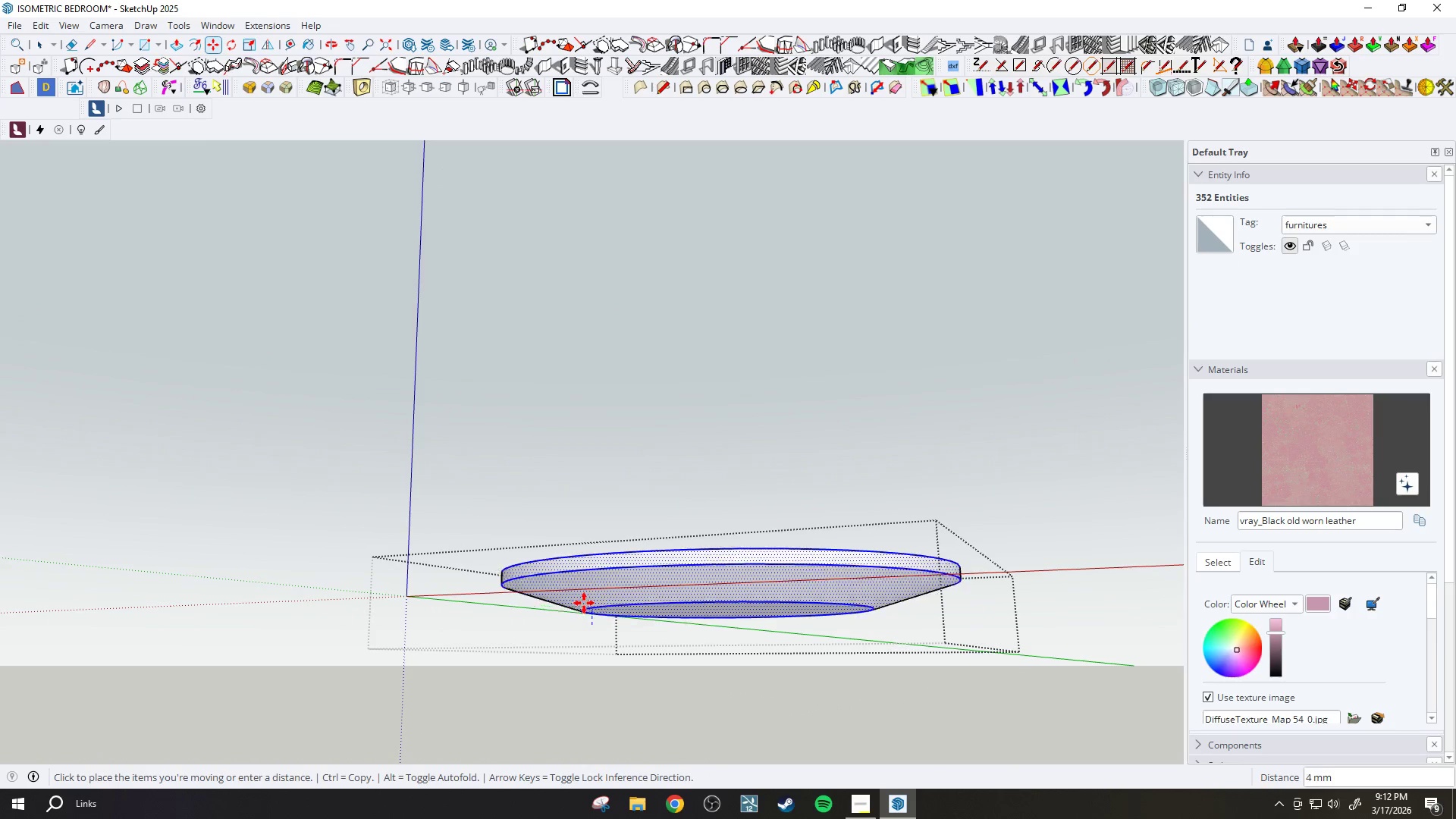 
hold_key(key=ShiftLeft, duration=1.5)
 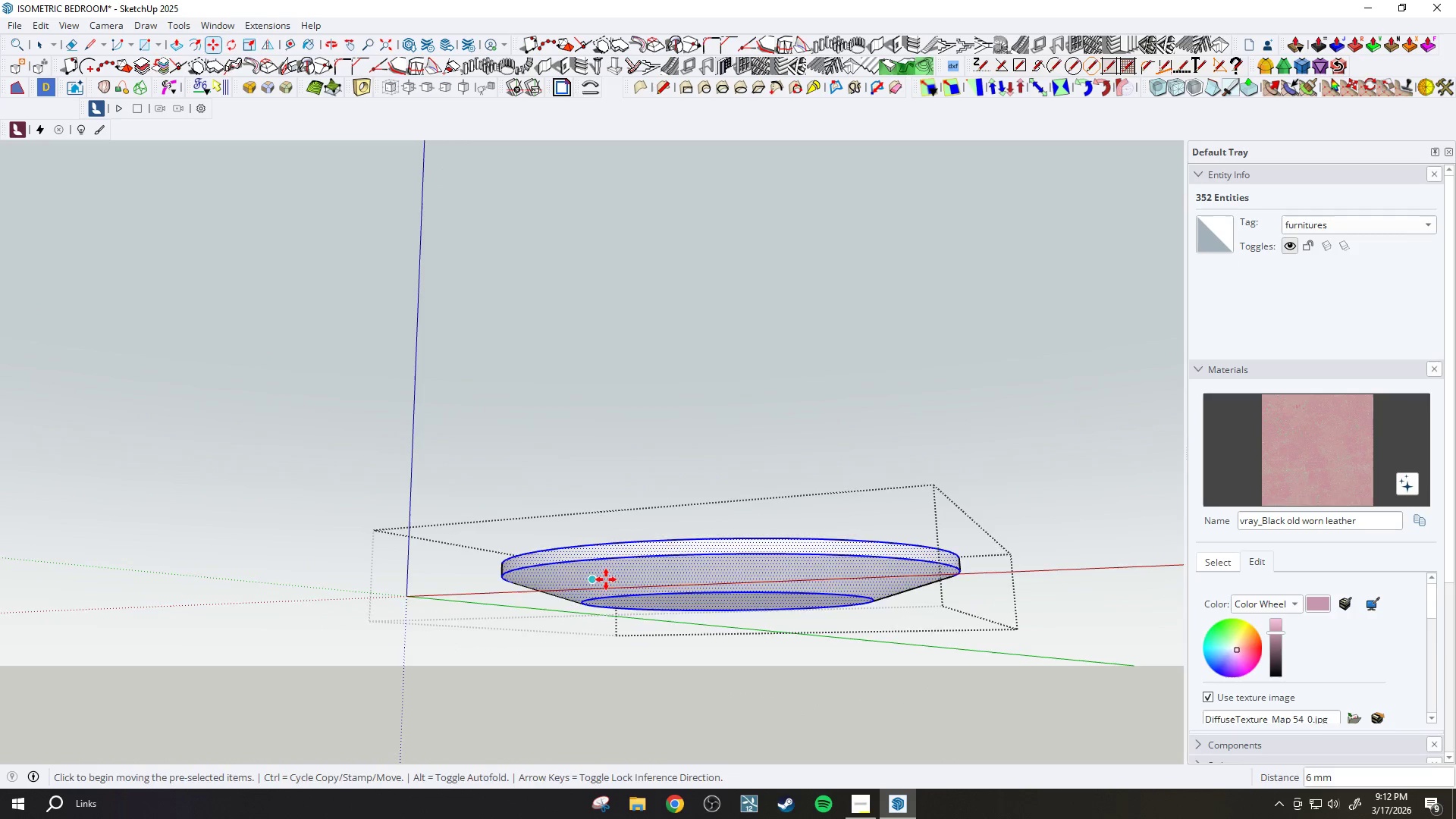 
hold_key(key=ShiftLeft, duration=0.33)
left_click([410, 592])
 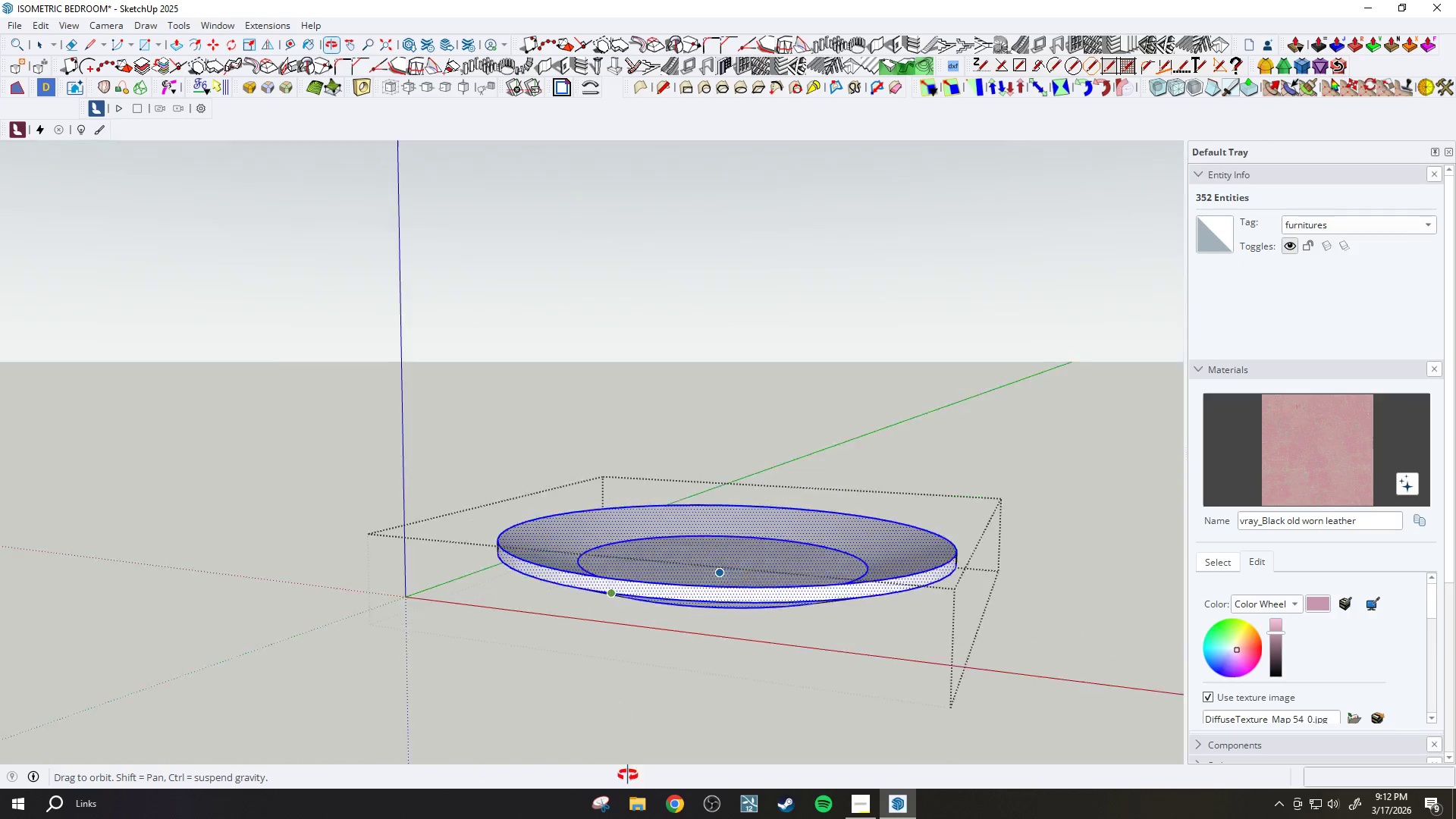 
scroll: coordinate [681, 663], scroll_direction: down, amount: 4.0
 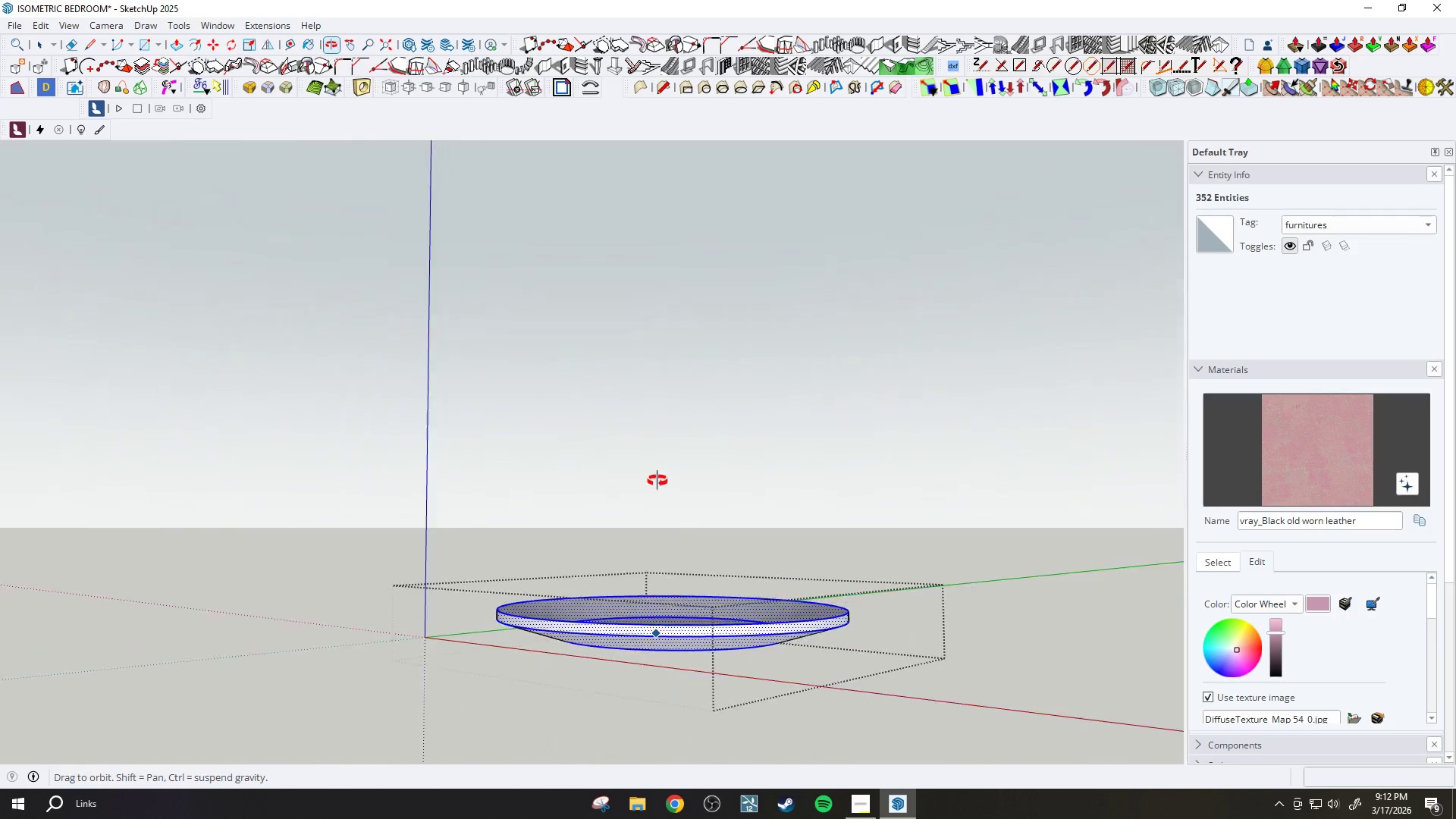 
key(Space)
 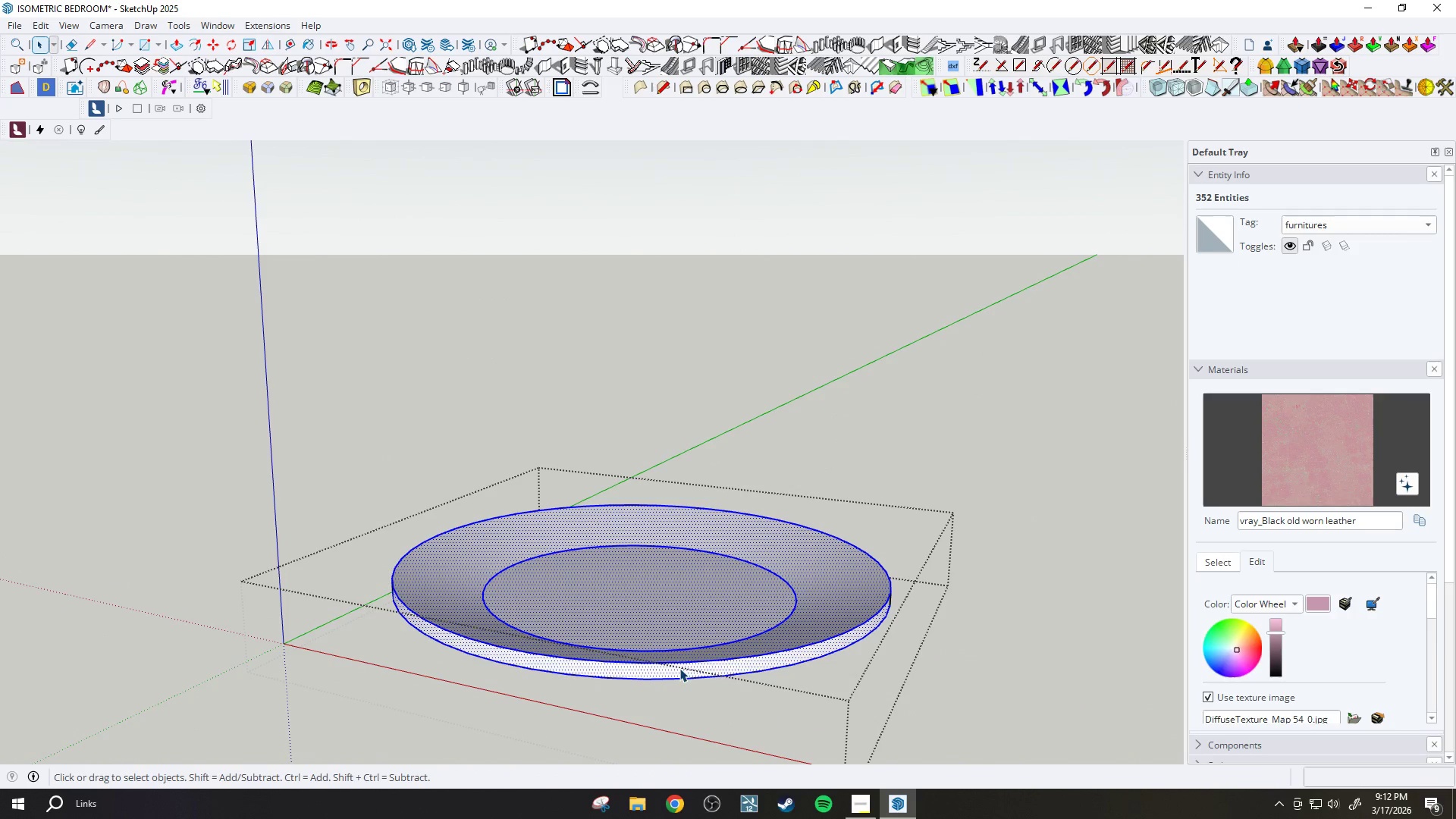 
scroll: coordinate [684, 673], scroll_direction: up, amount: 4.0
 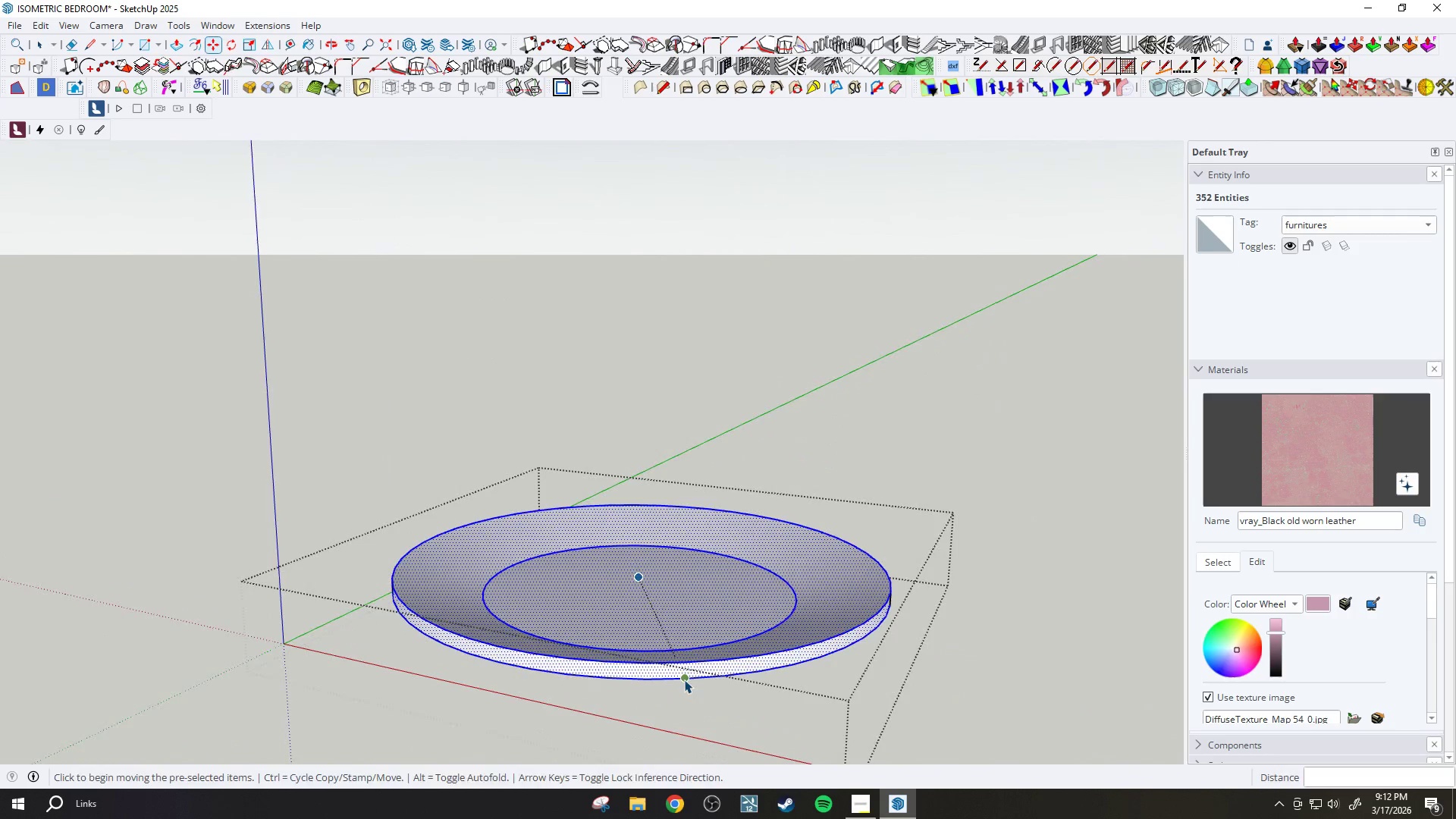 
left_click([675, 661])
 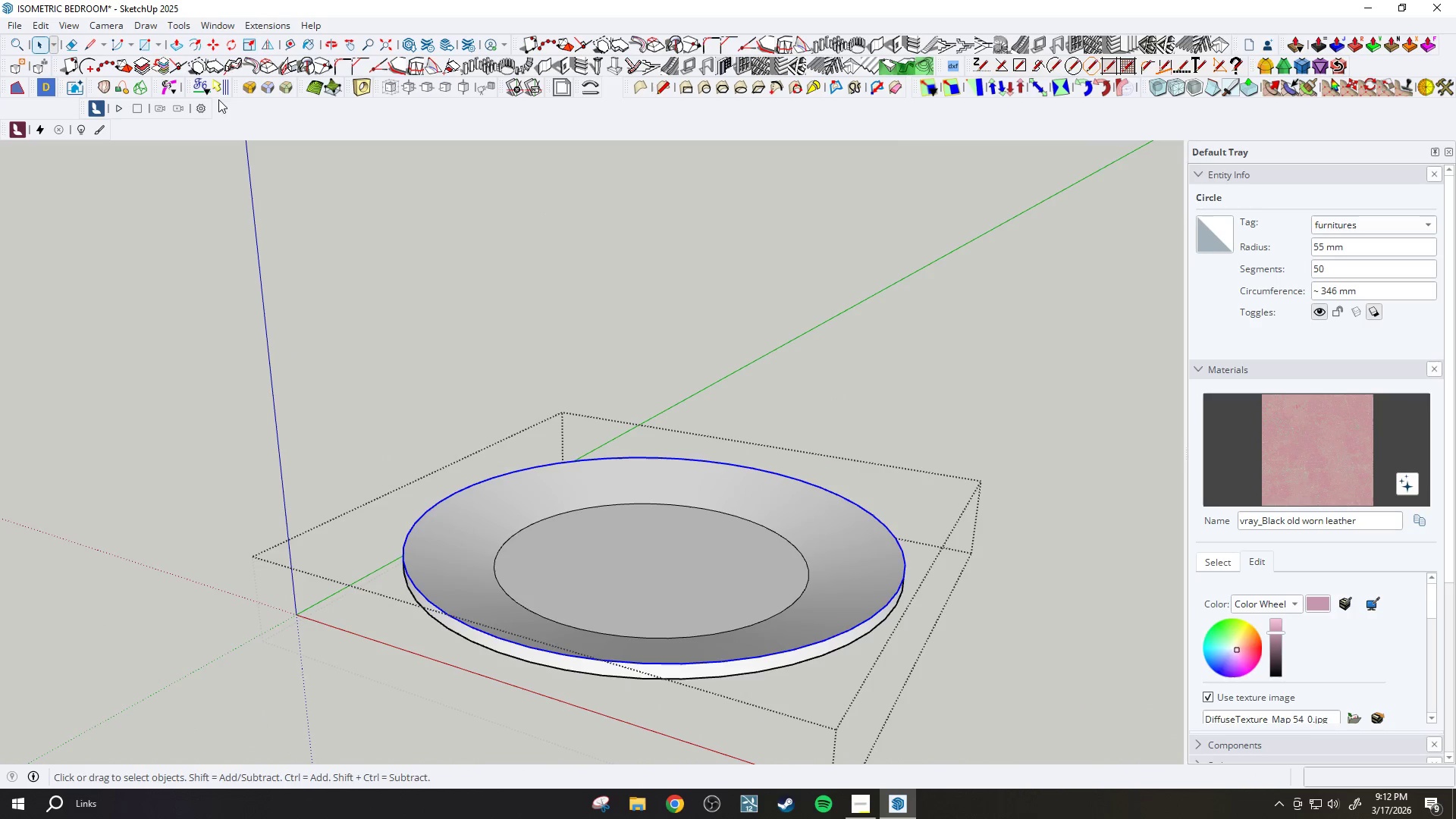 
left_click([253, 90])
 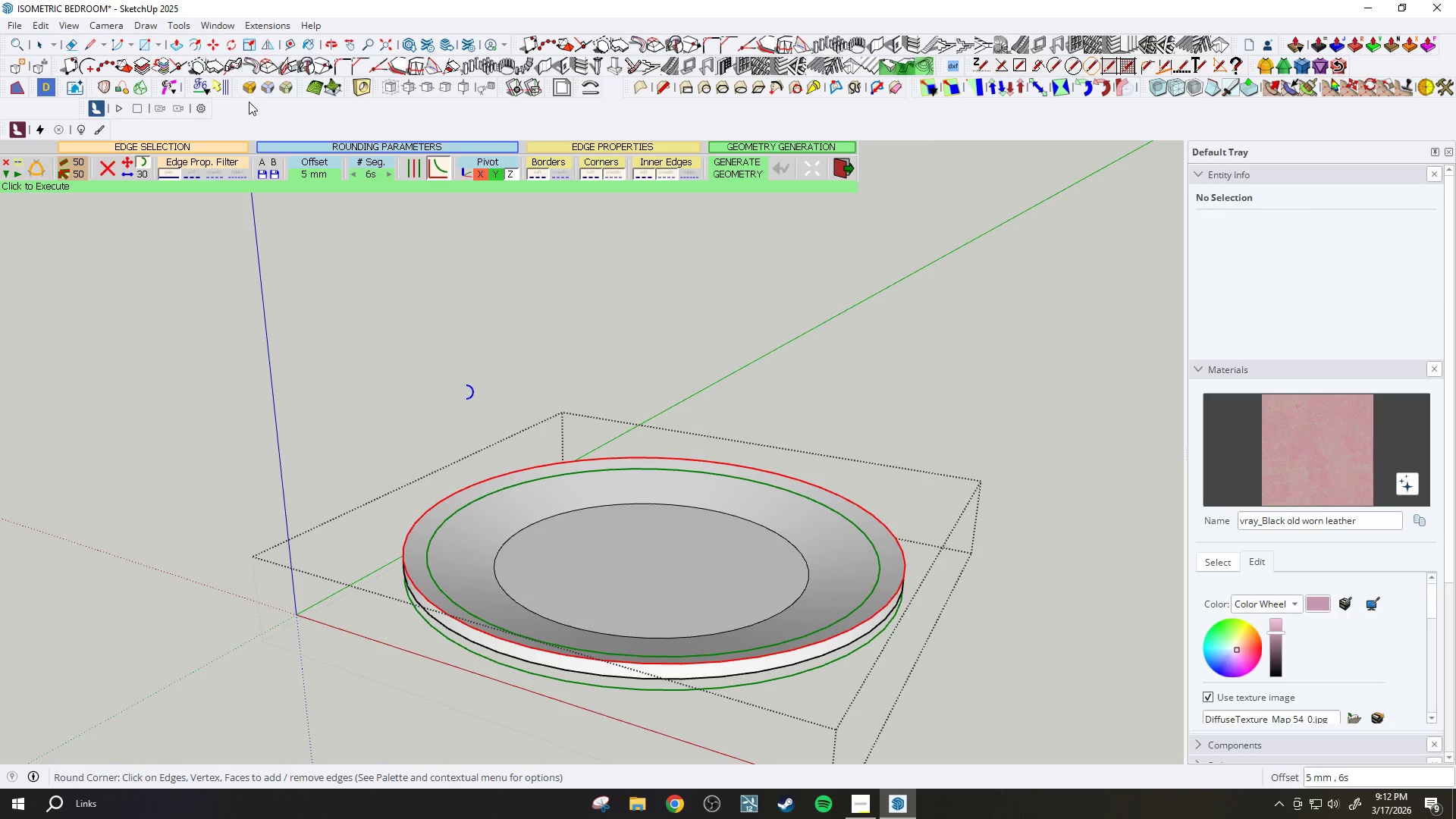 
left_click([316, 171])
 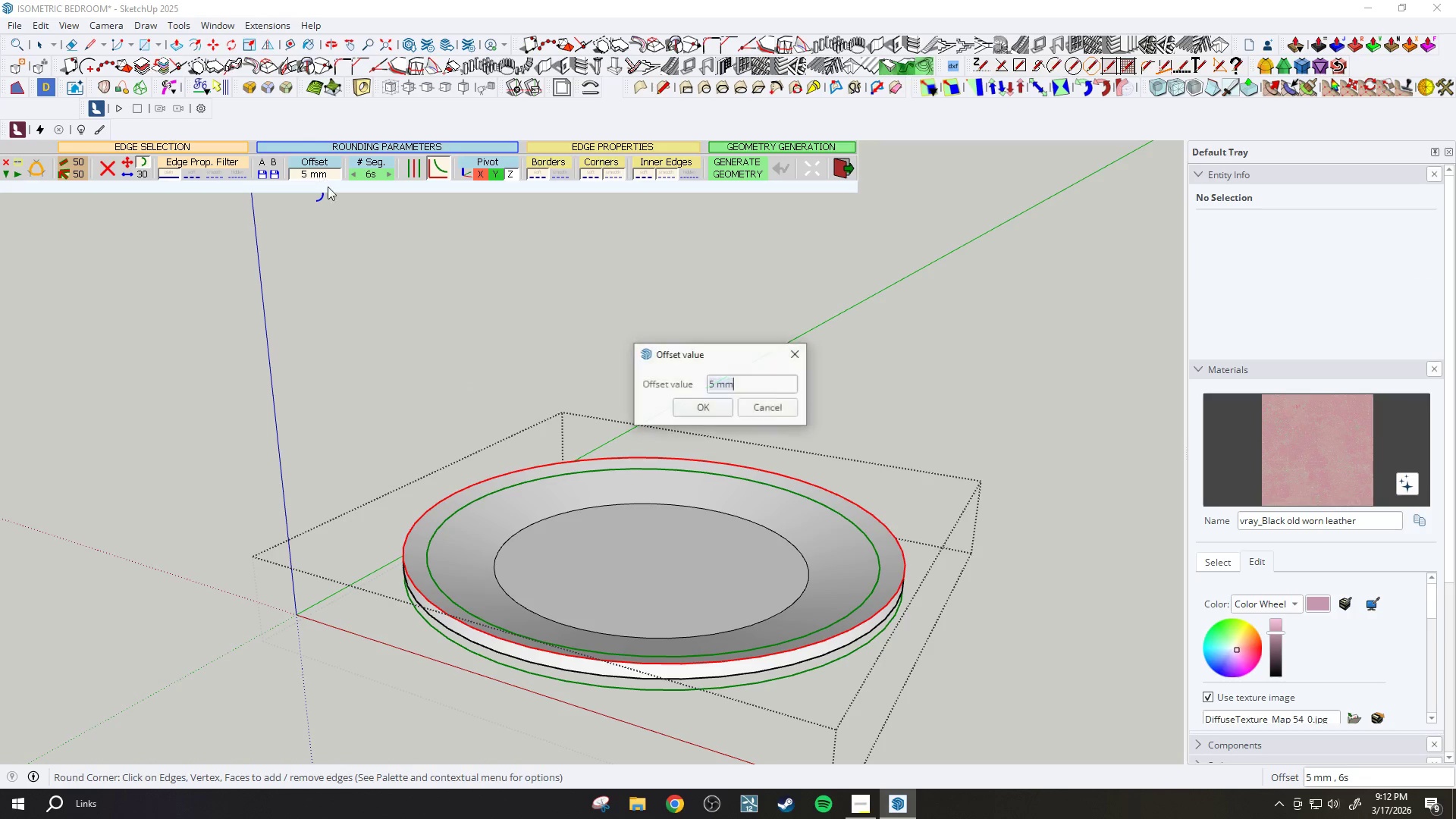 
type(21)
 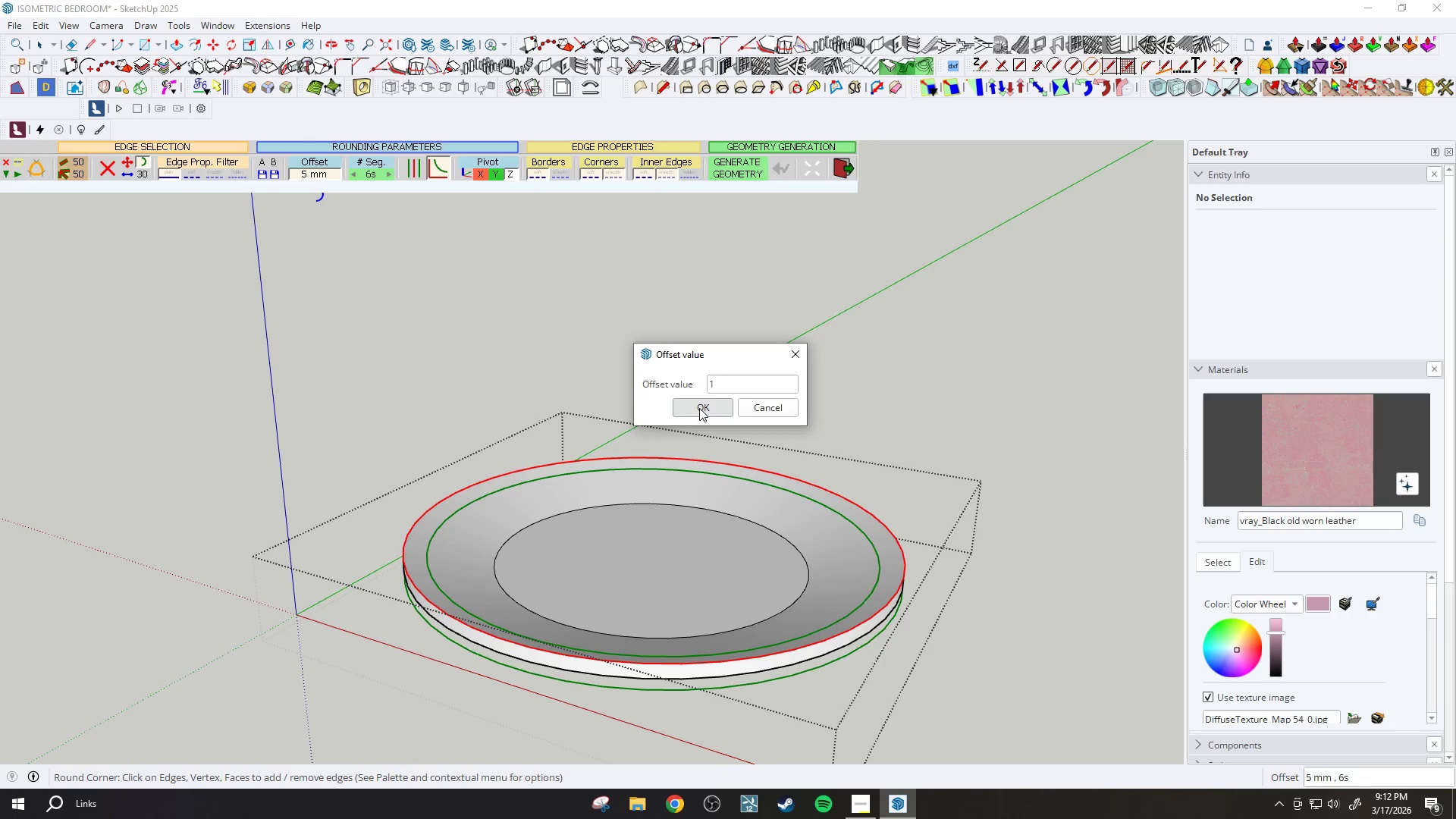 
left_click_drag(start_coordinate=[723, 385], to_coordinate=[690, 381])
 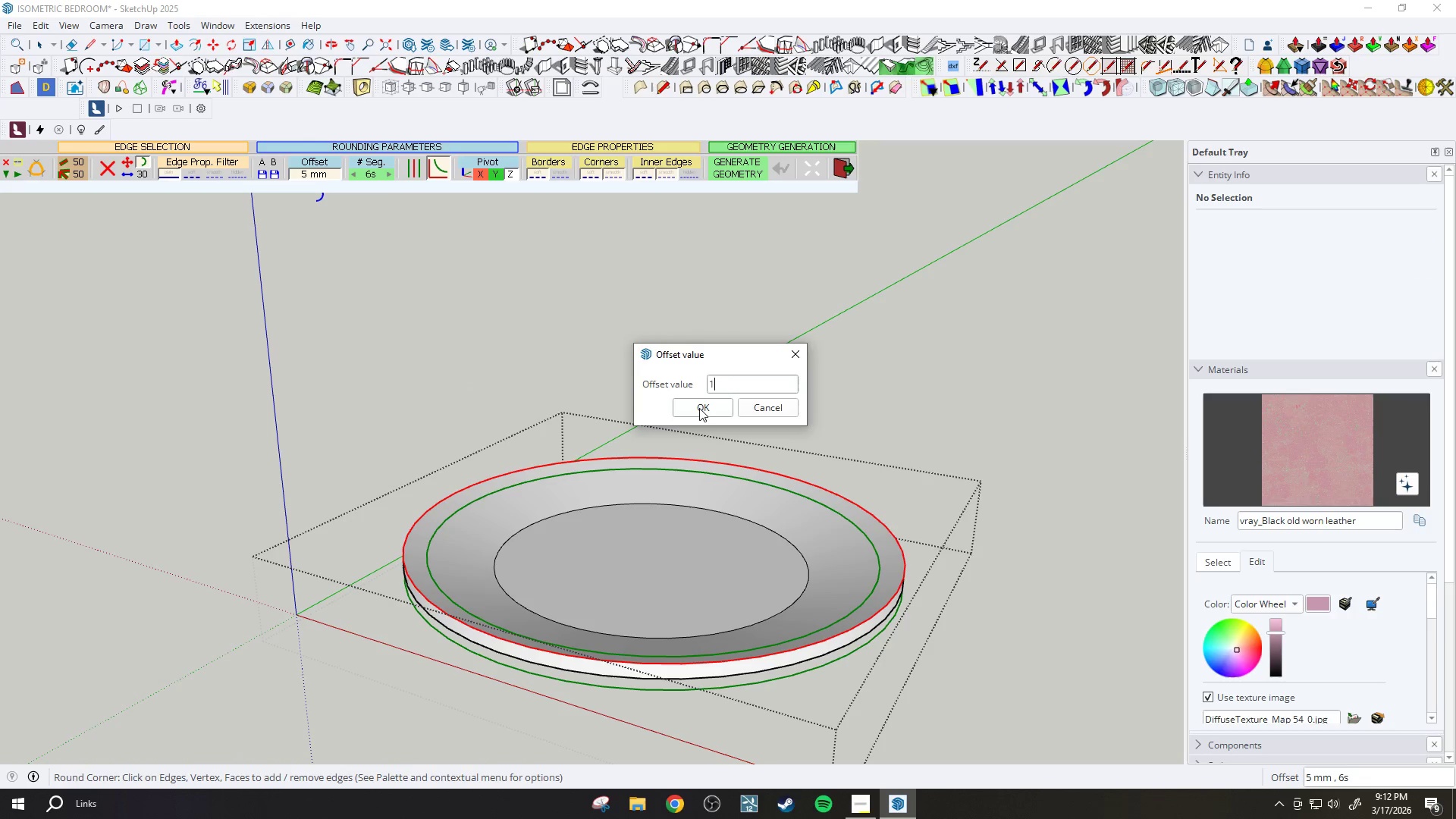 
left_click([699, 408])
 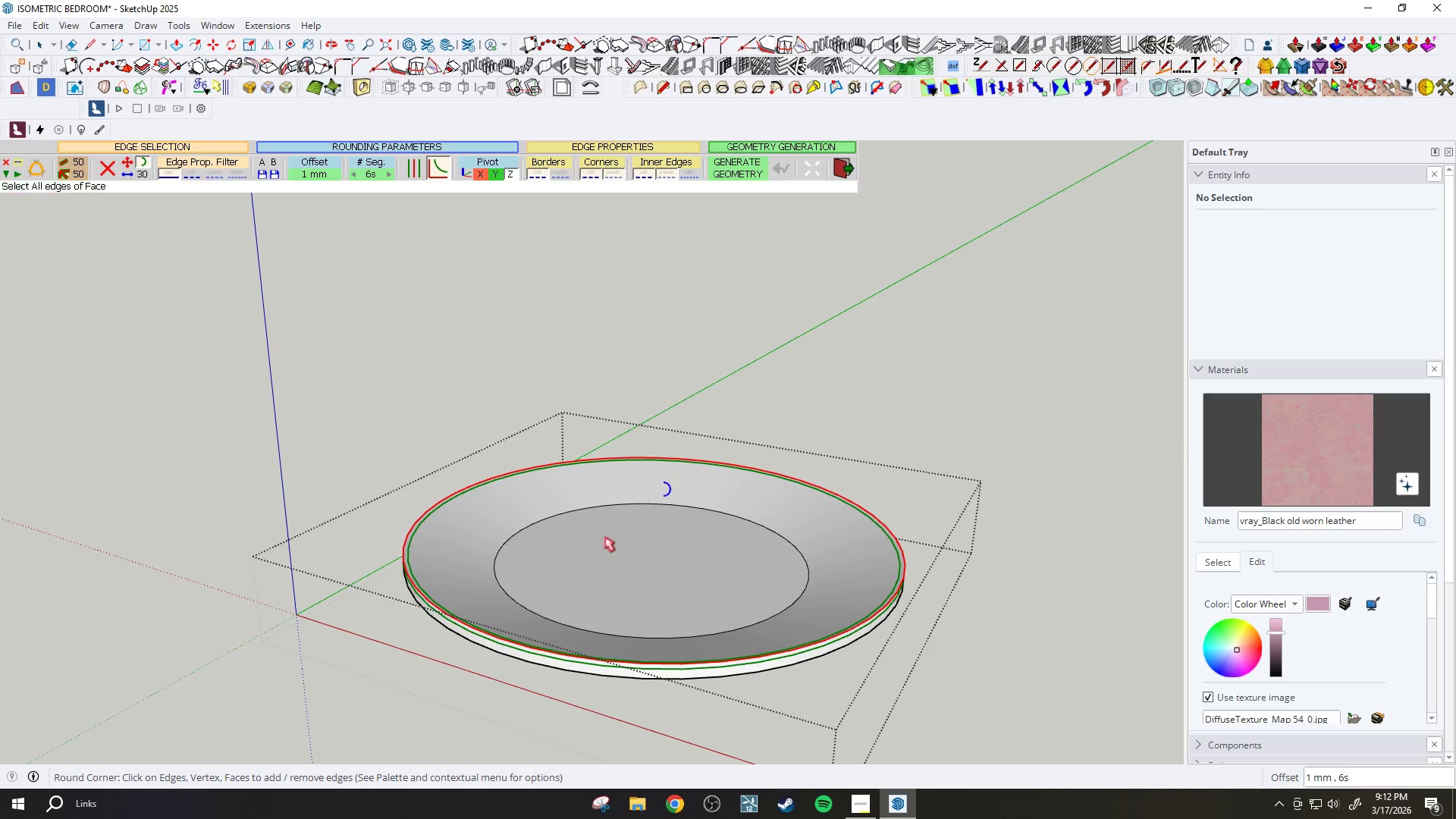 
scroll: coordinate [496, 652], scroll_direction: up, amount: 7.0
 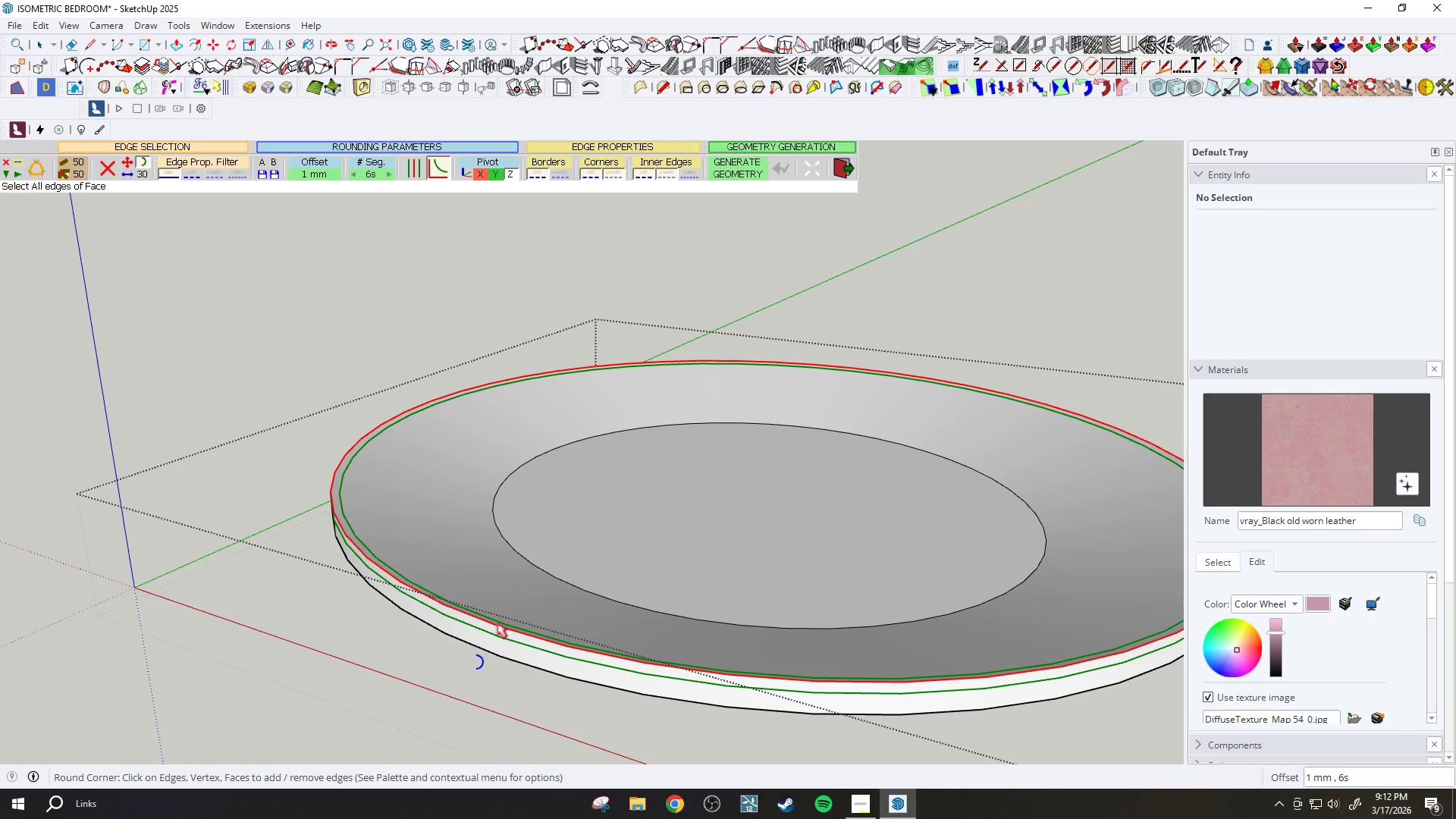 
left_click([724, 157])
 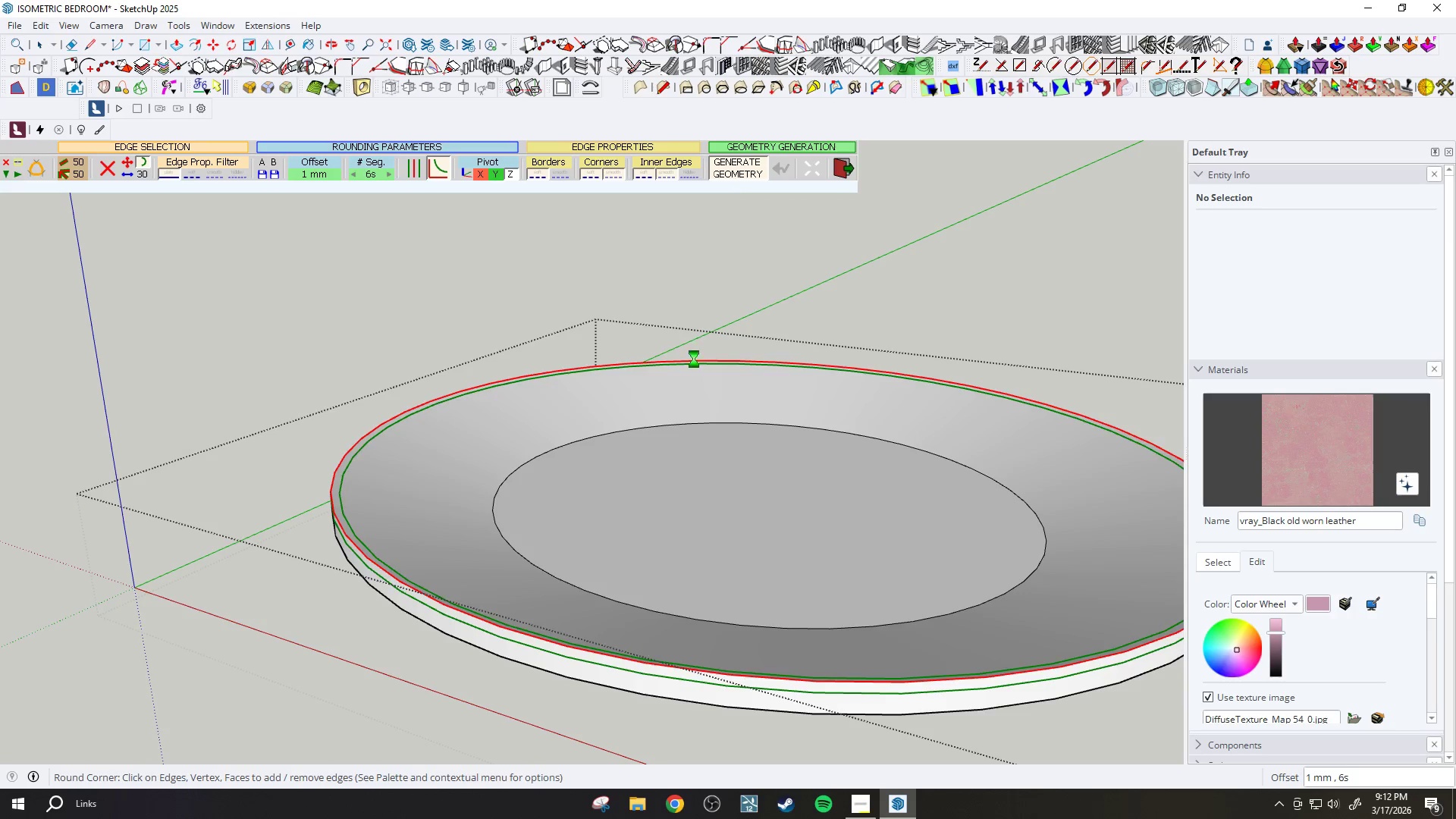 
scroll: coordinate [686, 392], scroll_direction: down, amount: 3.0
 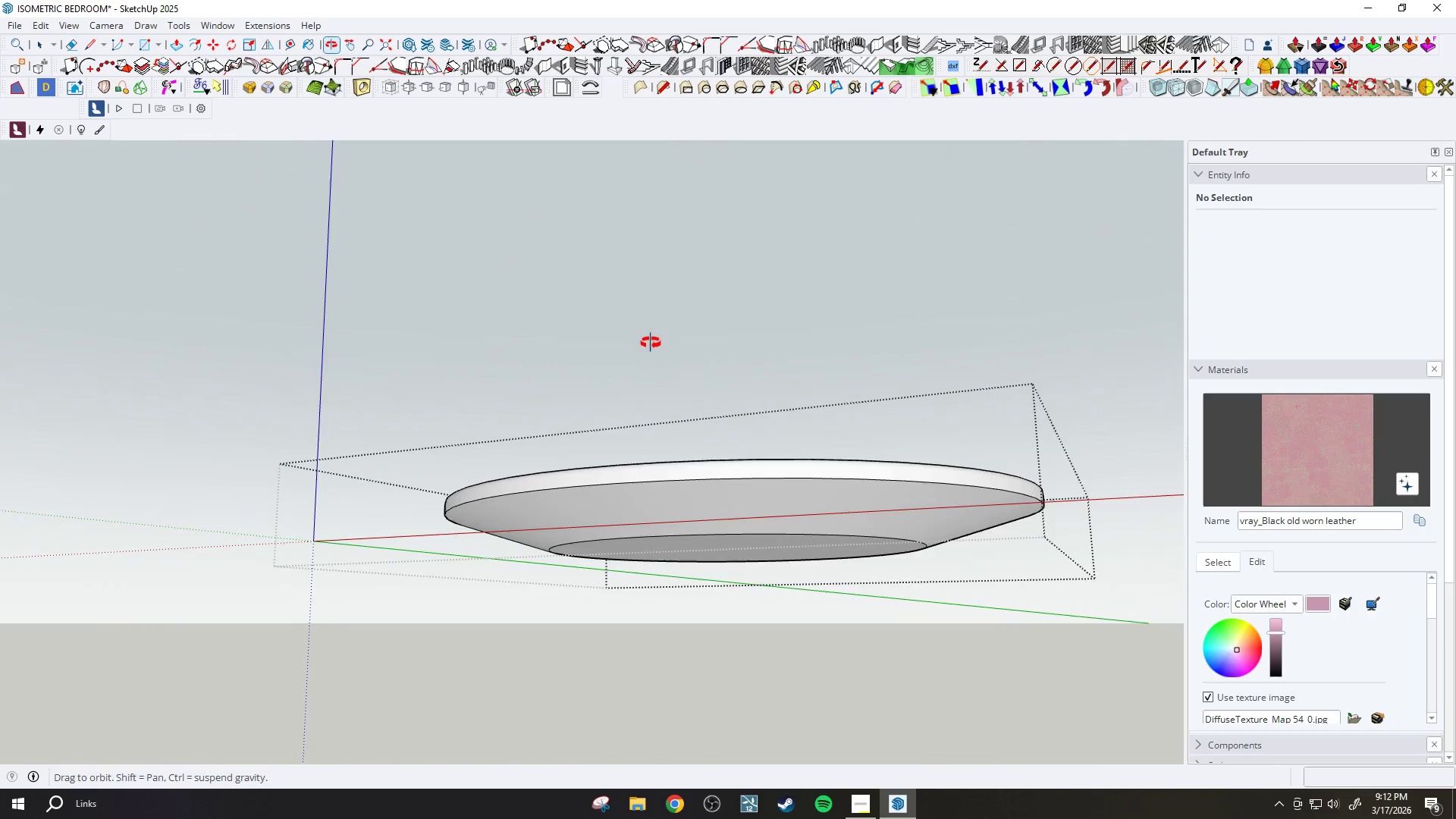 
scroll: coordinate [641, 467], scroll_direction: up, amount: 2.0
 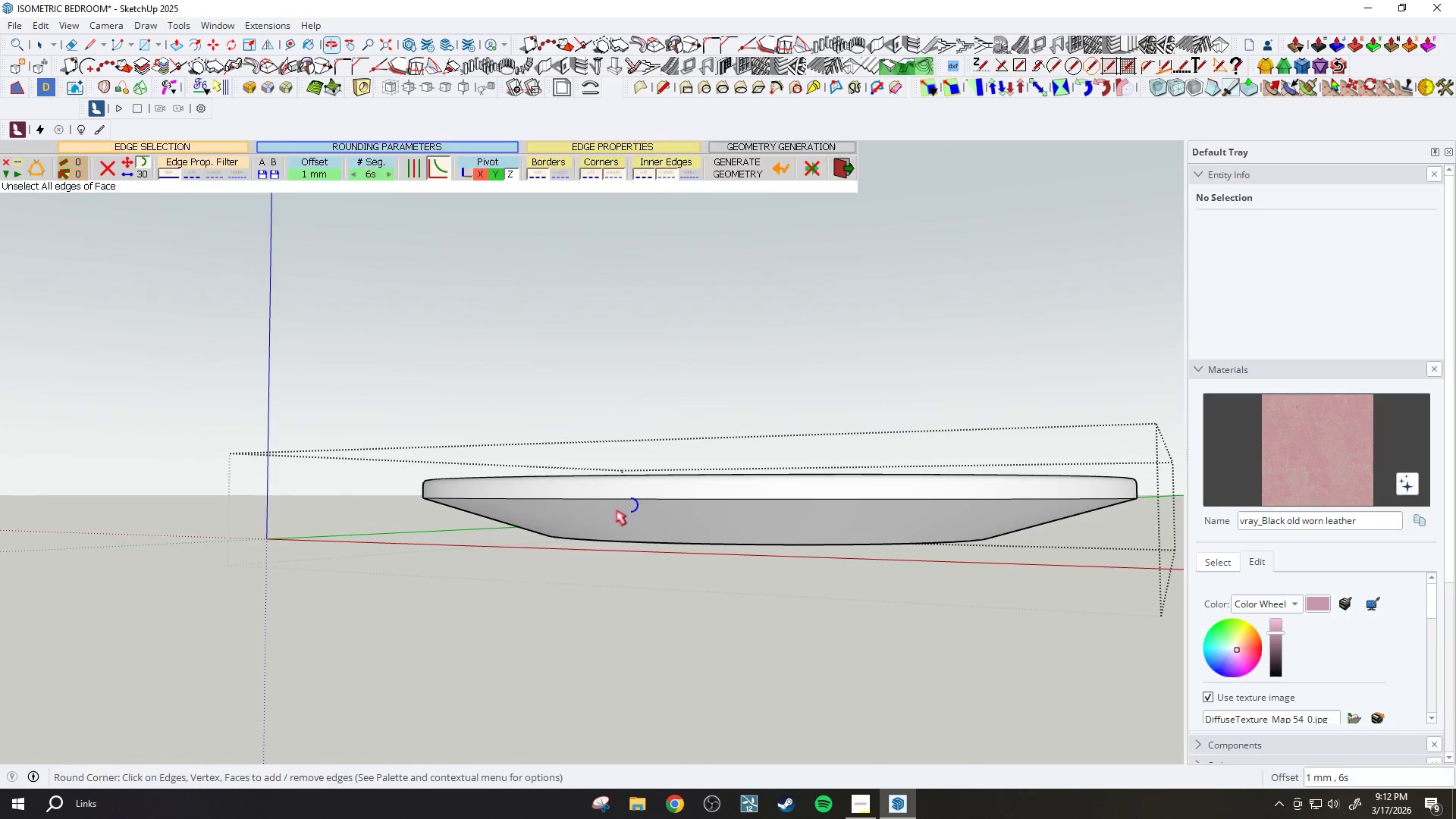 
key(Space)
 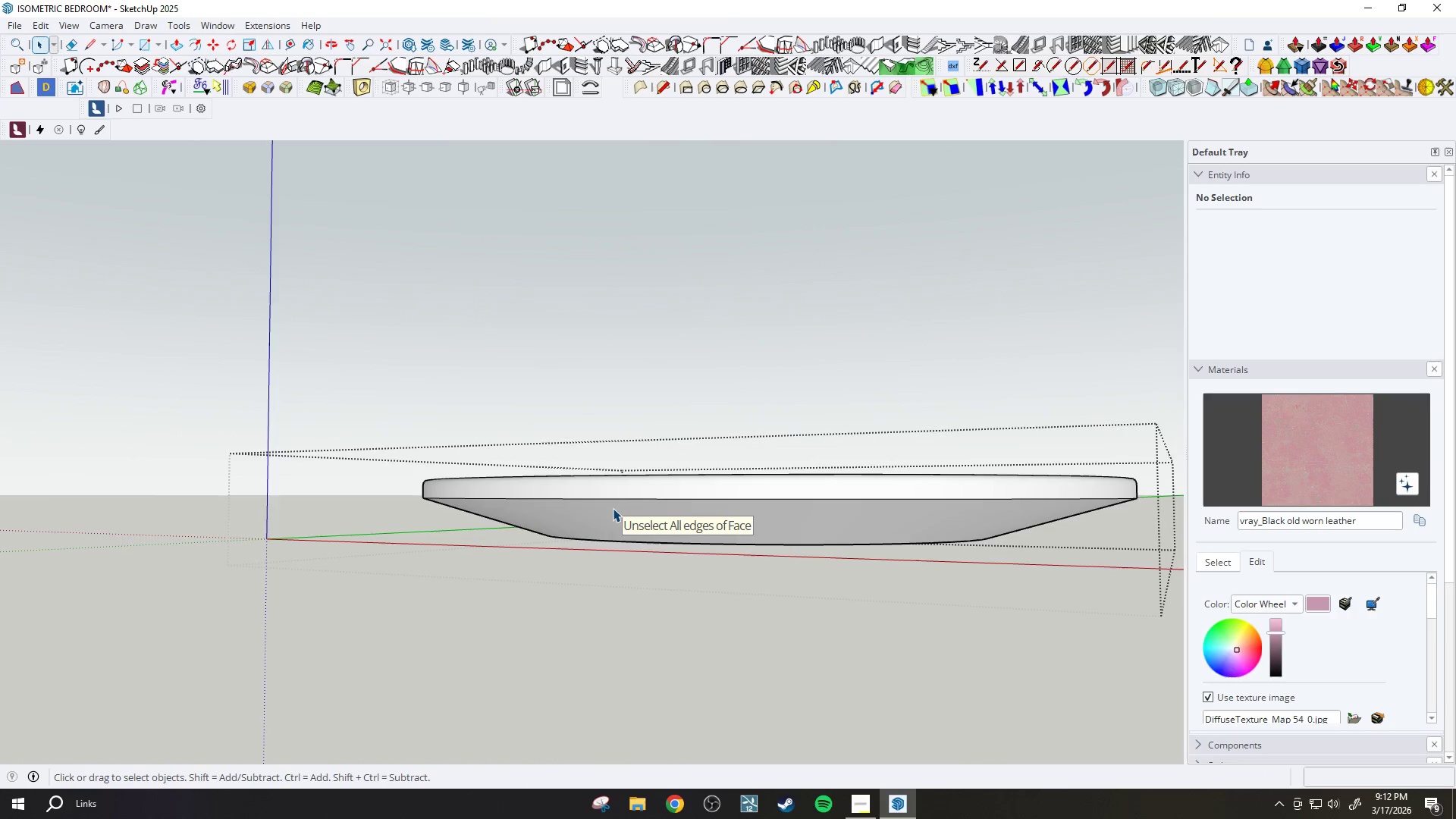 
scroll: coordinate [610, 532], scroll_direction: down, amount: 6.0
 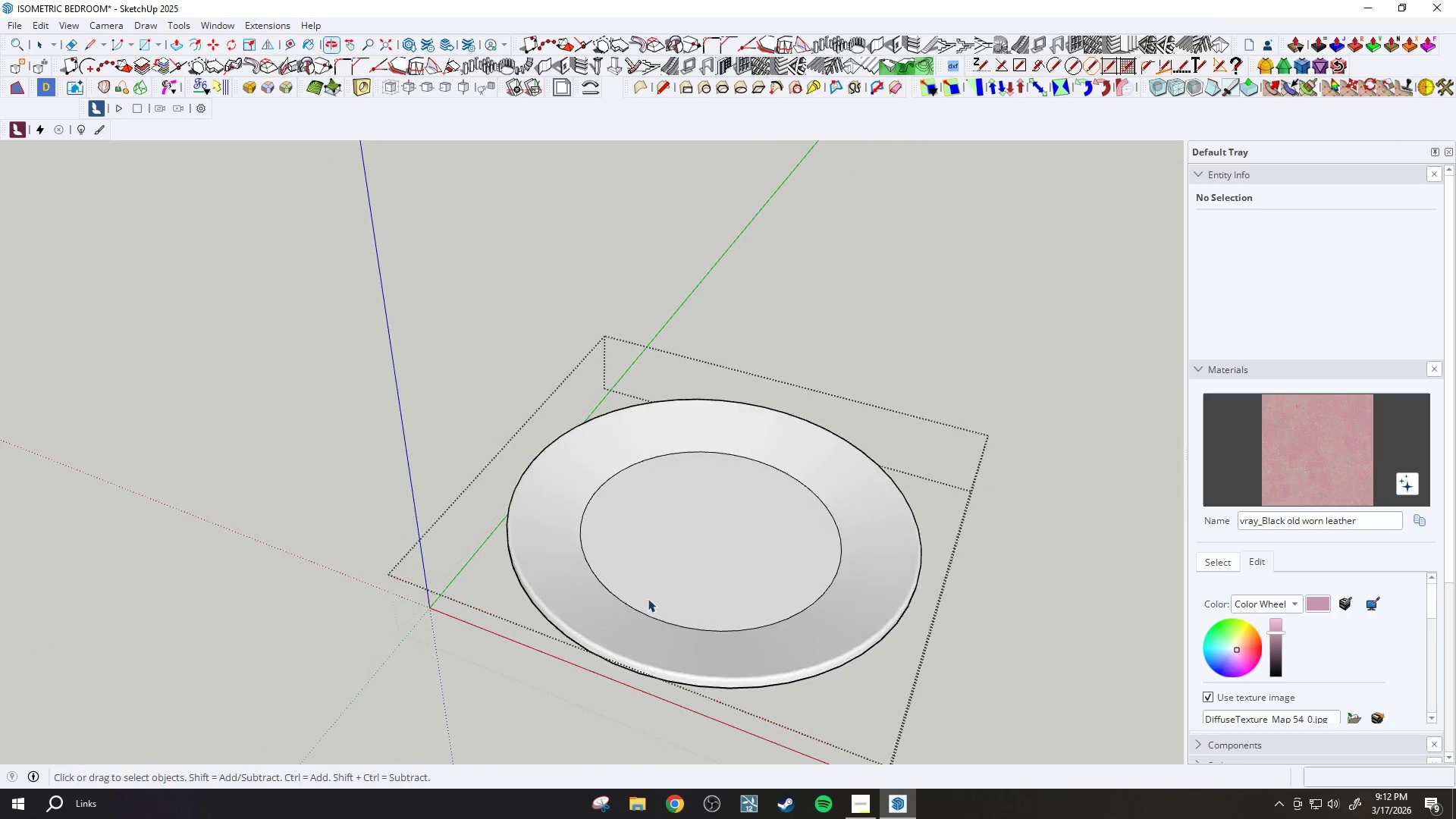 
key(Space)
 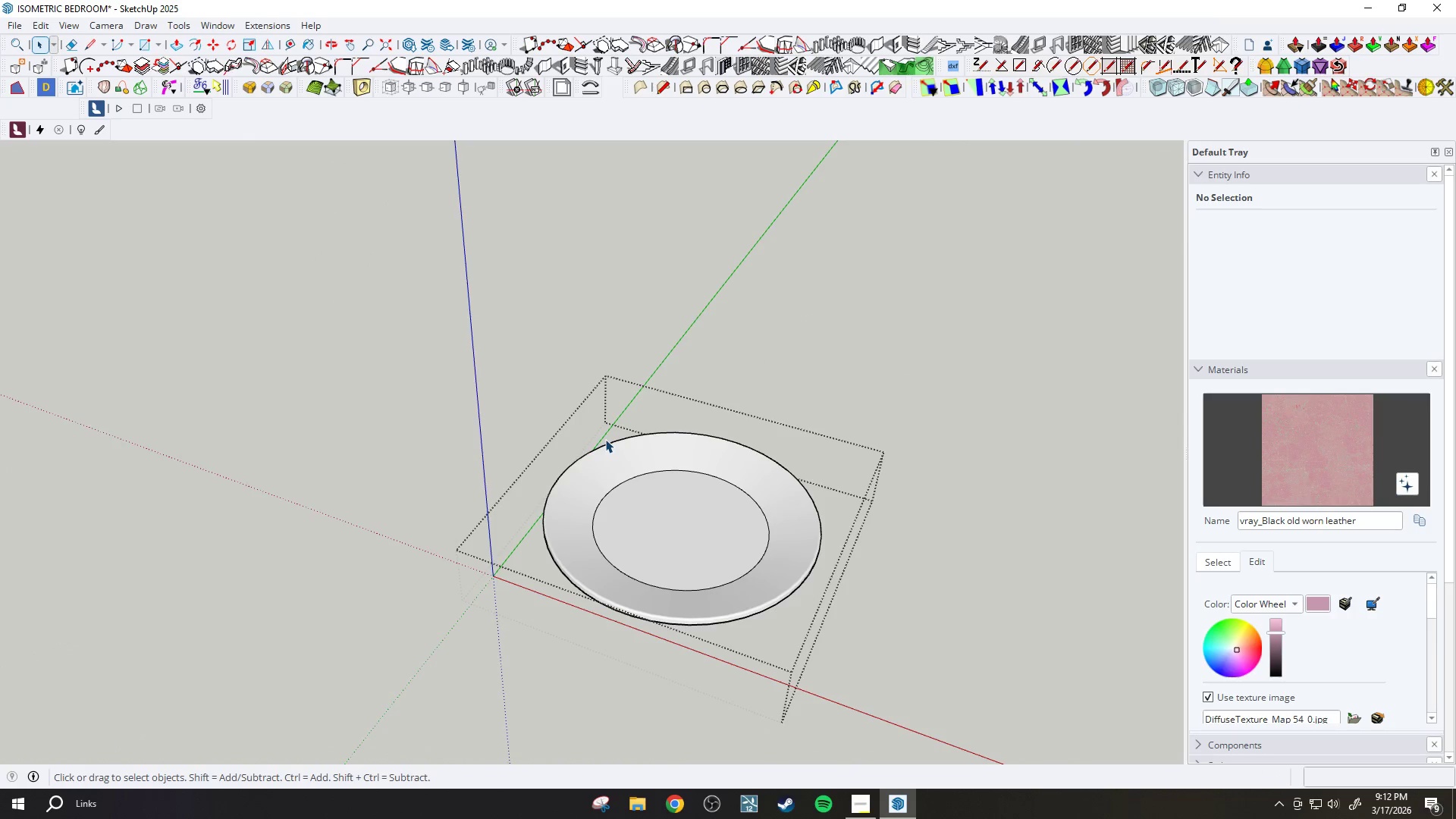 
key(Escape)
 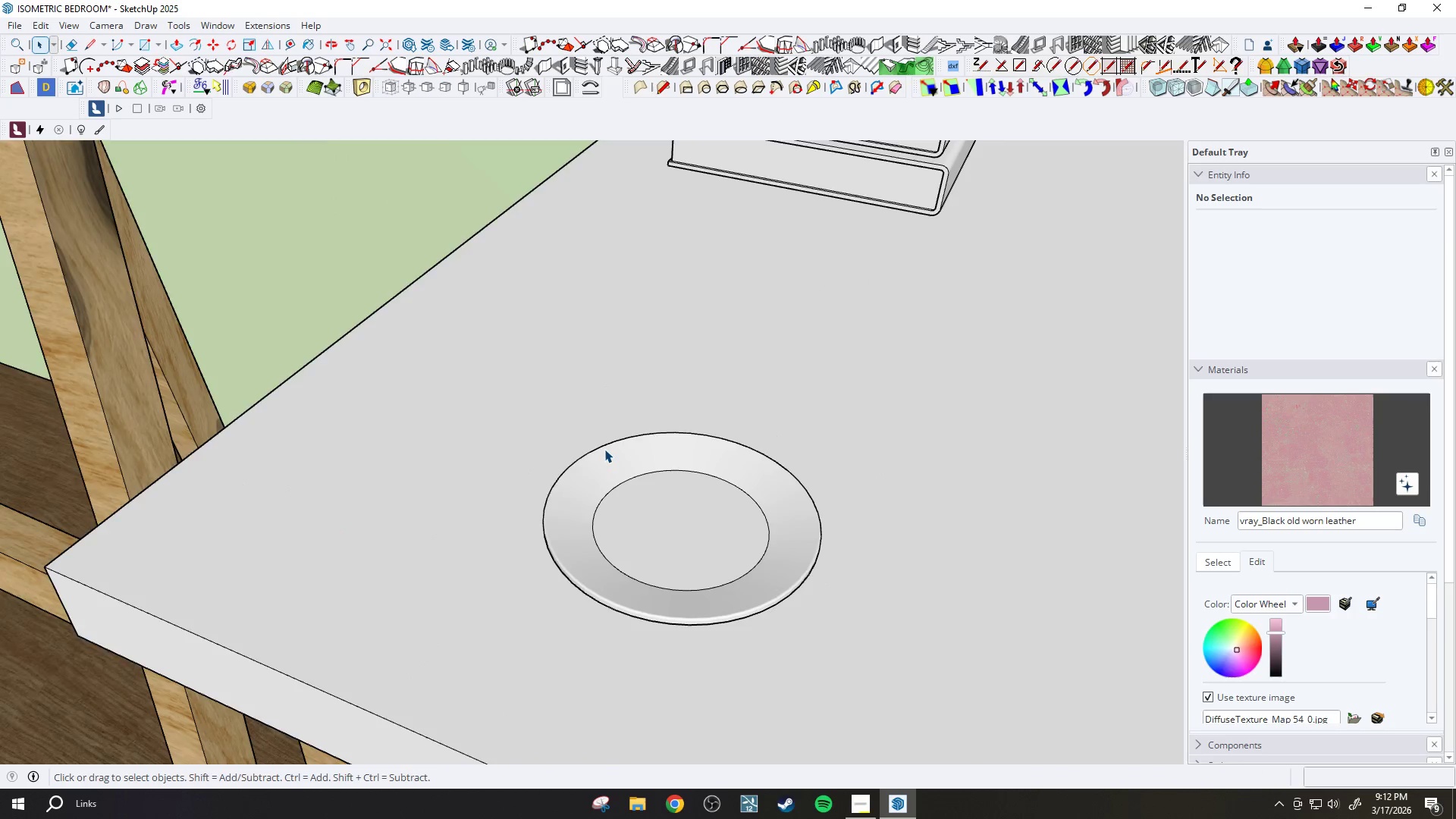 
scroll: coordinate [607, 482], scroll_direction: down, amount: 4.0
 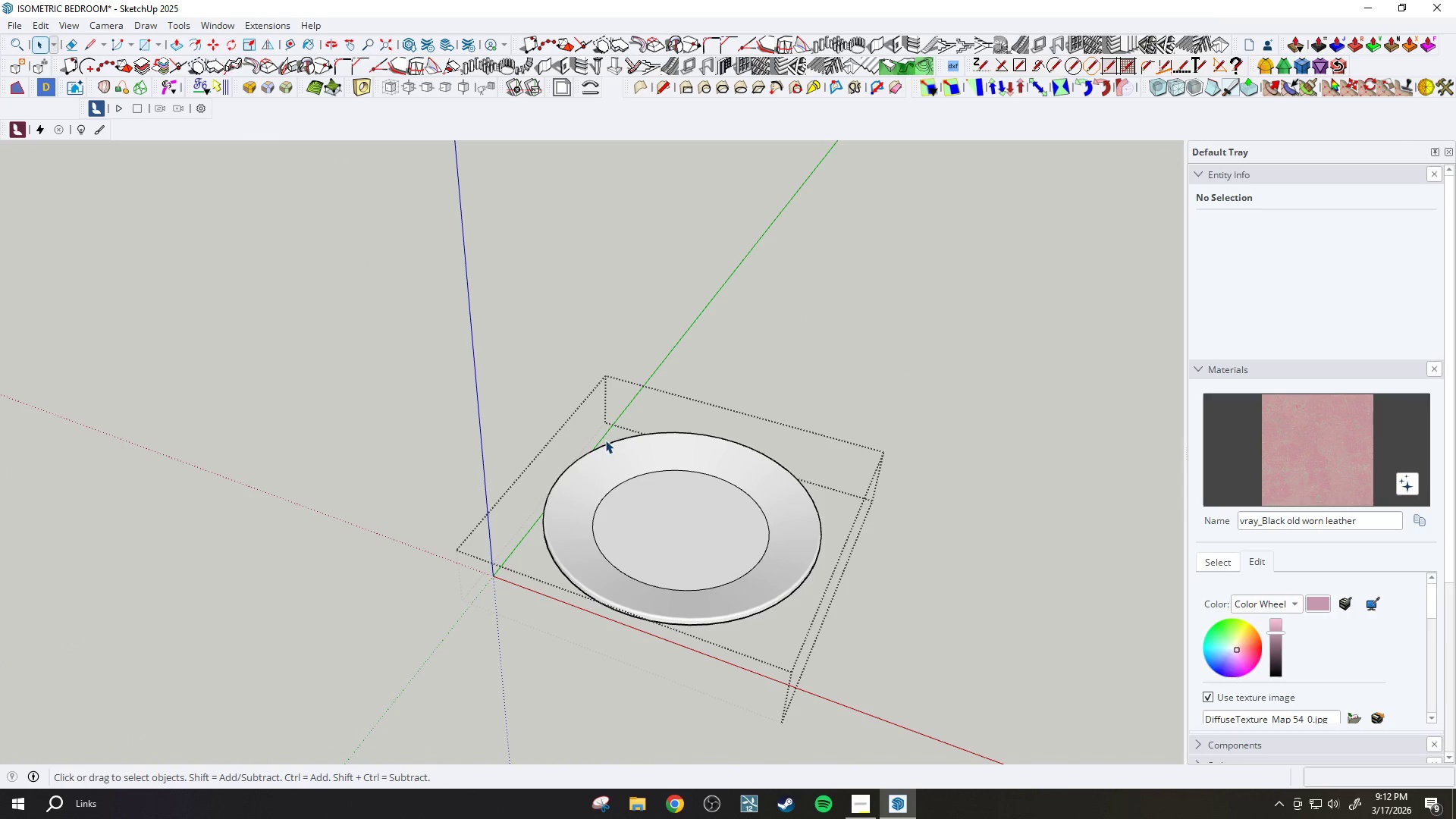 
left_click([621, 469])
 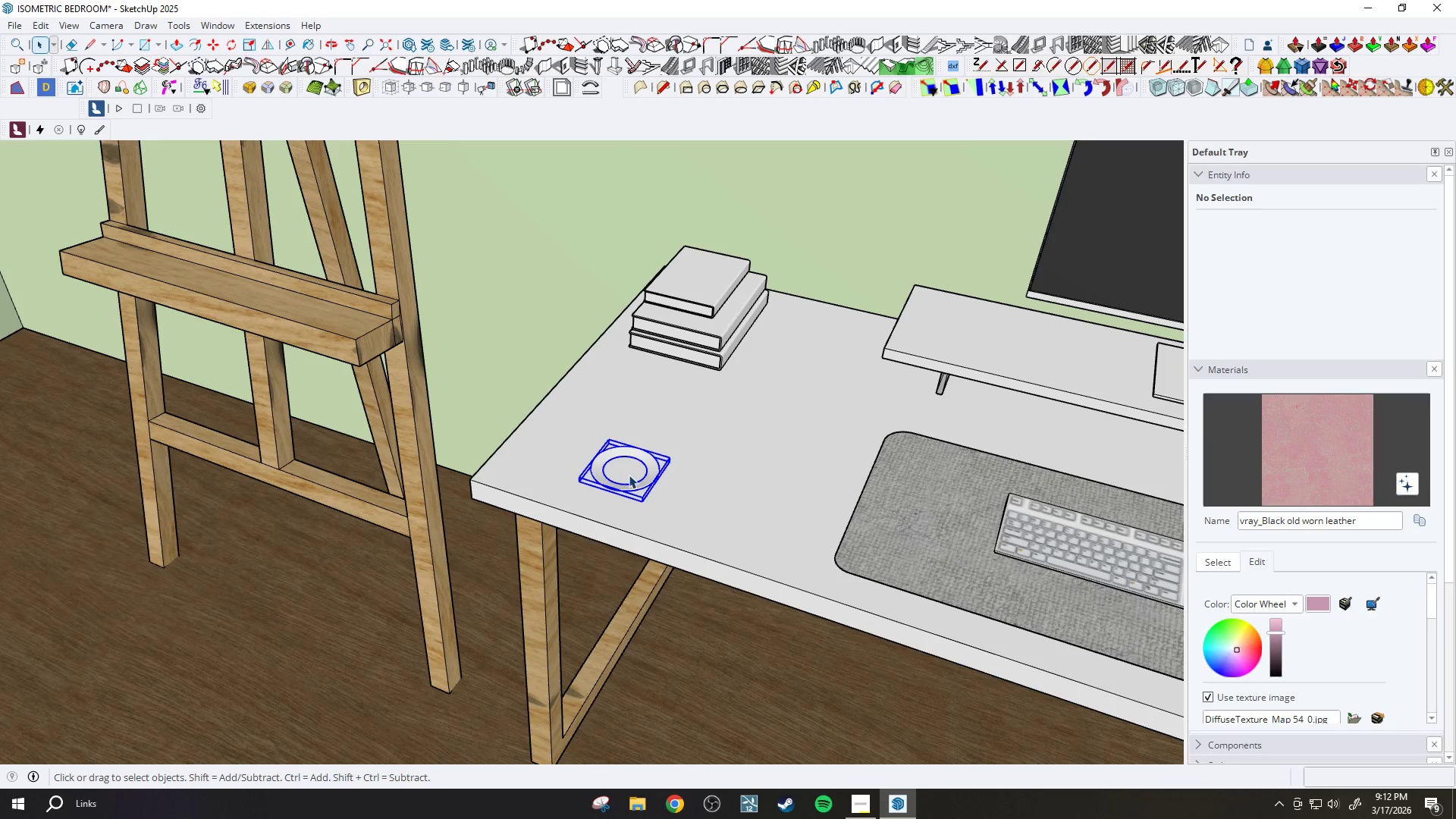 
scroll: coordinate [607, 449], scroll_direction: down, amount: 14.0
 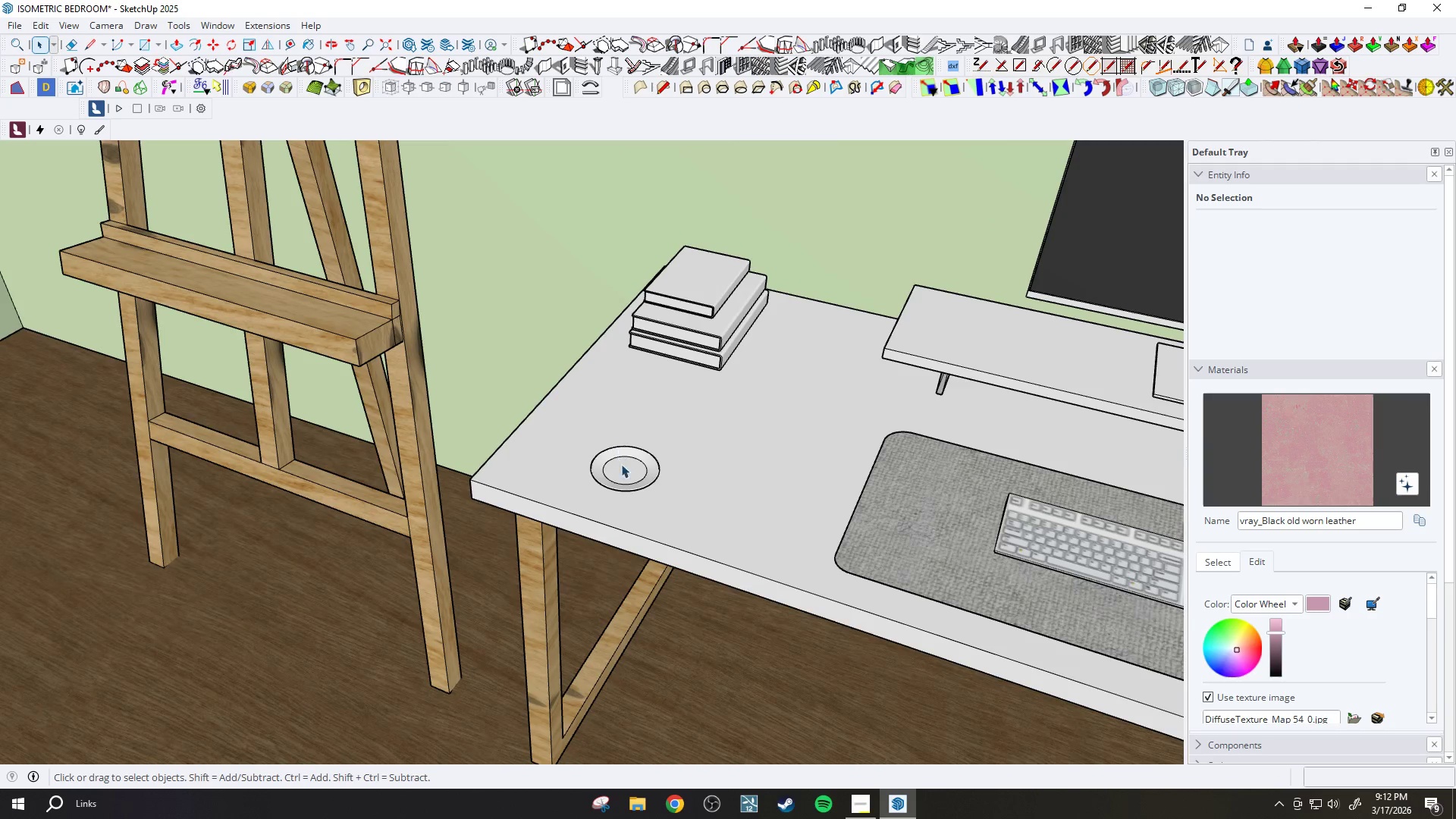 
right_click([629, 475])
 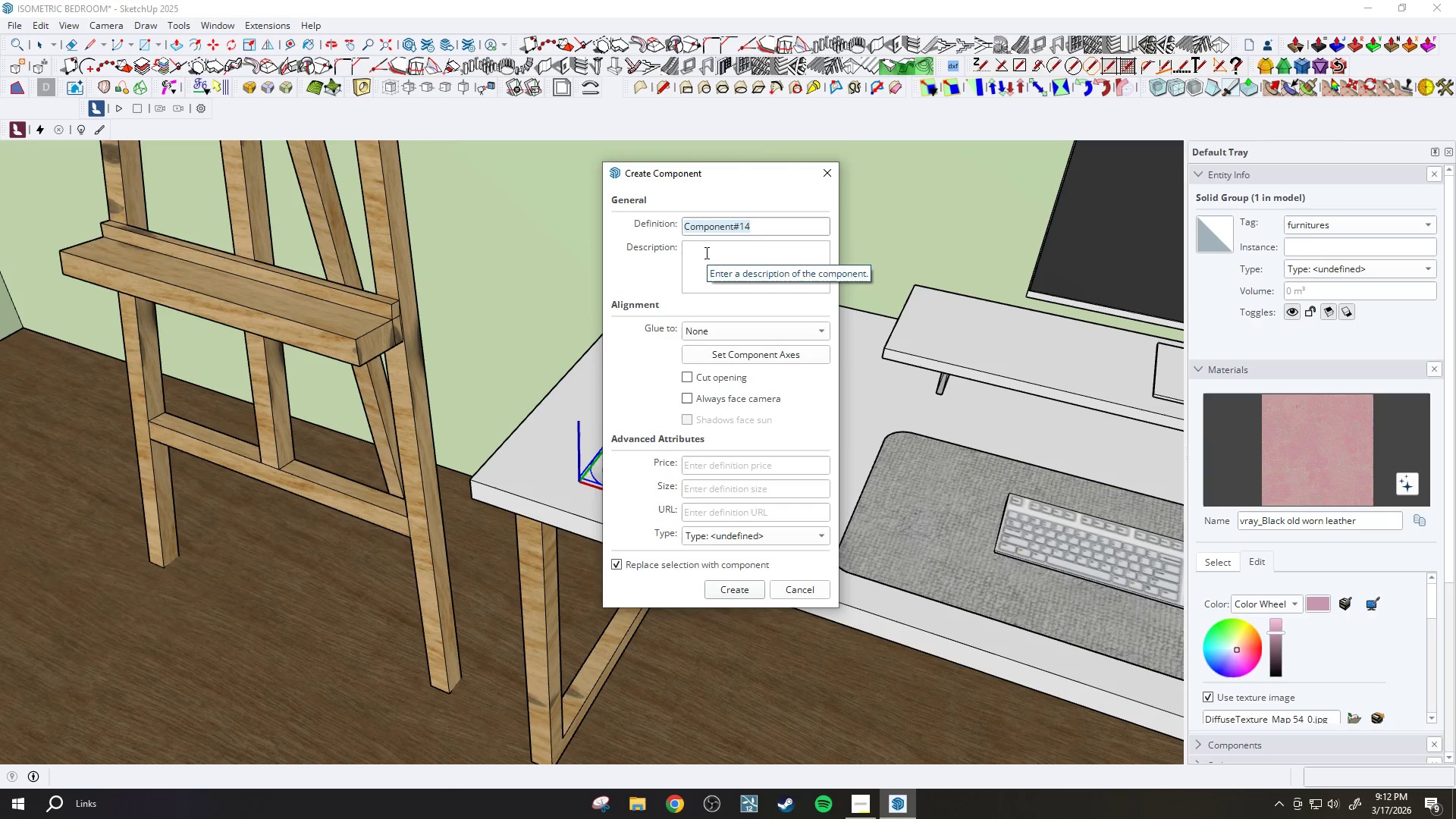 
type(plate)
 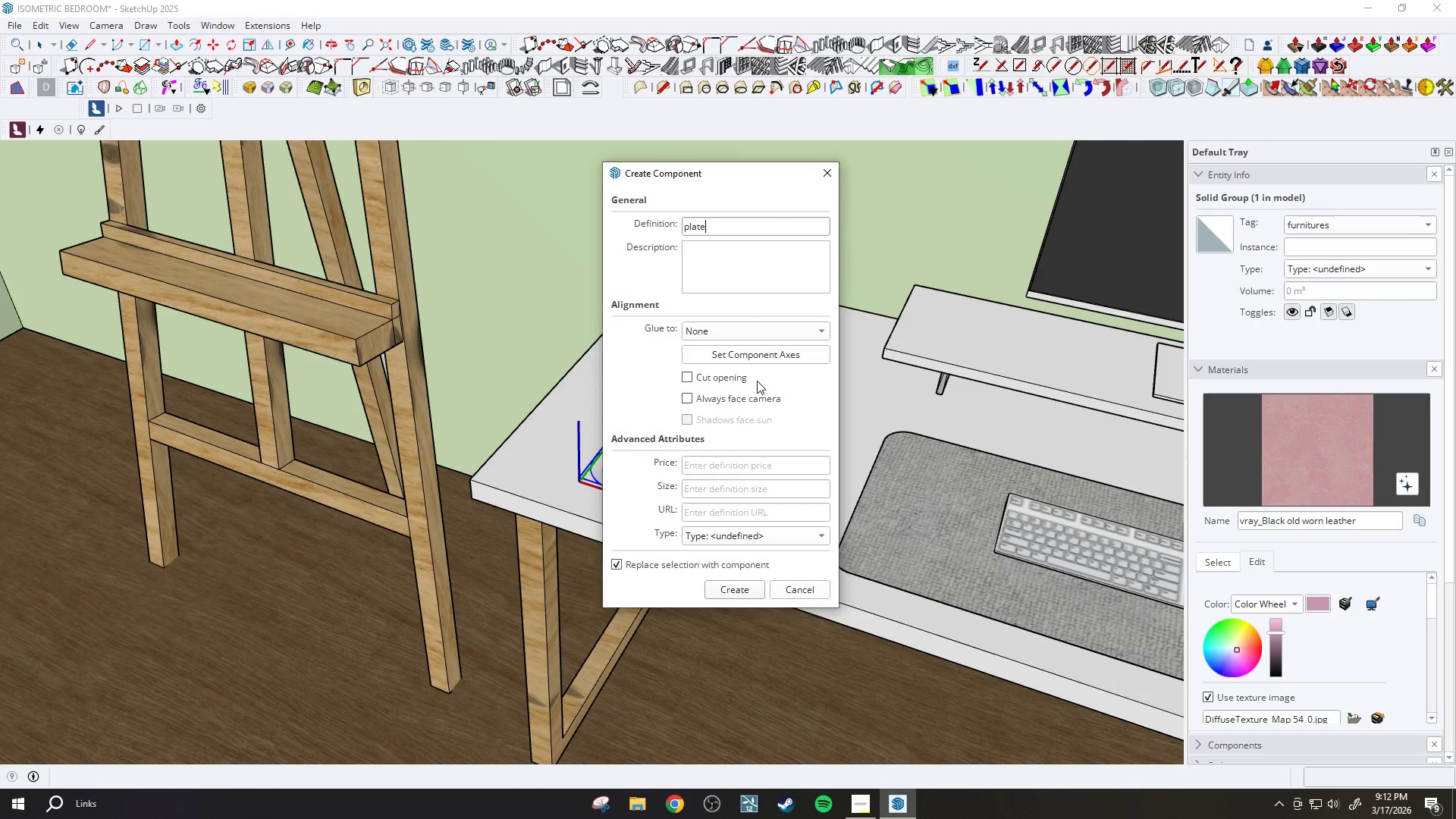 
left_click([737, 592])
 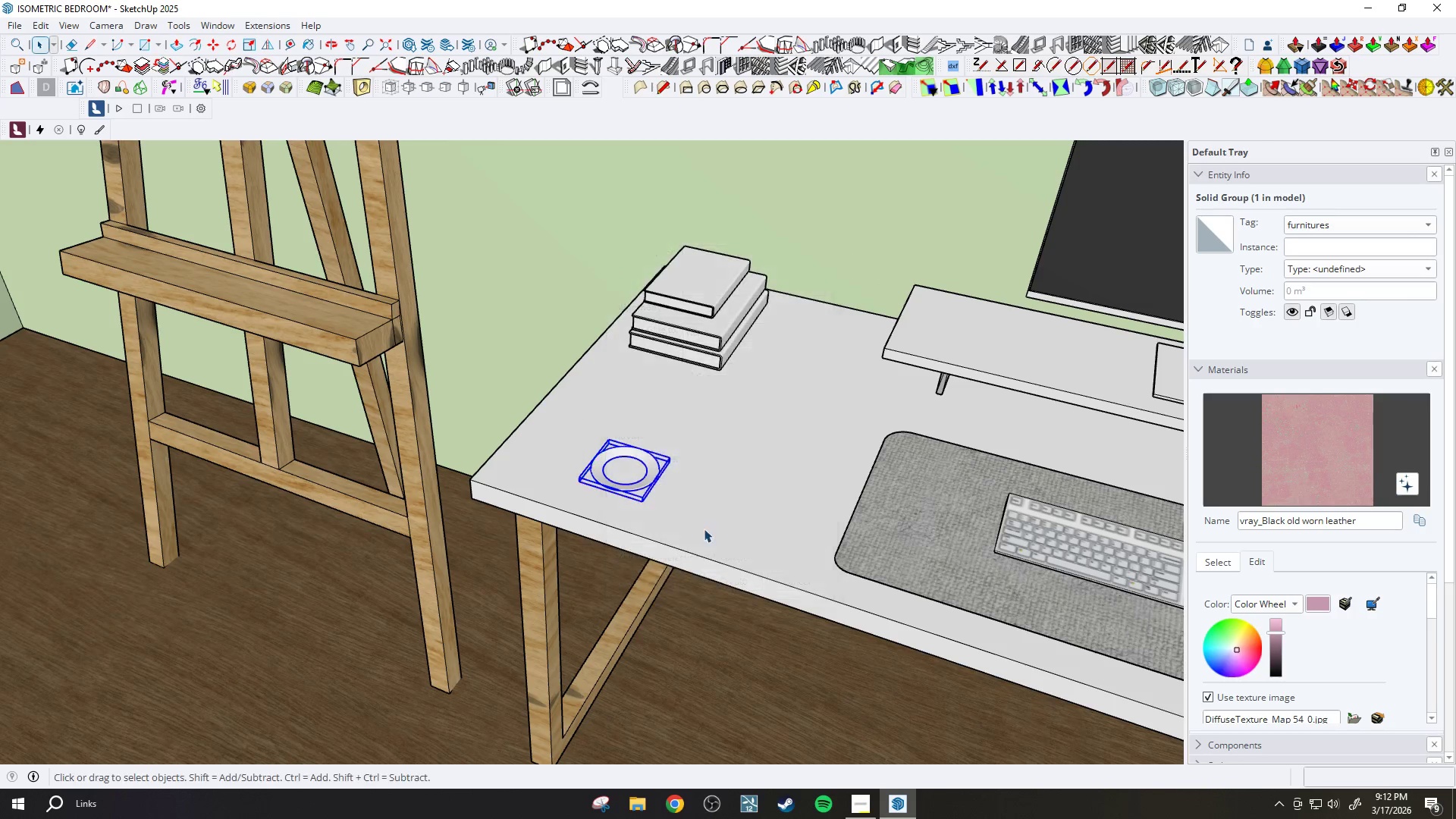 
scroll: coordinate [646, 506], scroll_direction: up, amount: 6.0
 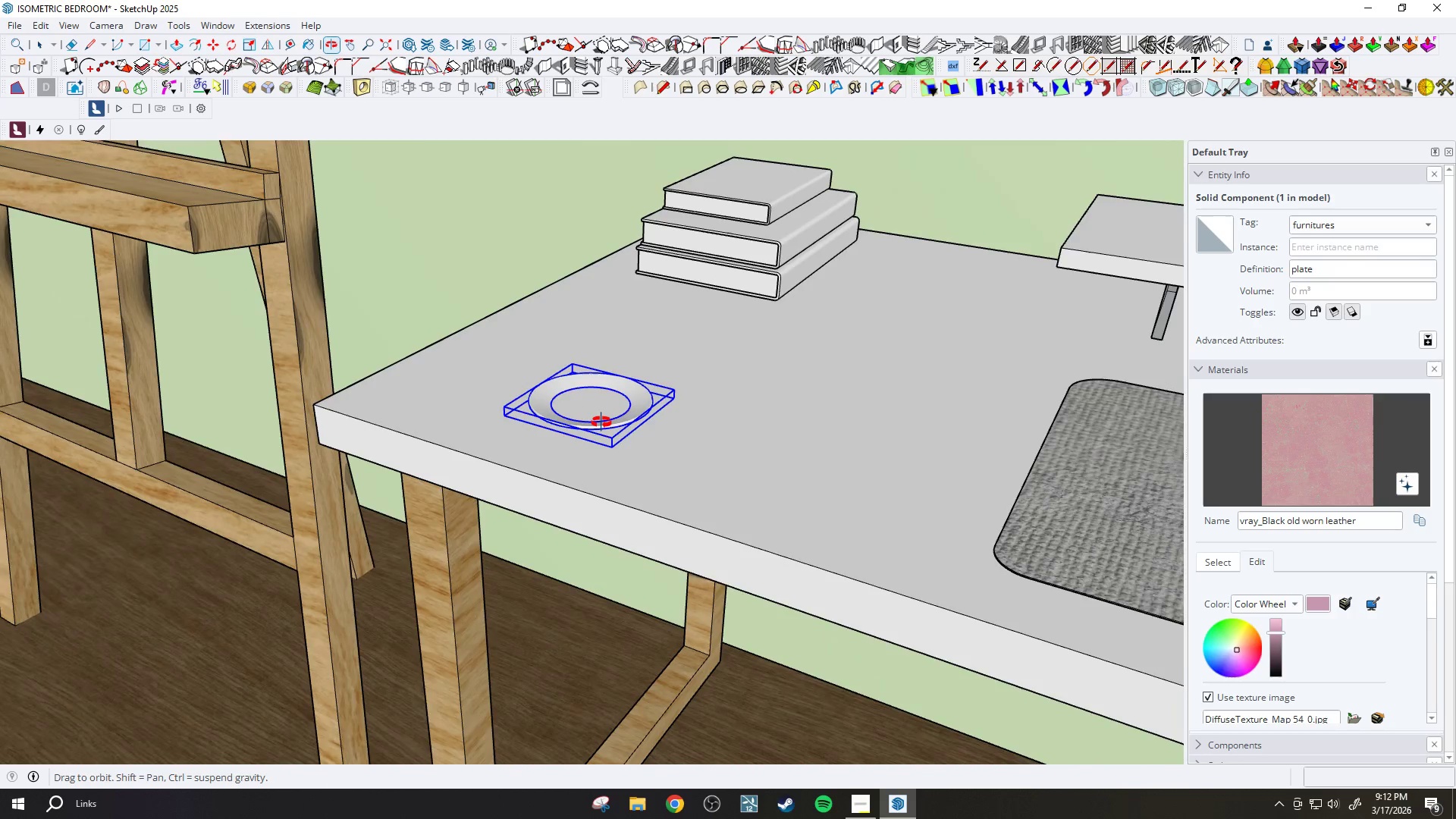 
key(M)
 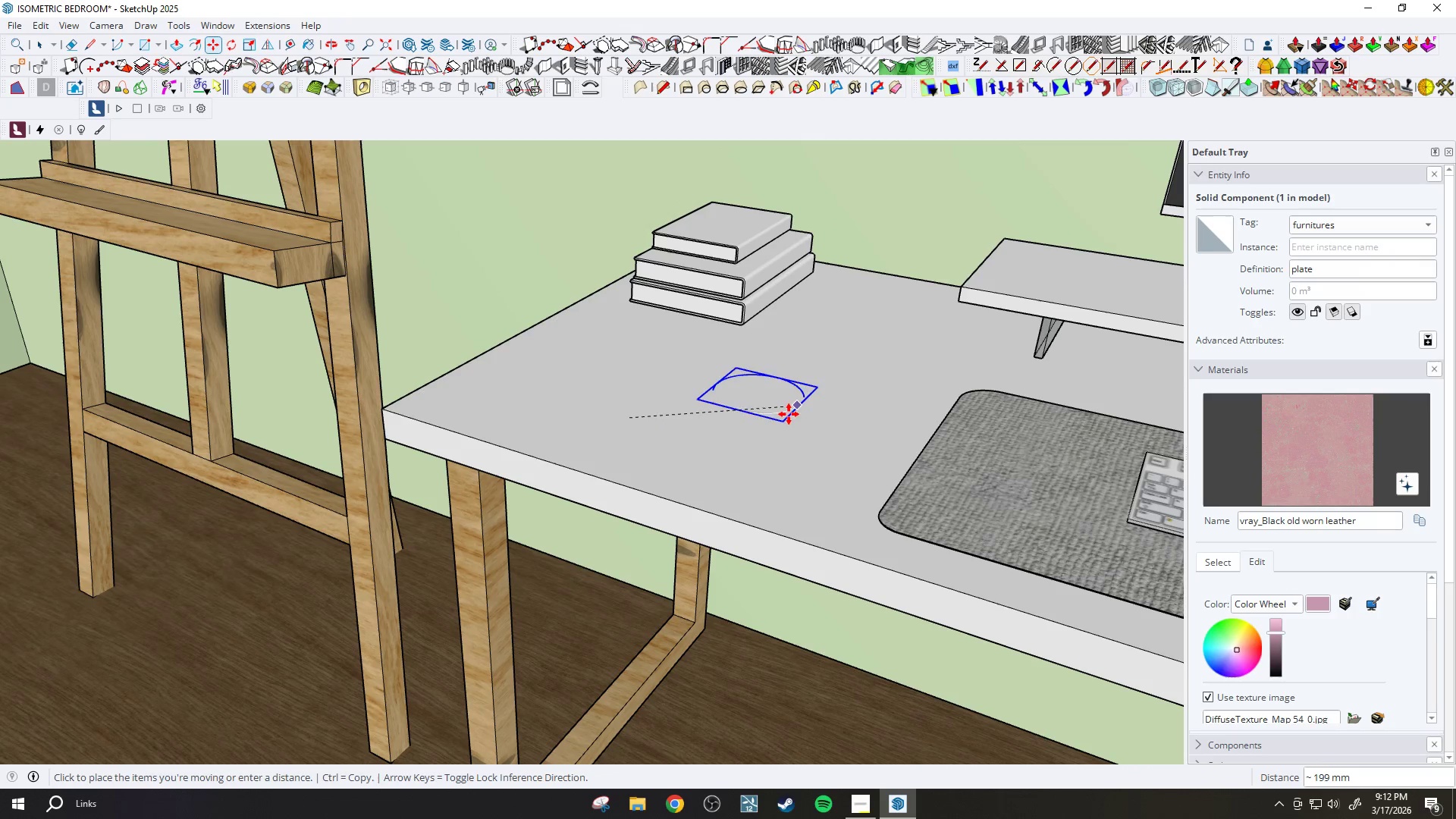 
scroll: coordinate [601, 423], scroll_direction: down, amount: 3.0
 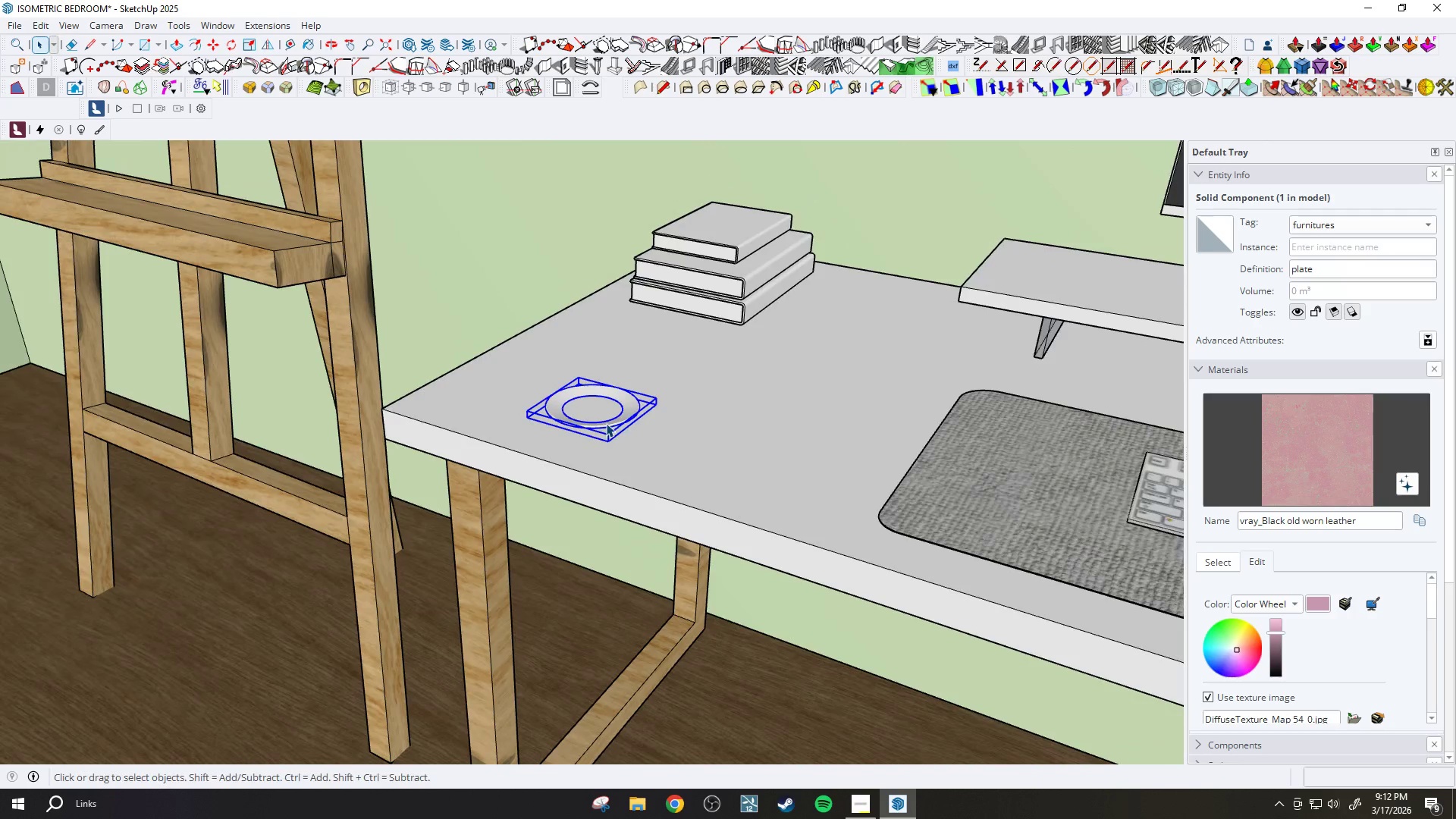 
key(Escape)
 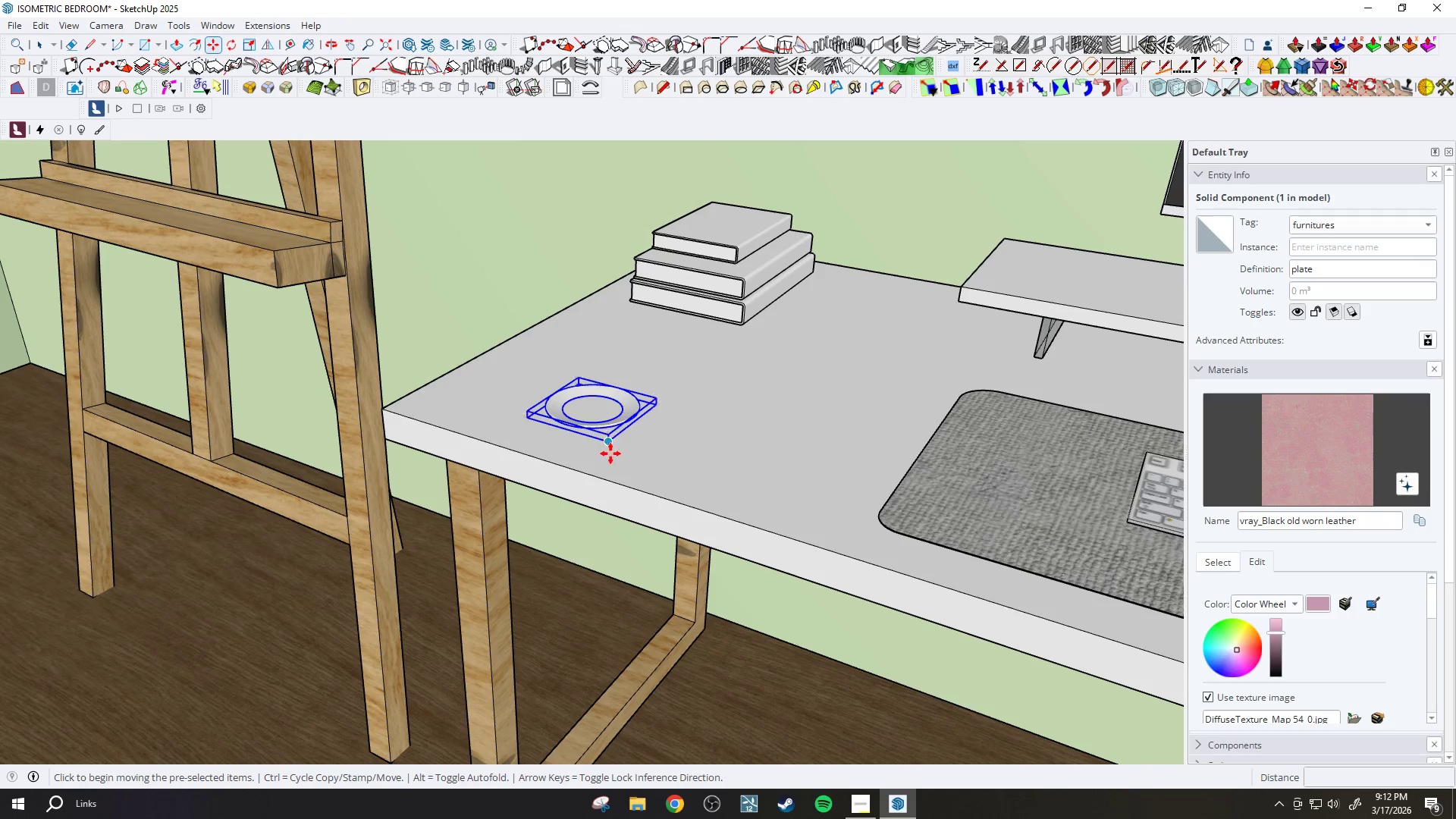 
left_click_drag(start_coordinate=[626, 457], to_coordinate=[656, 471])
 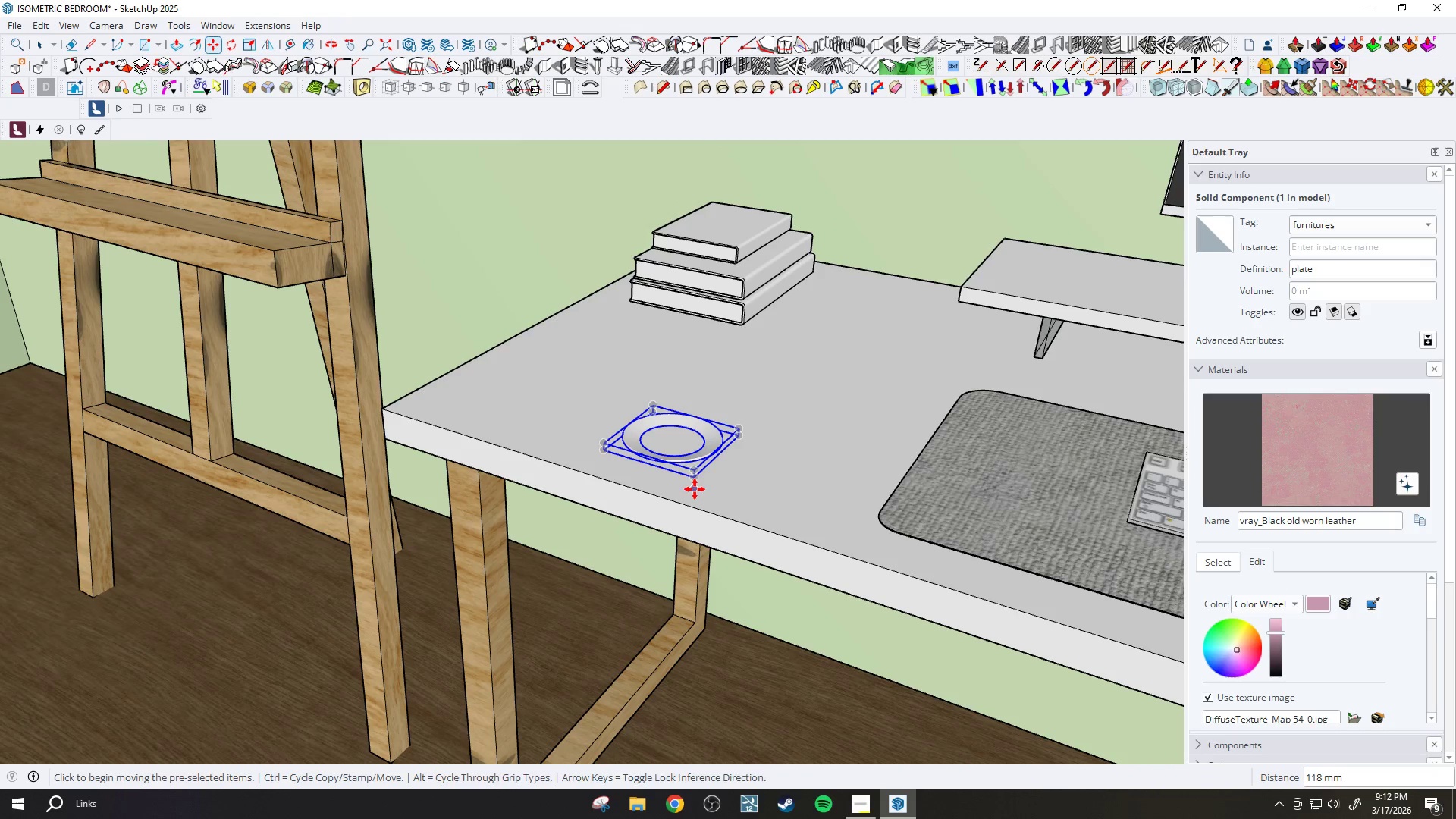 
key(Control+Z)
 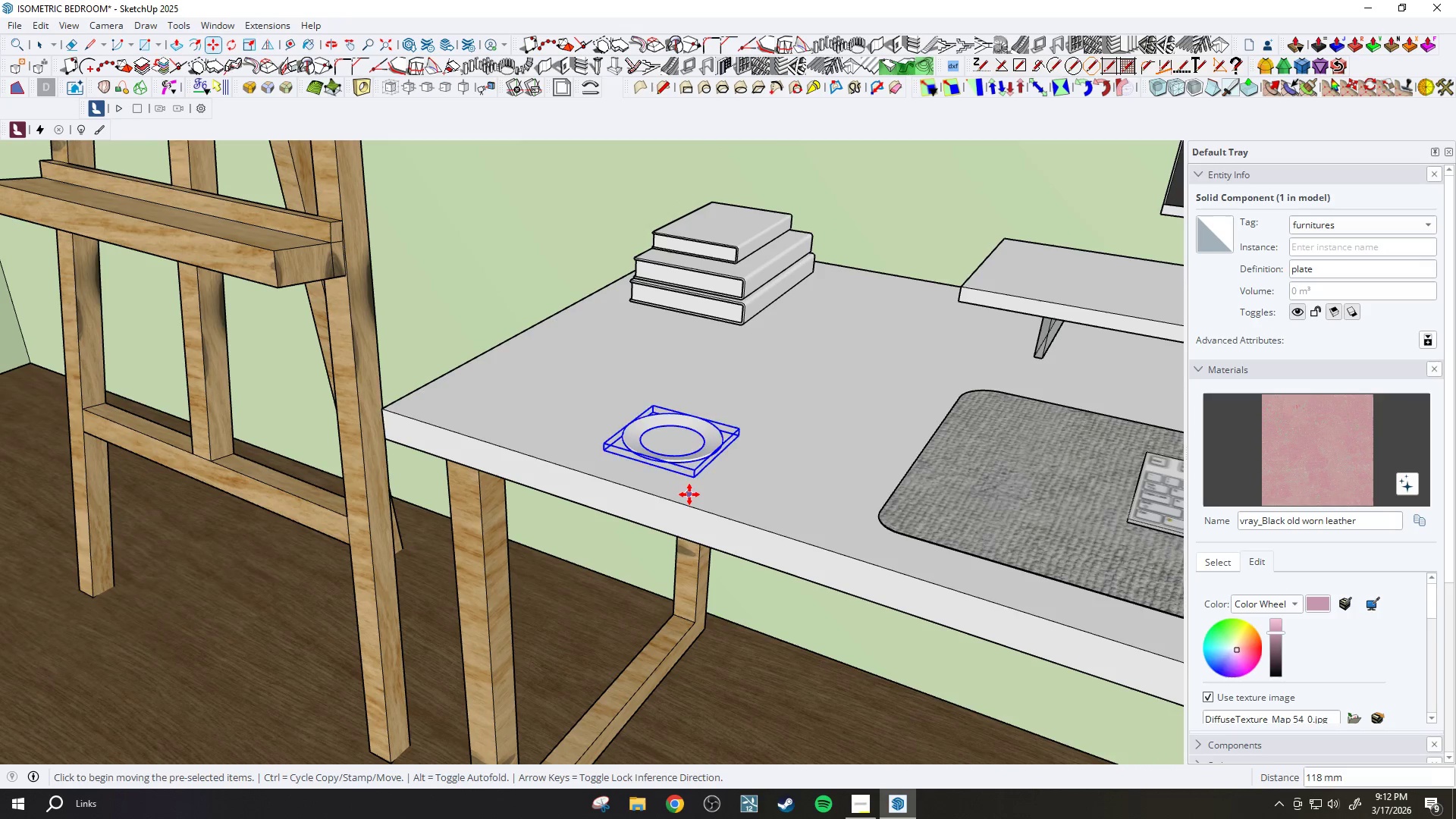 
key(Control+Z)
 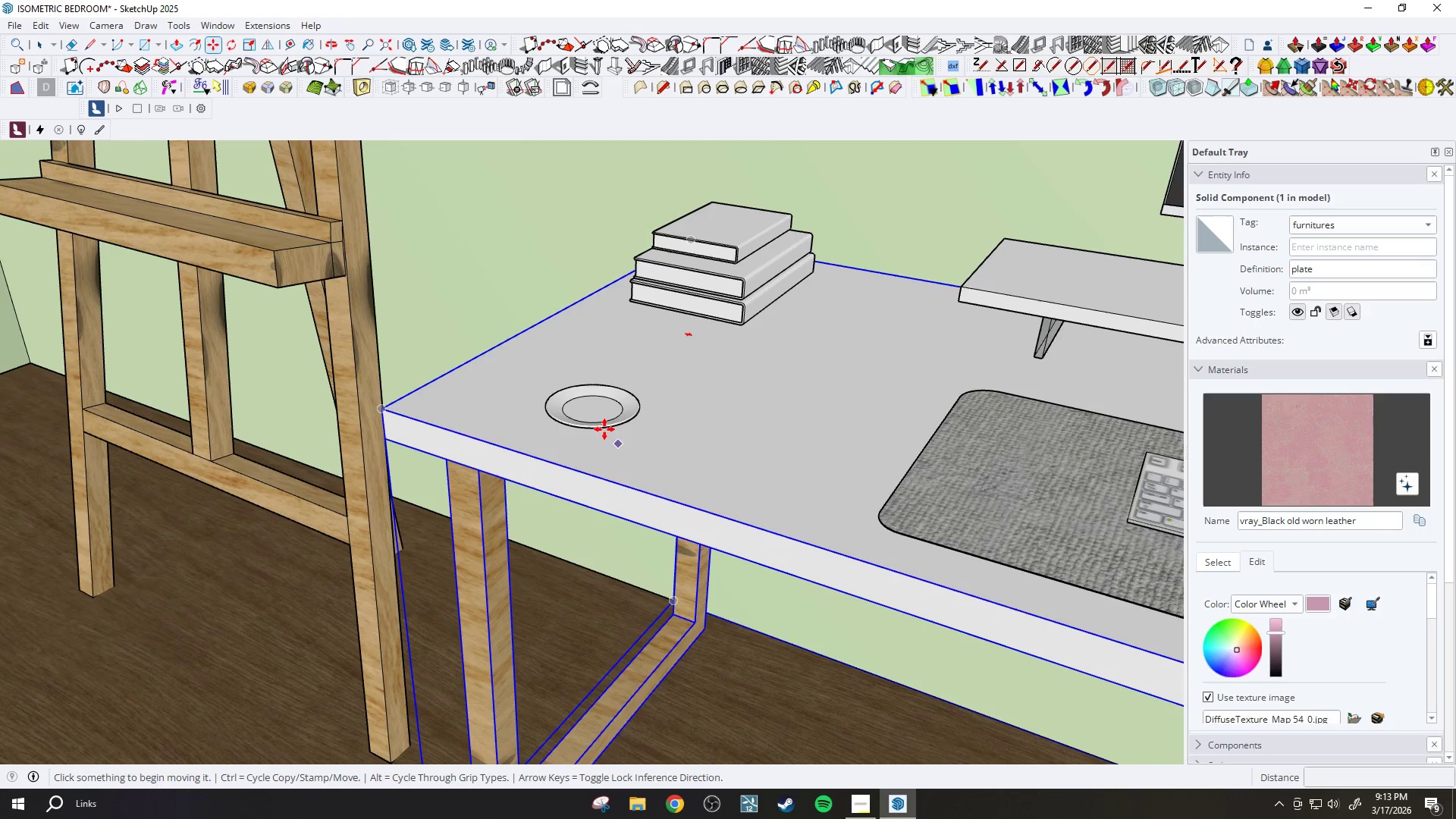 
key(Space)
 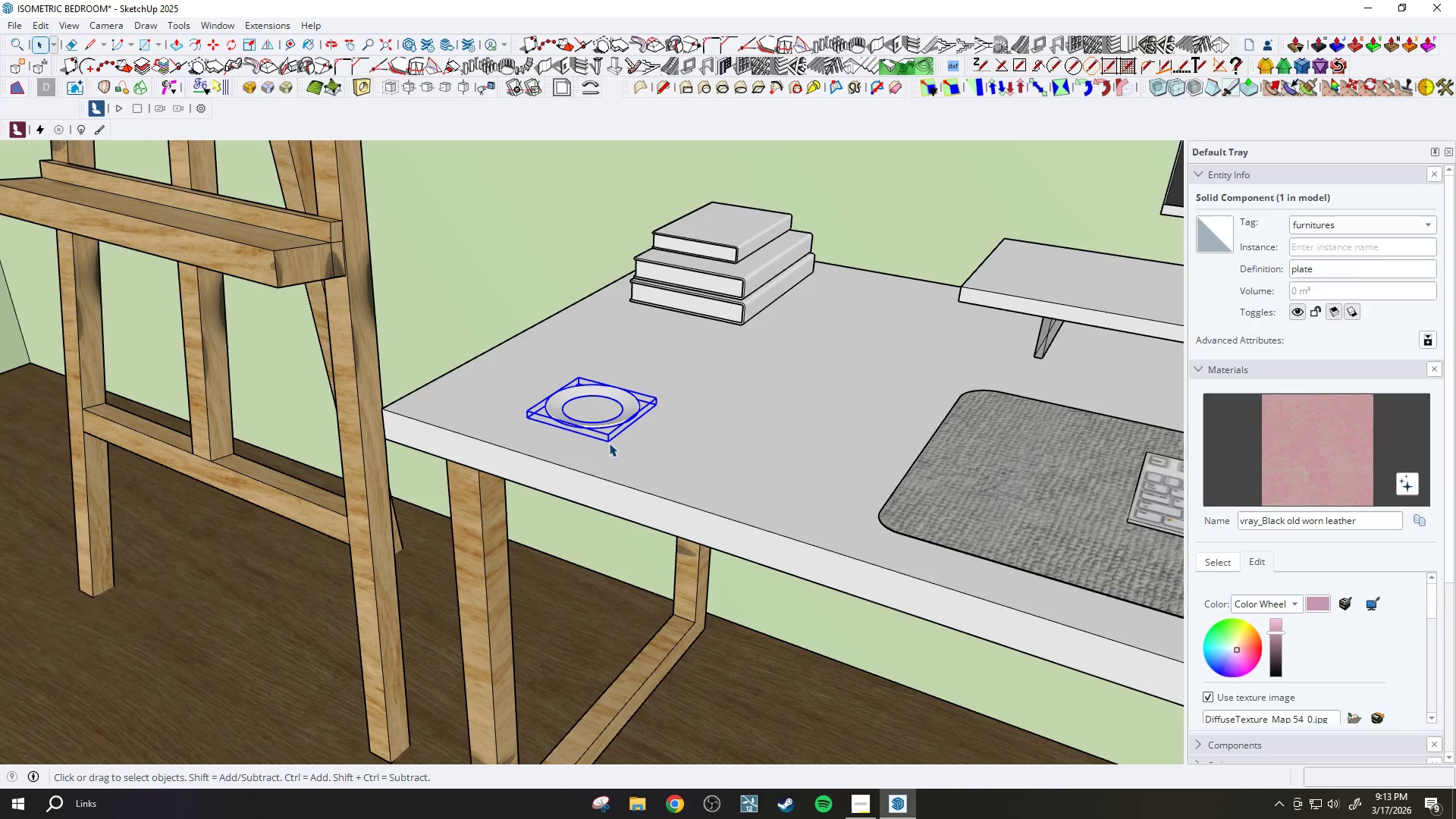 
key(M)
 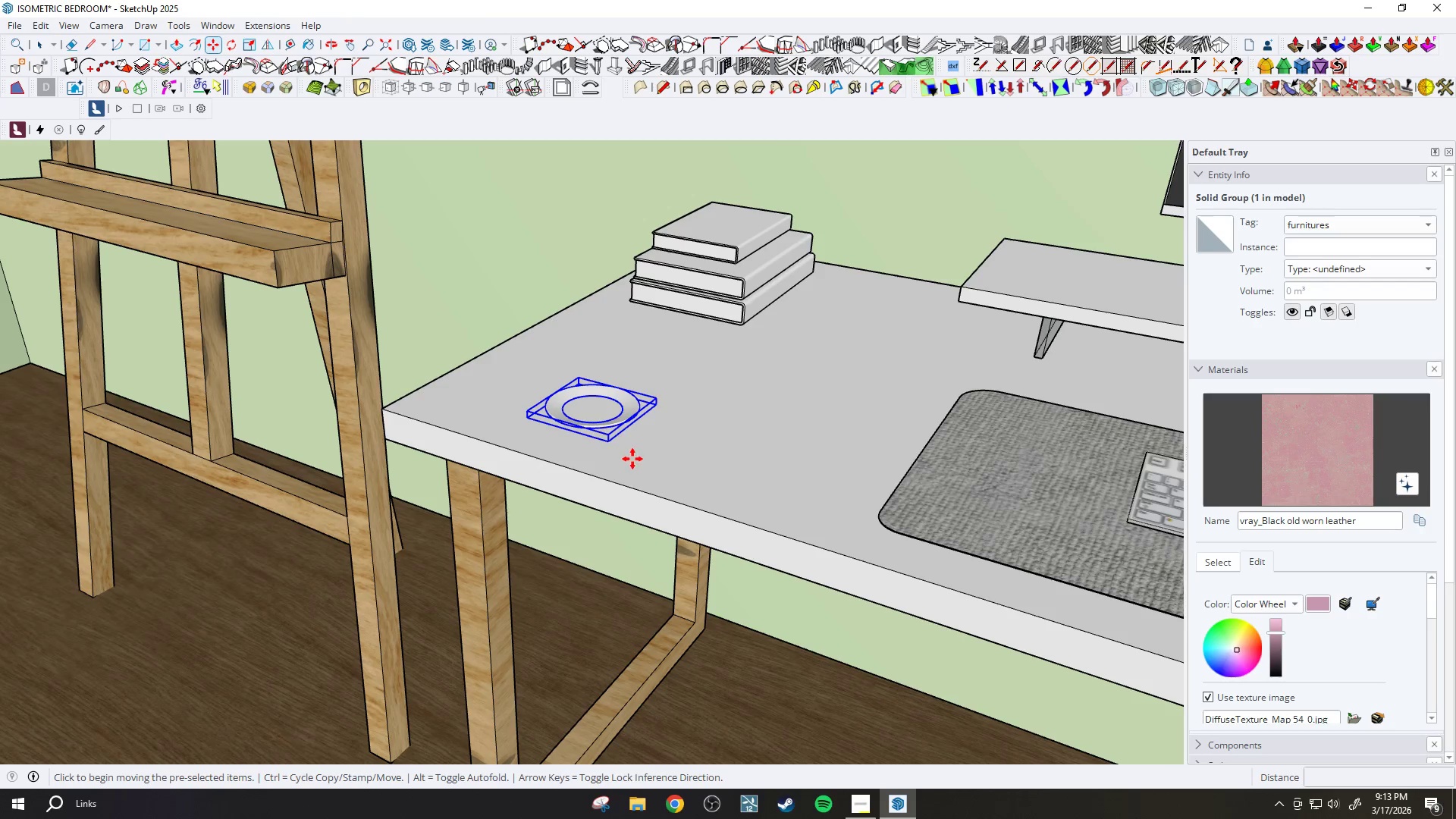 
left_click_drag(start_coordinate=[635, 464], to_coordinate=[654, 473])
 